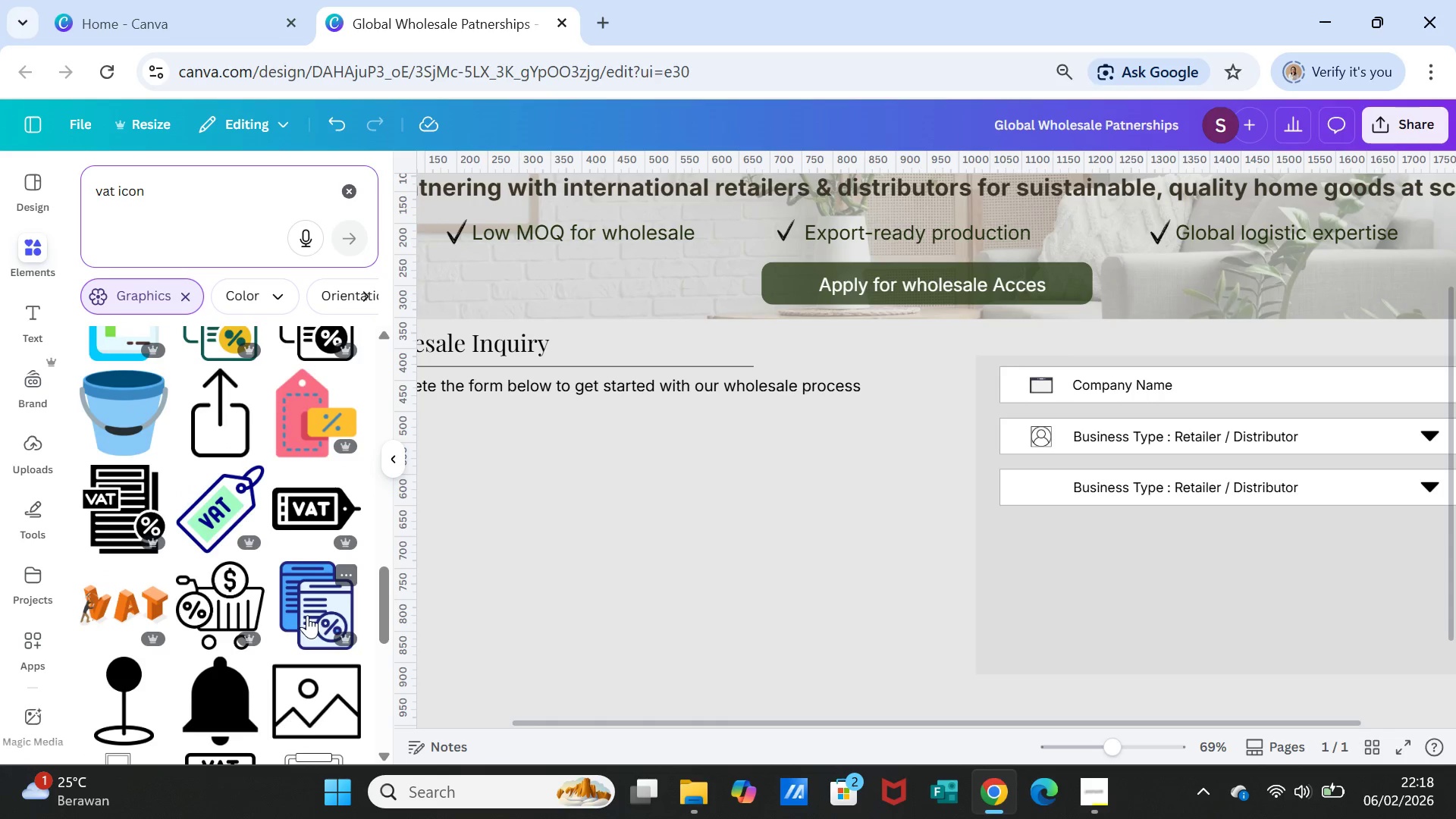 
scroll: coordinate [291, 610], scroll_direction: down, amount: 6.0
 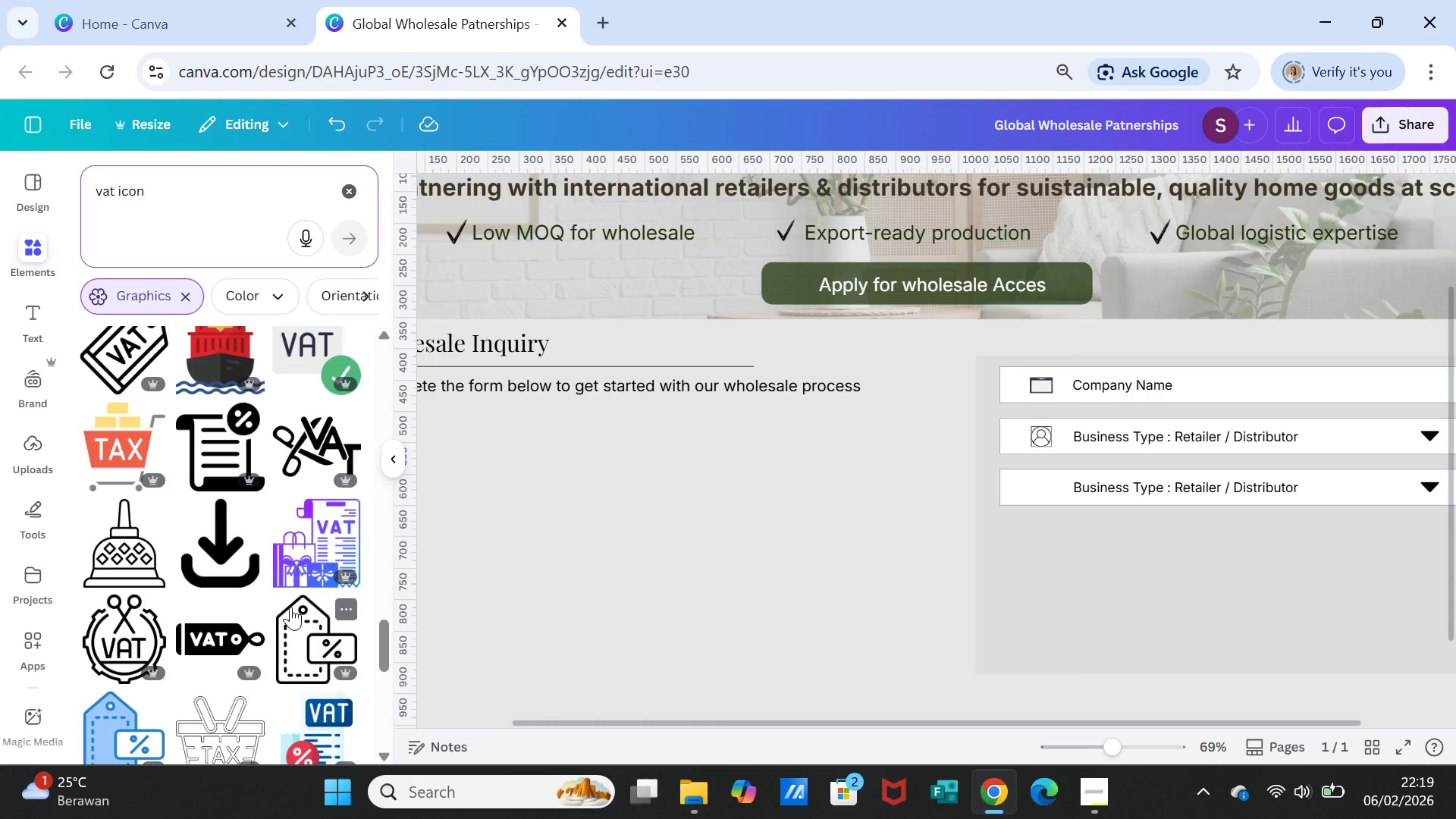 
scroll: coordinate [290, 607], scroll_direction: down, amount: 1.0
 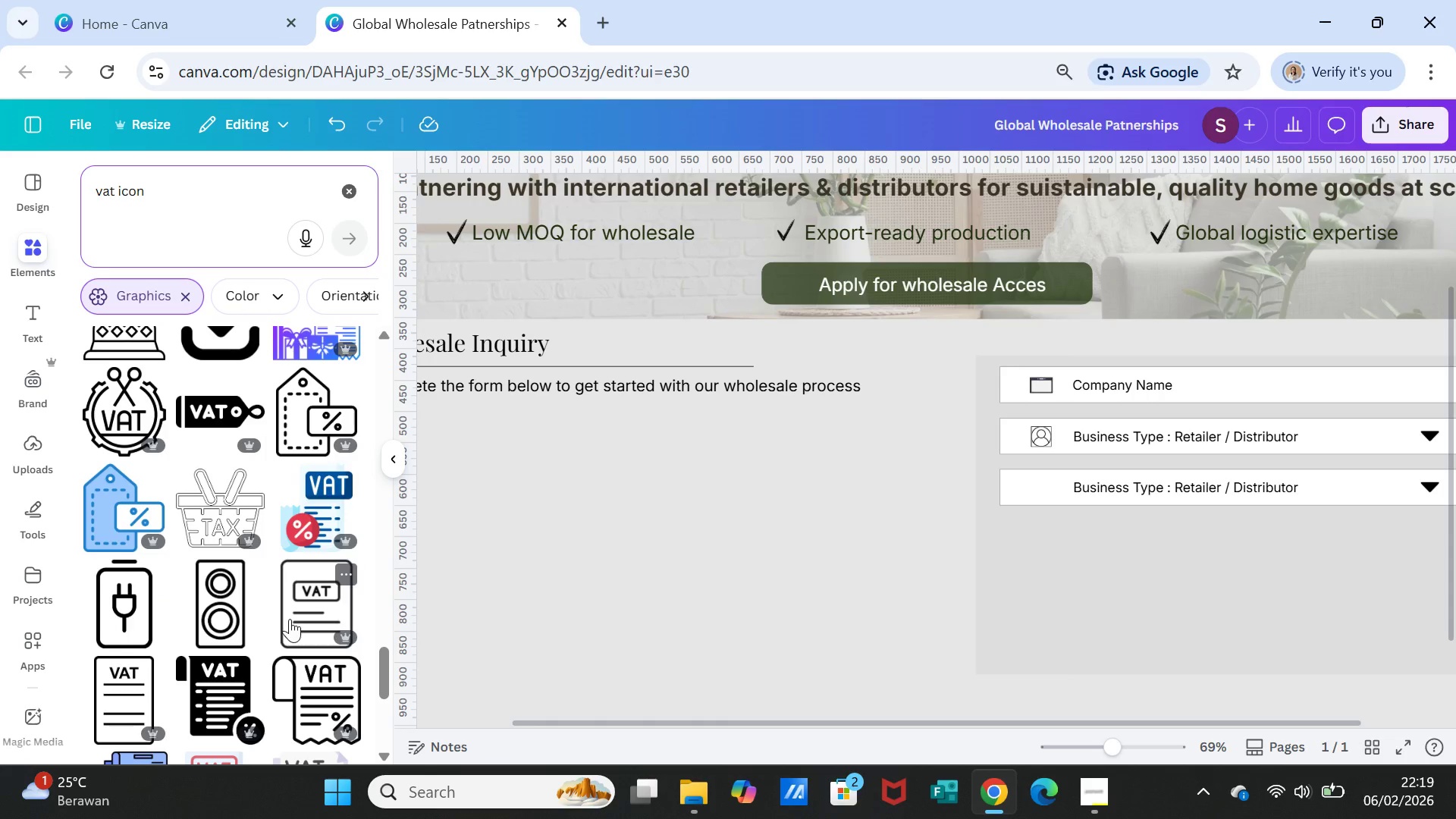 
left_click([113, 693])
 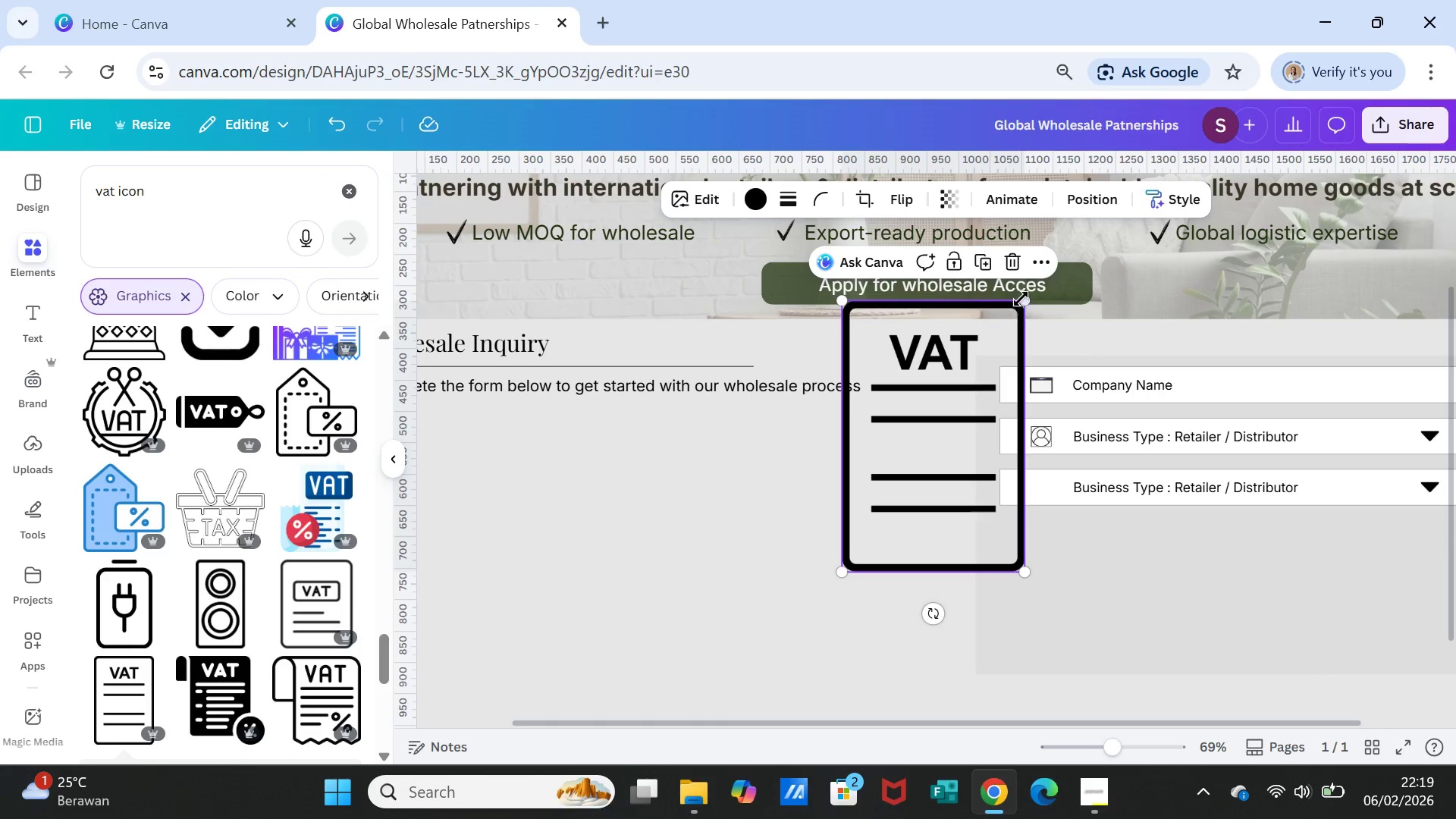 
left_click_drag(start_coordinate=[1024, 299], to_coordinate=[864, 547])
 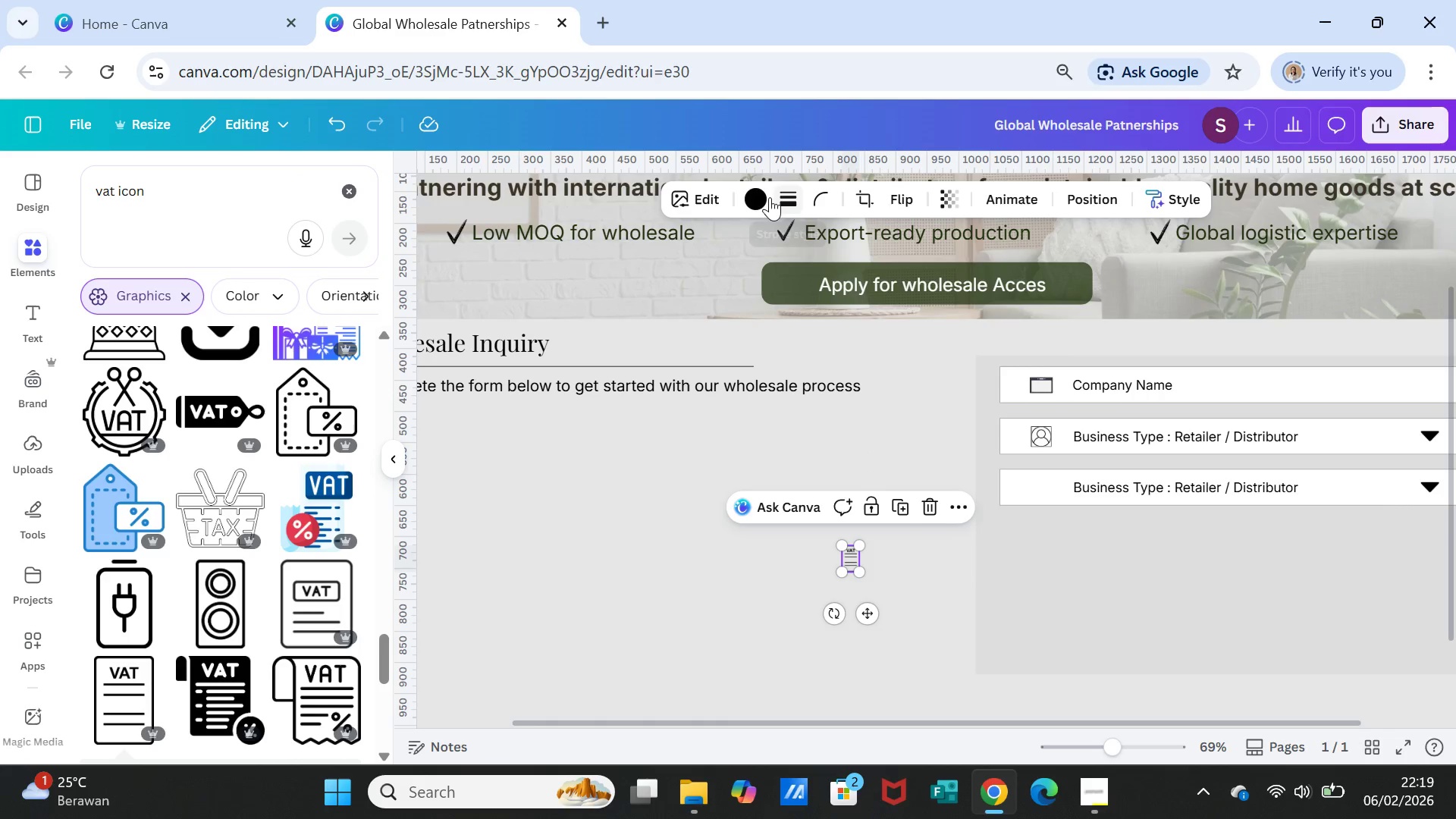 
left_click([755, 193])
 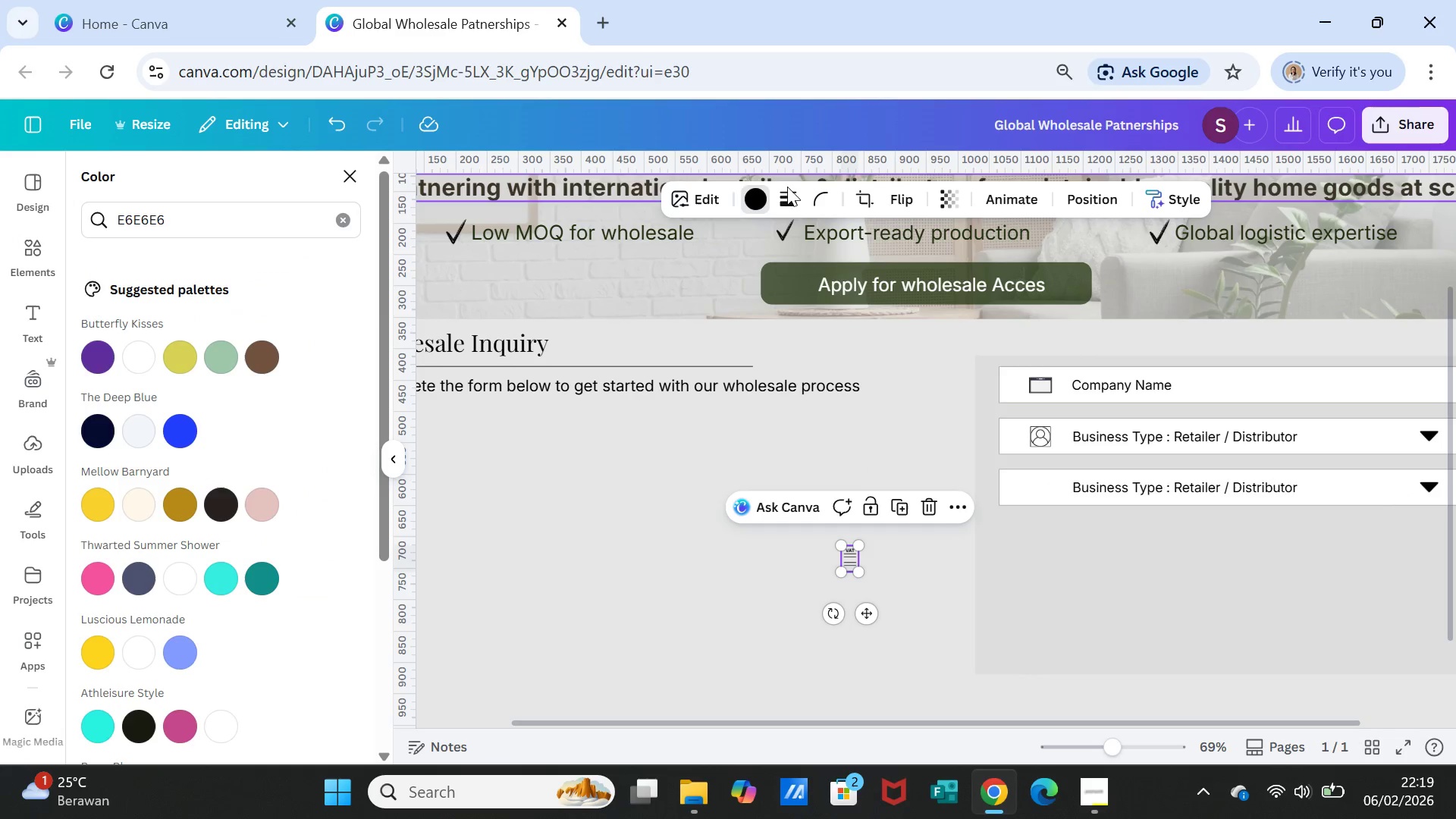 
left_click([791, 189])
 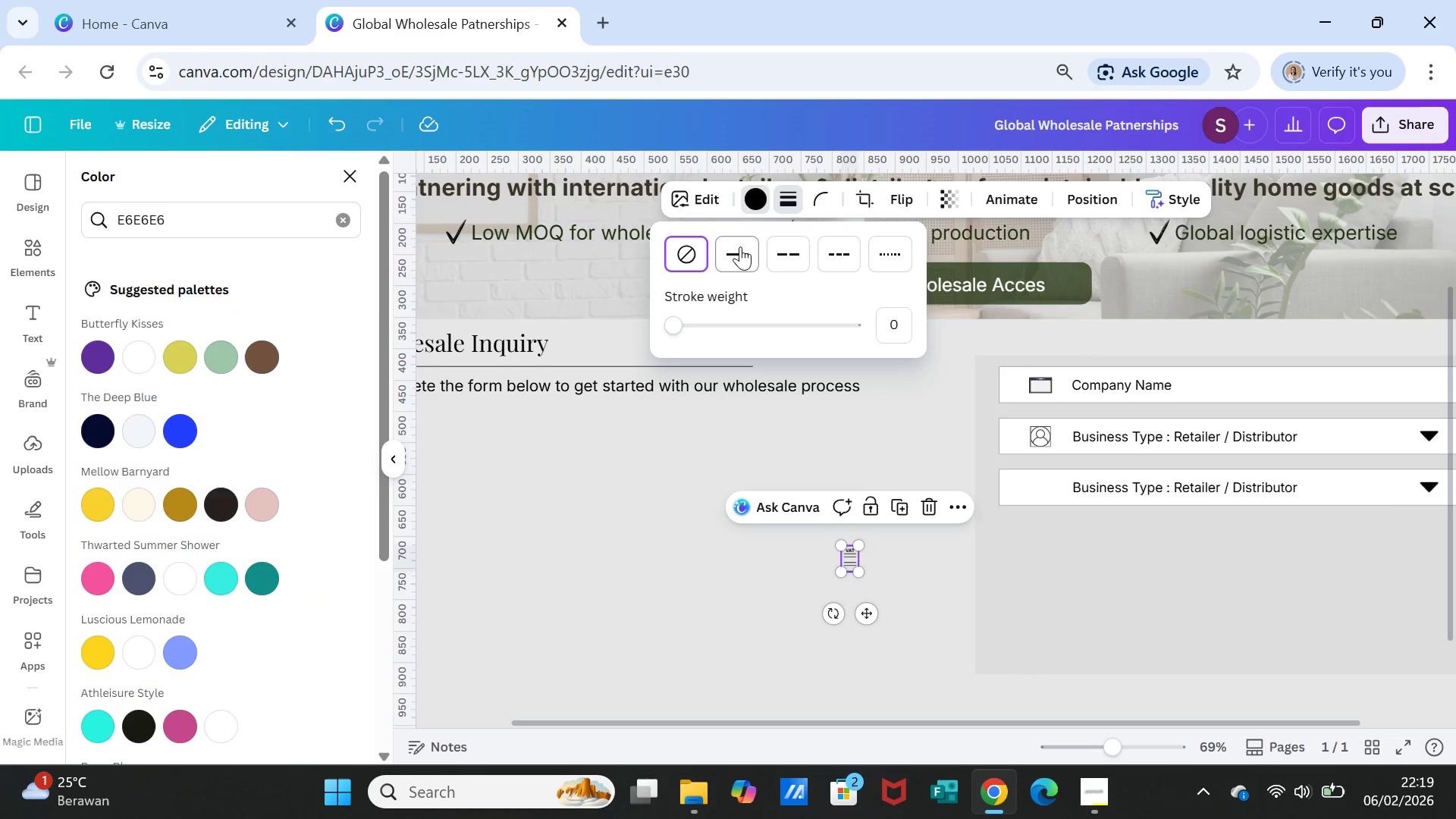 
left_click([725, 246])
 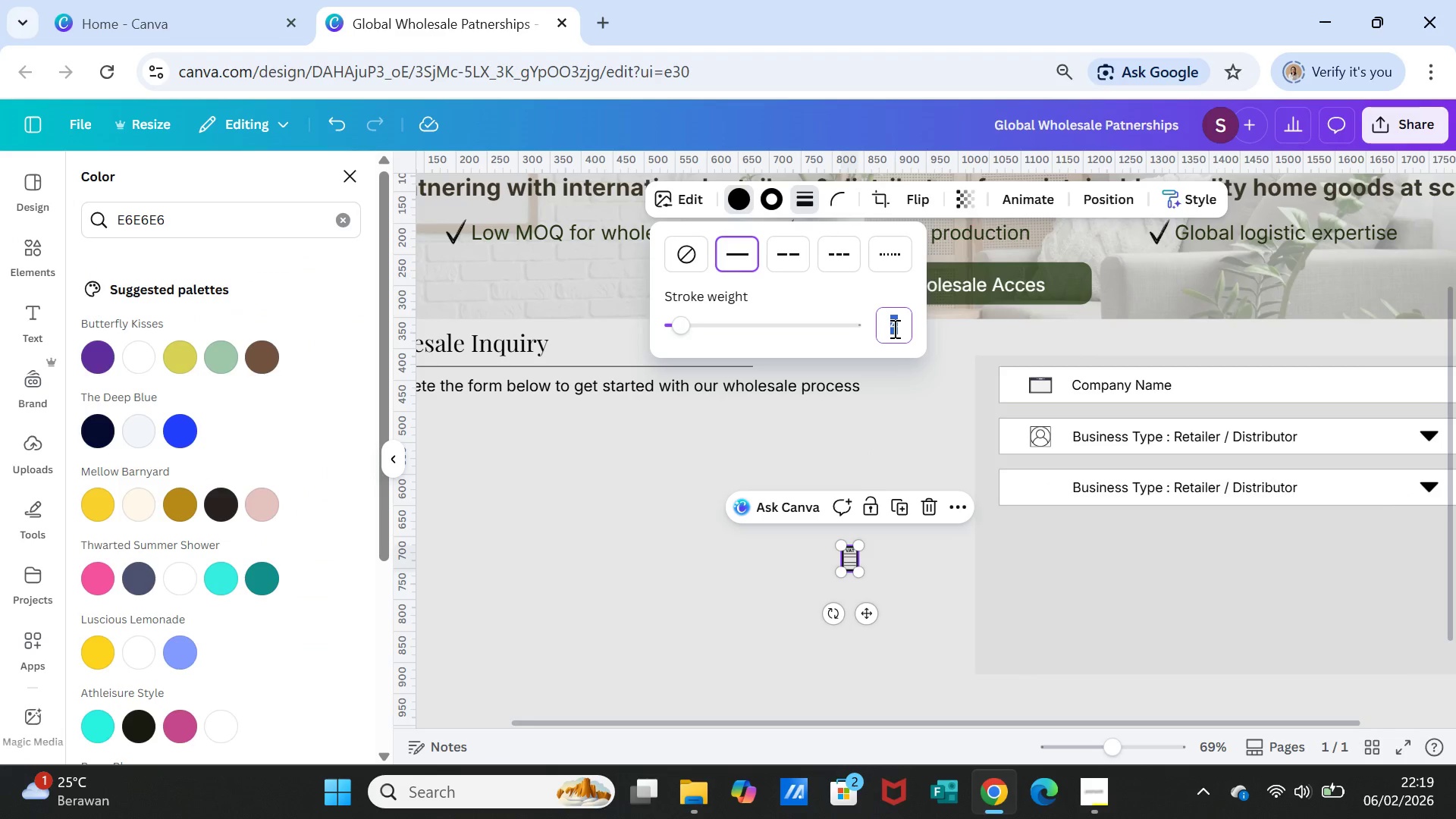 
left_click([893, 328])
 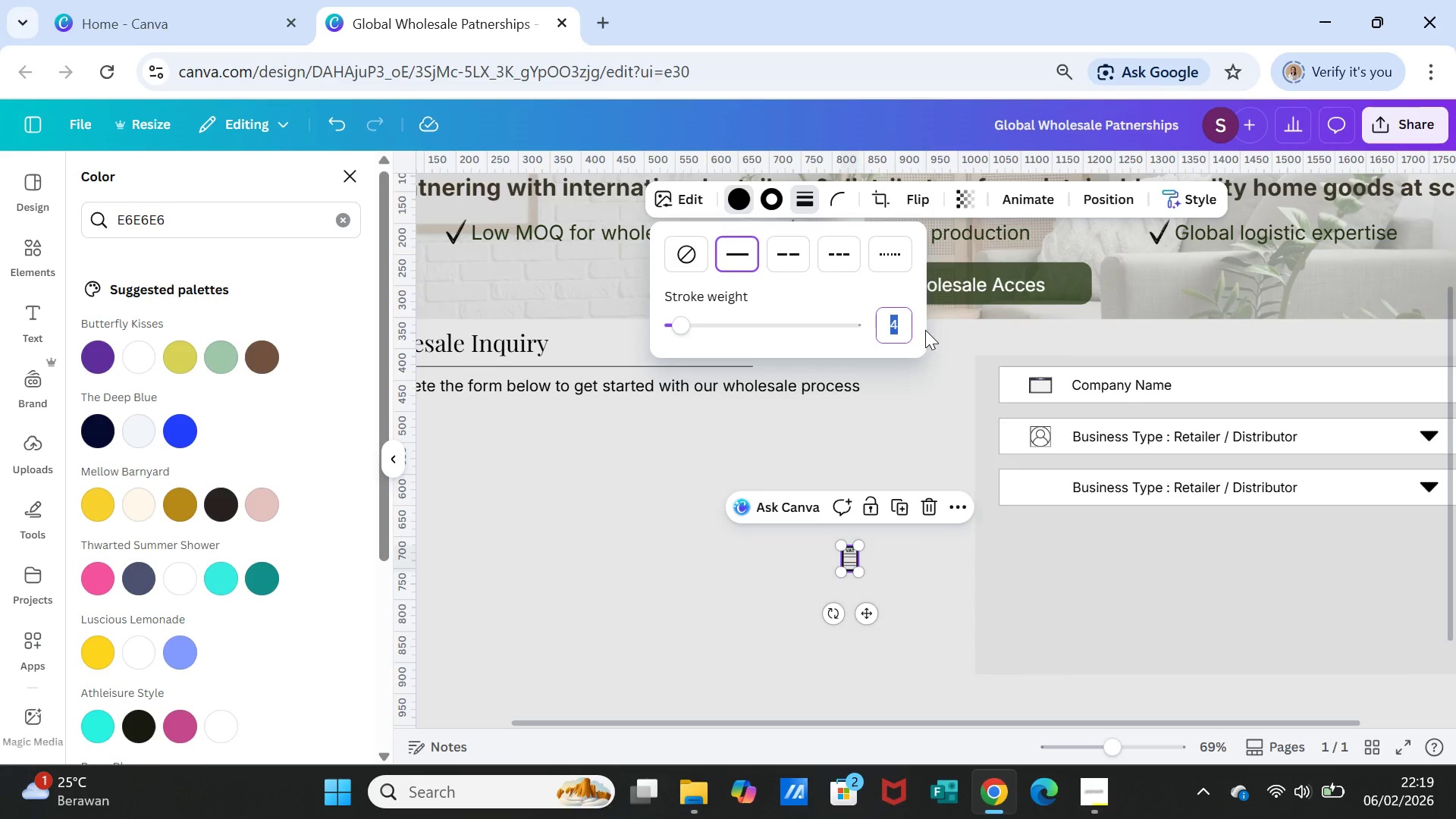 
key(1)
 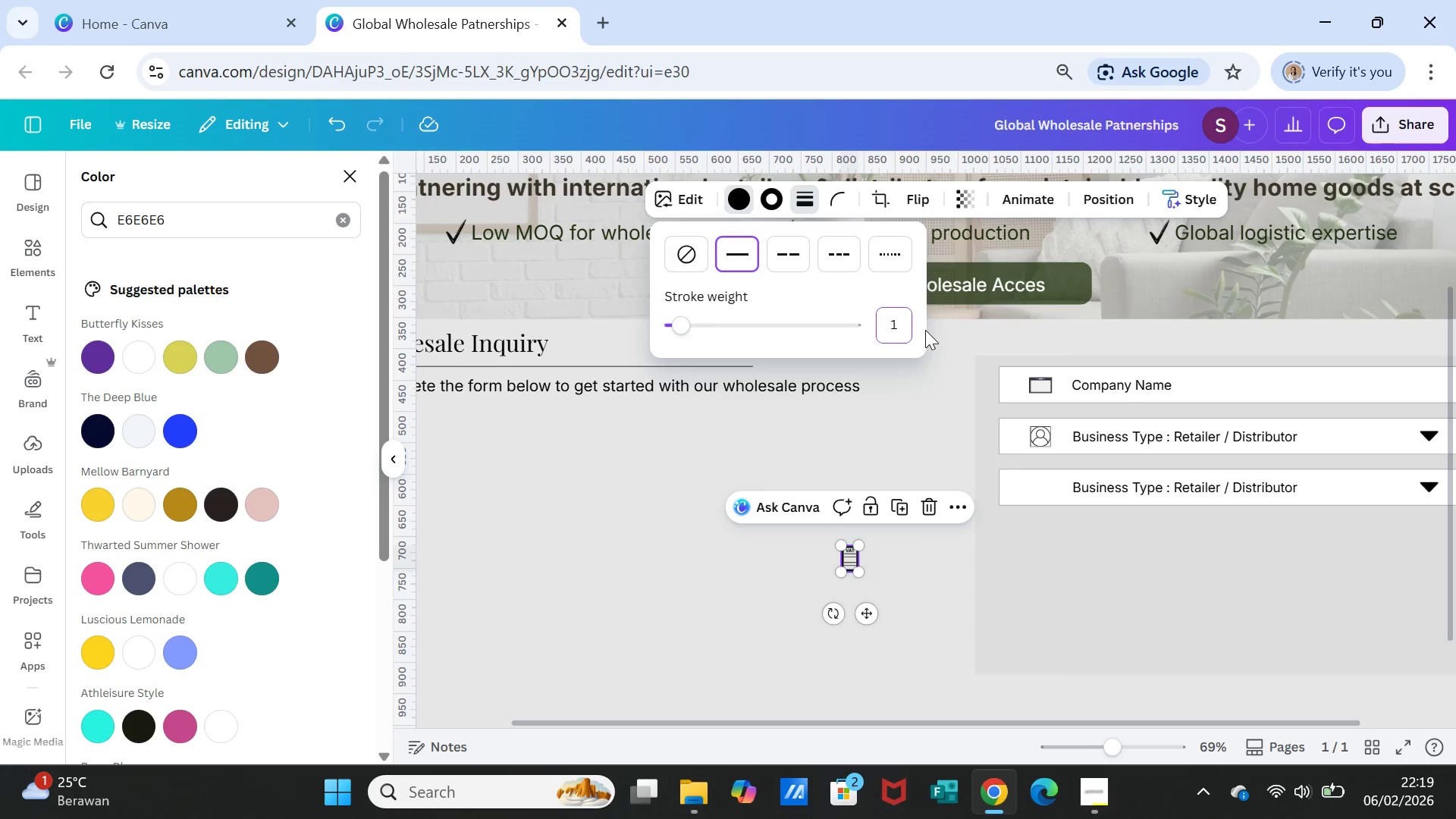 
key(Enter)
 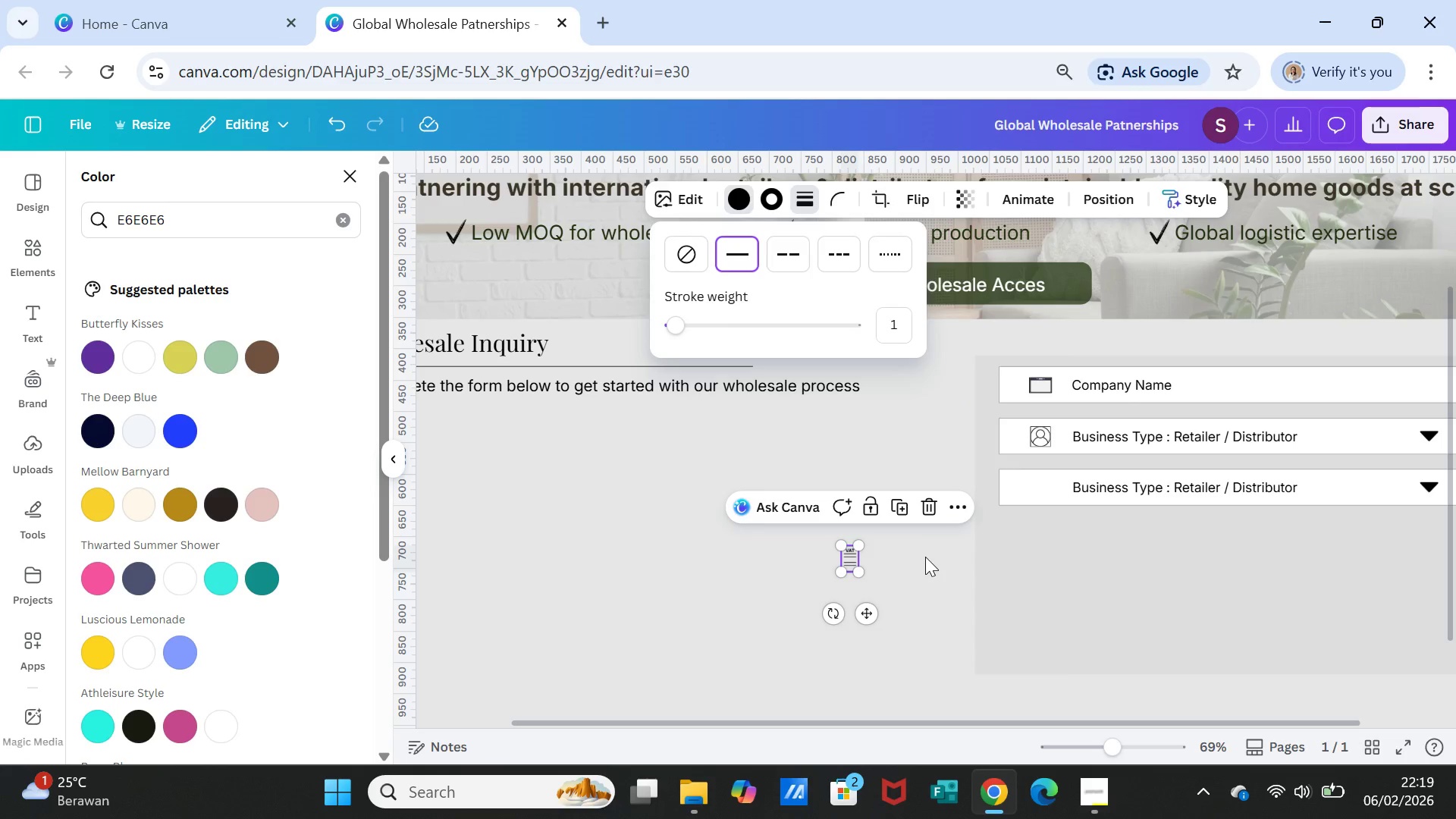 
left_click([925, 557])
 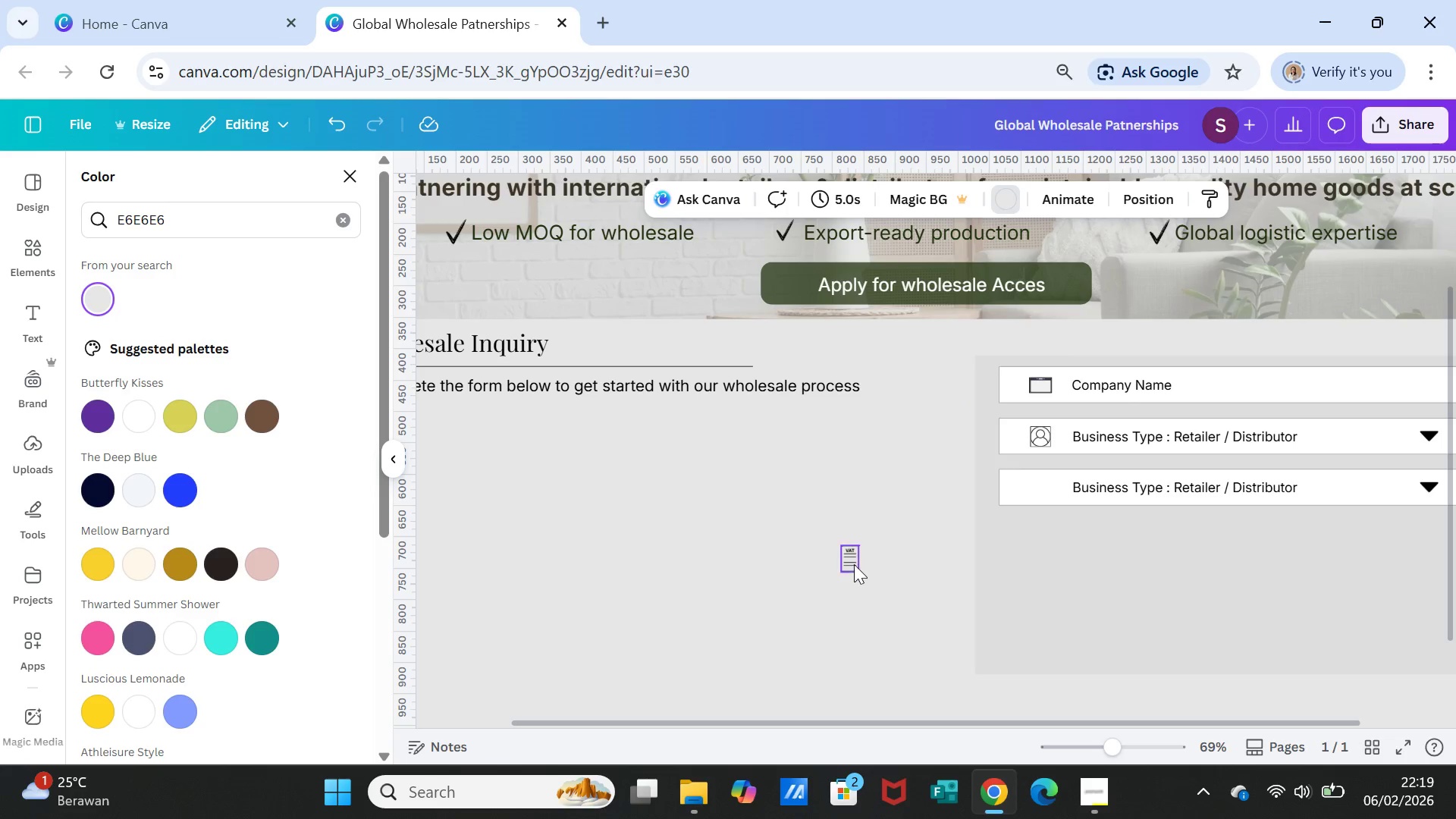 
left_click([853, 564])
 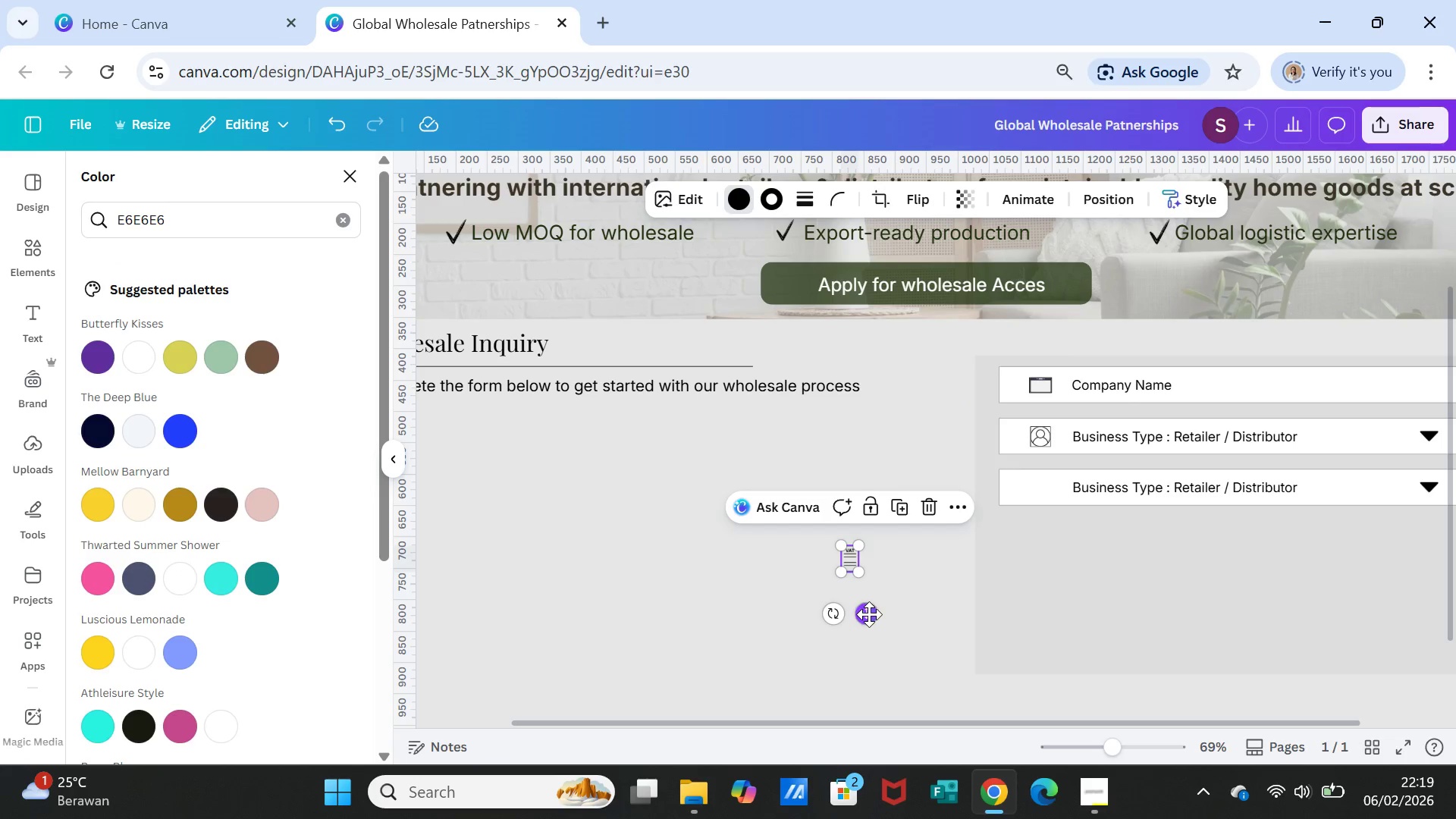 
left_click_drag(start_coordinate=[869, 614], to_coordinate=[1059, 542])
 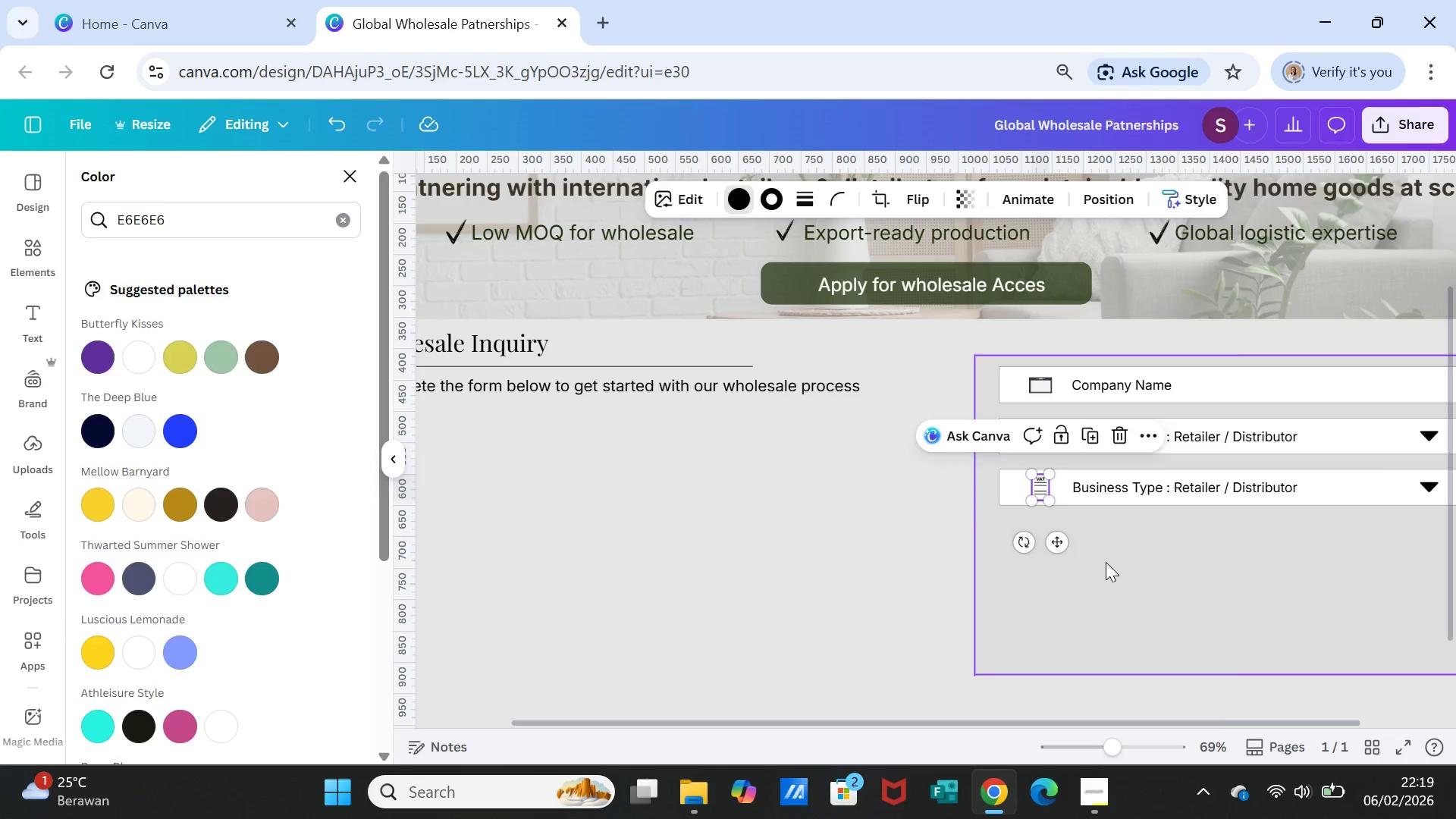 
left_click([1106, 562])
 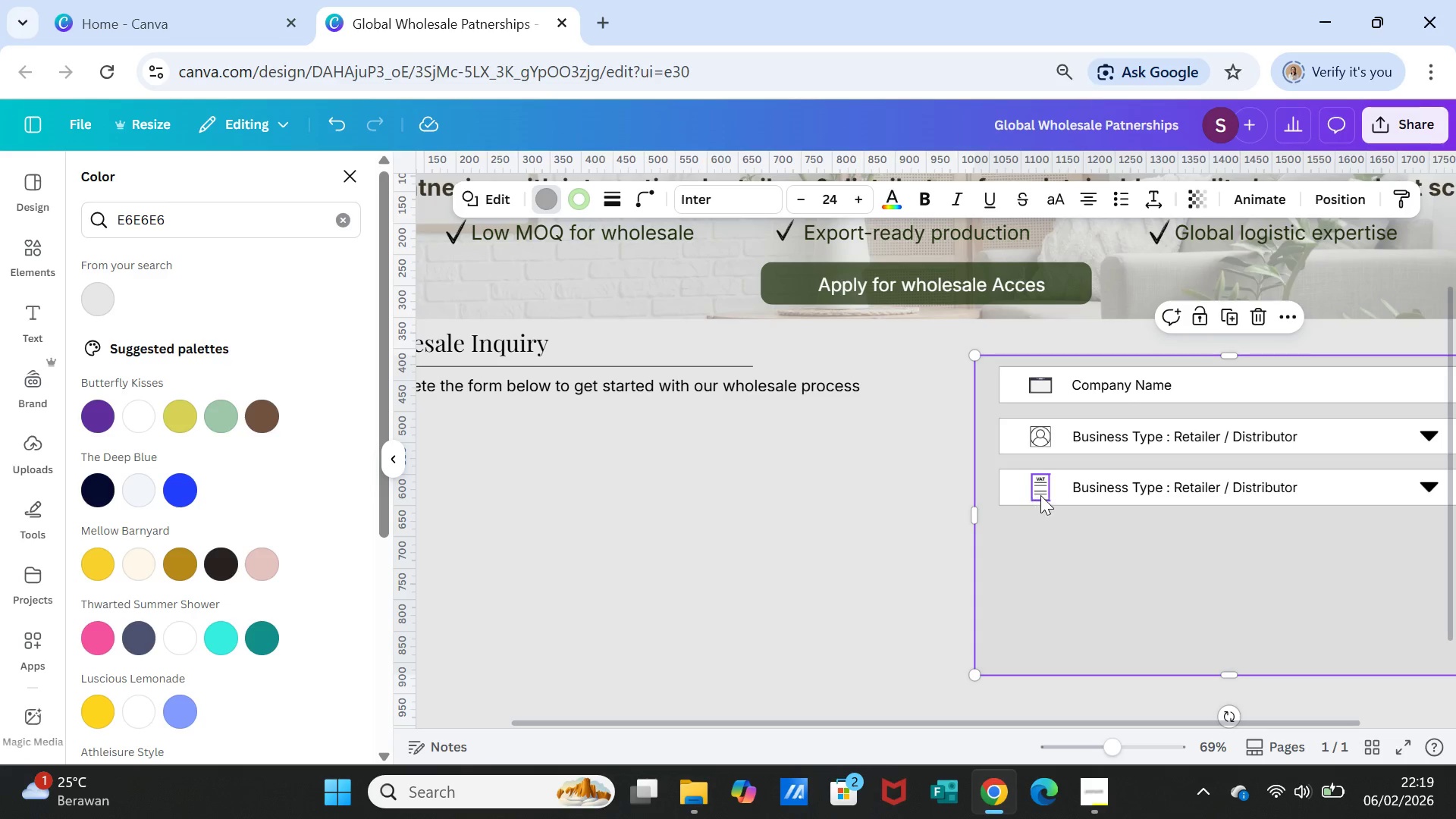 
left_click_drag(start_coordinate=[1040, 490], to_coordinate=[1048, 478])
 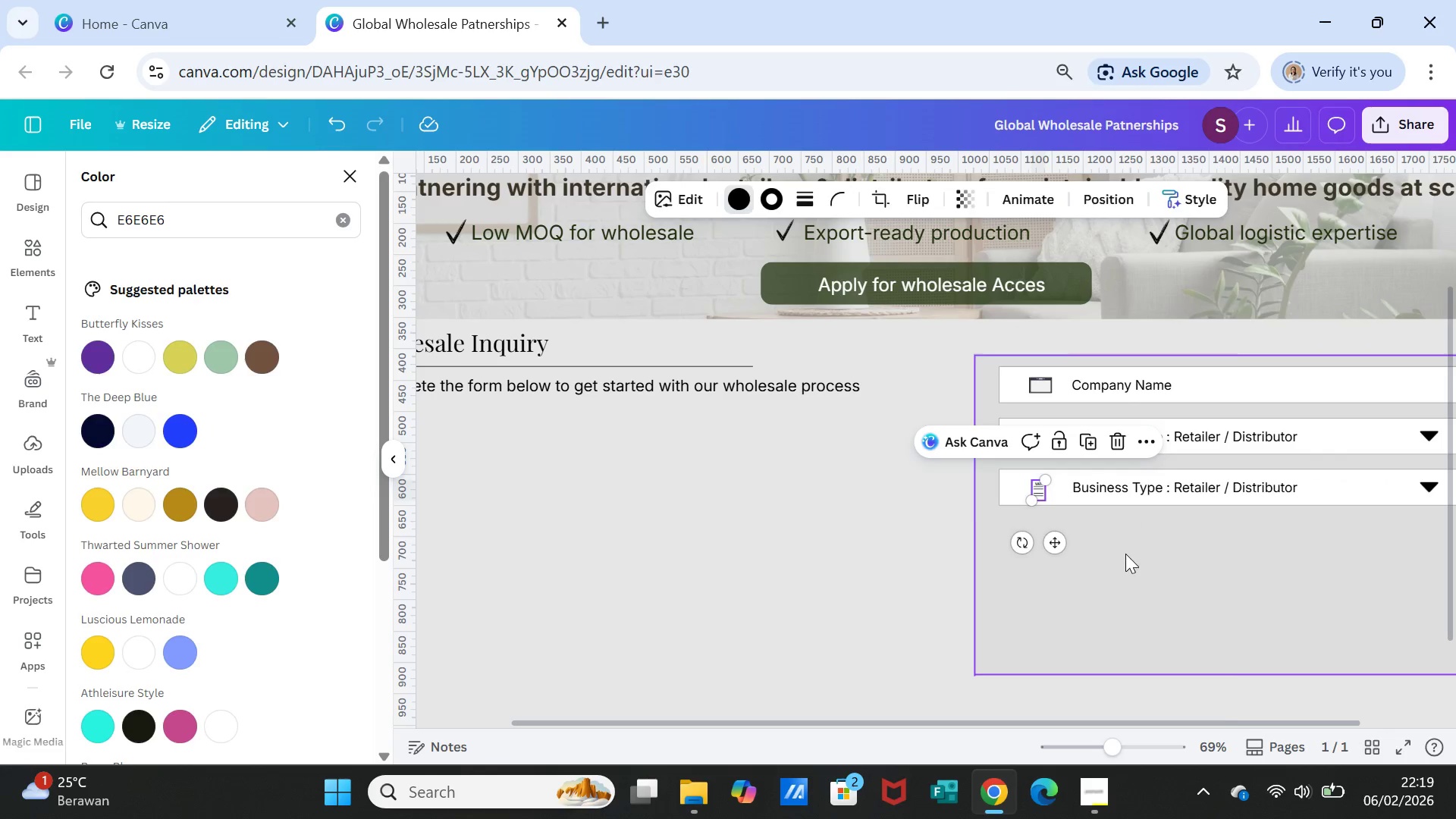 
left_click([1125, 554])
 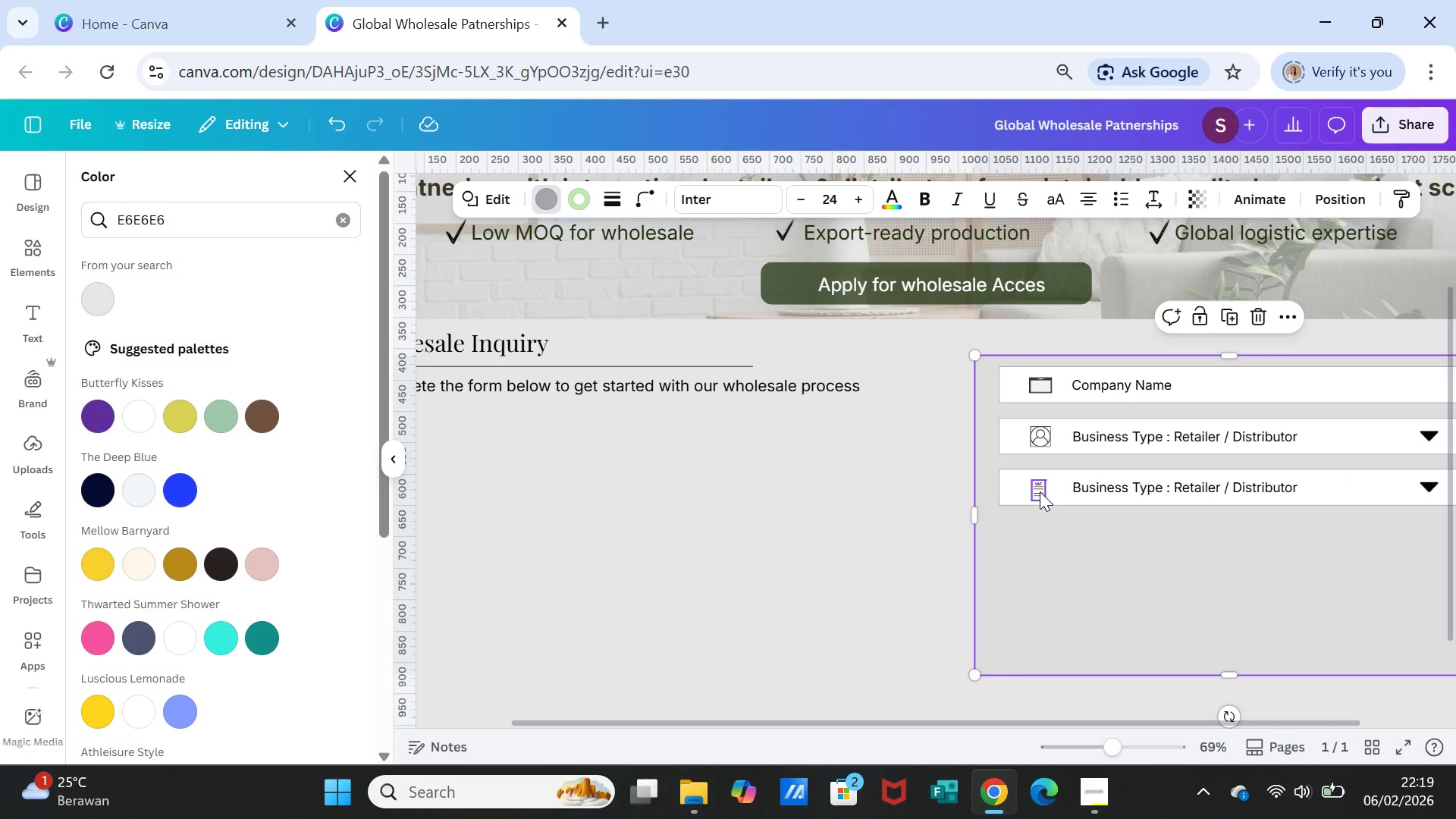 
left_click([1040, 491])
 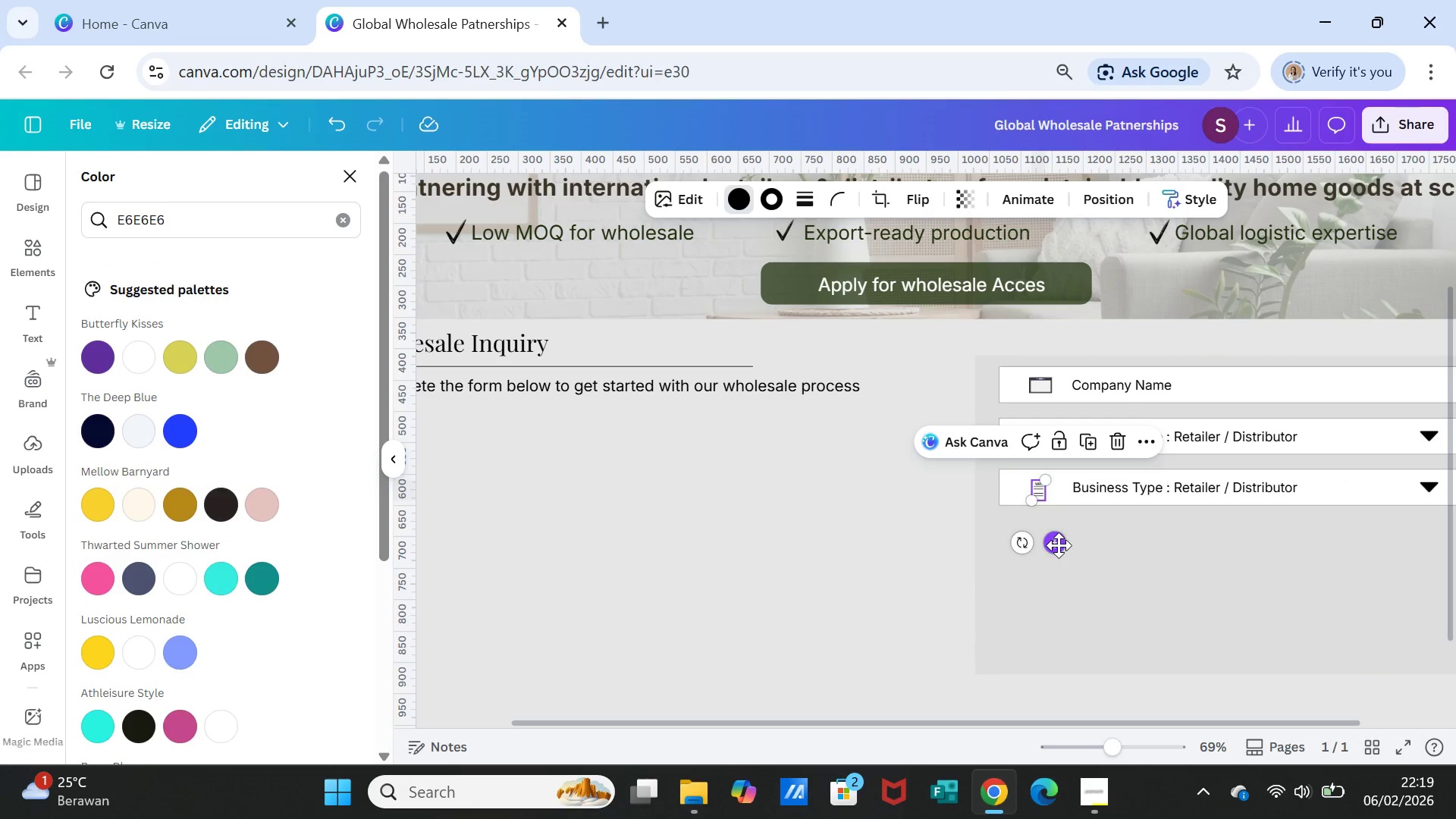 
left_click_drag(start_coordinate=[1059, 545], to_coordinate=[1061, 541])
 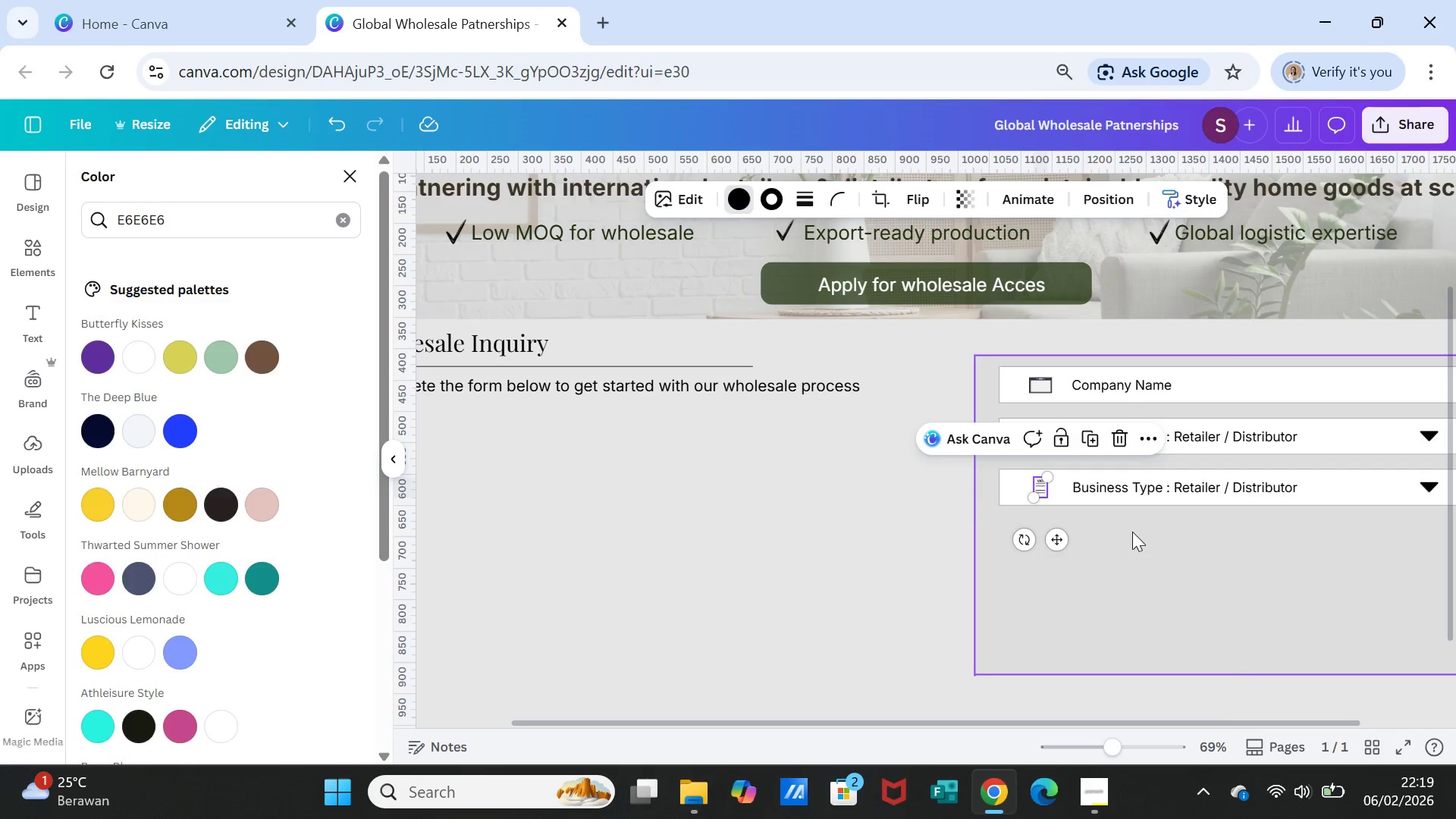 
left_click([1132, 532])
 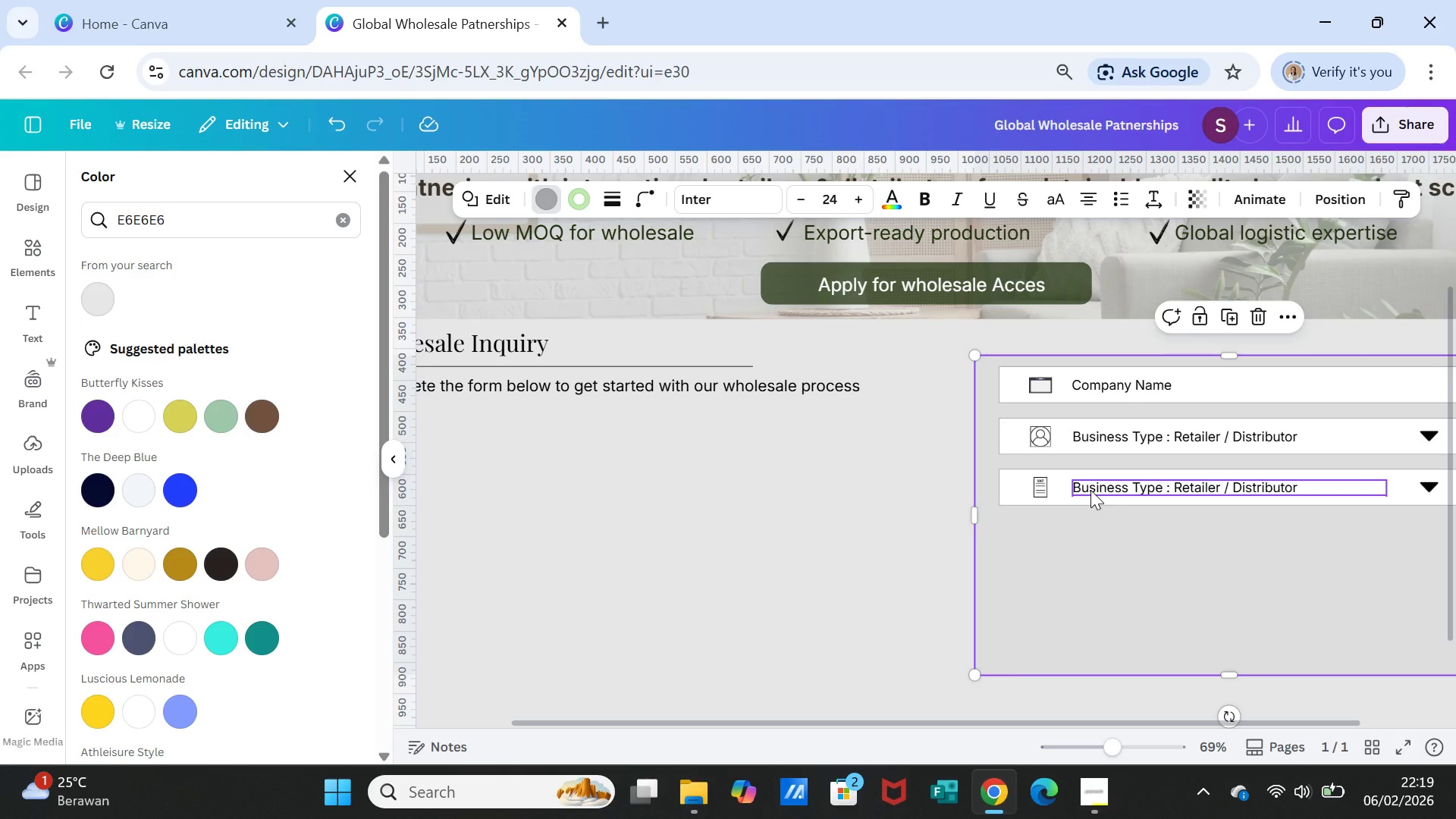 
double_click([1090, 490])
 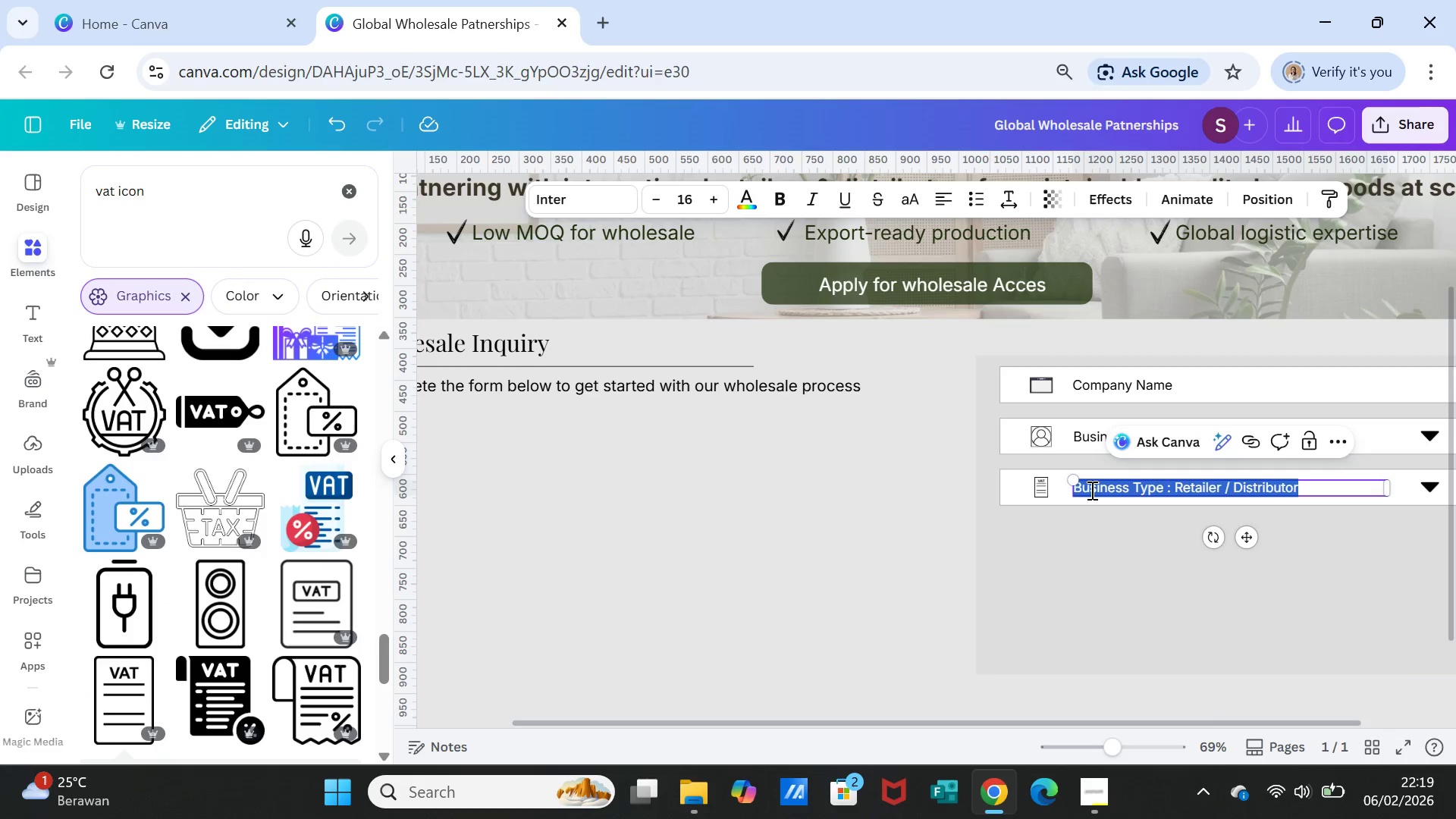 
triple_click([1090, 490])
 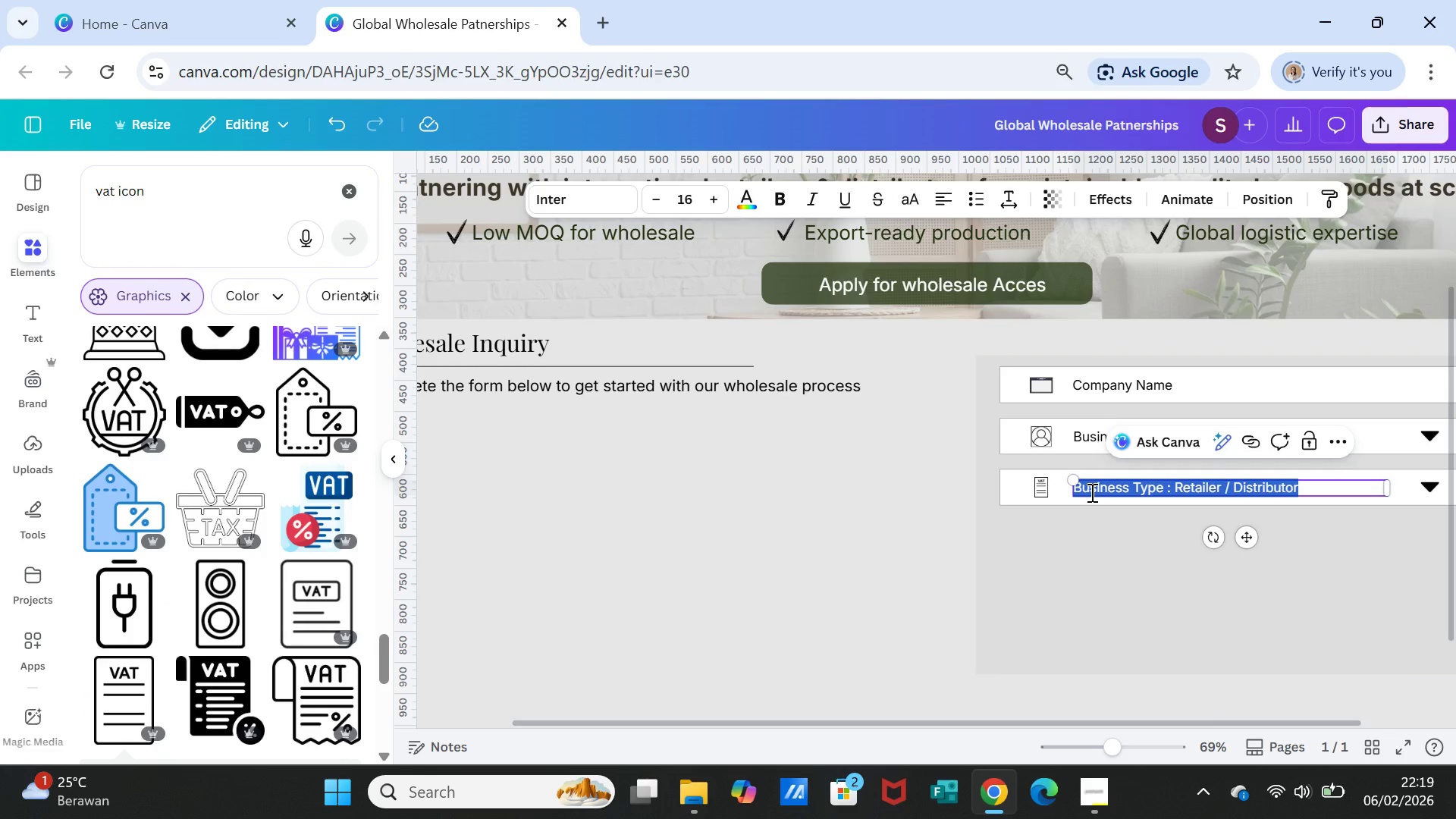 
type(VAT / Tax ID)
 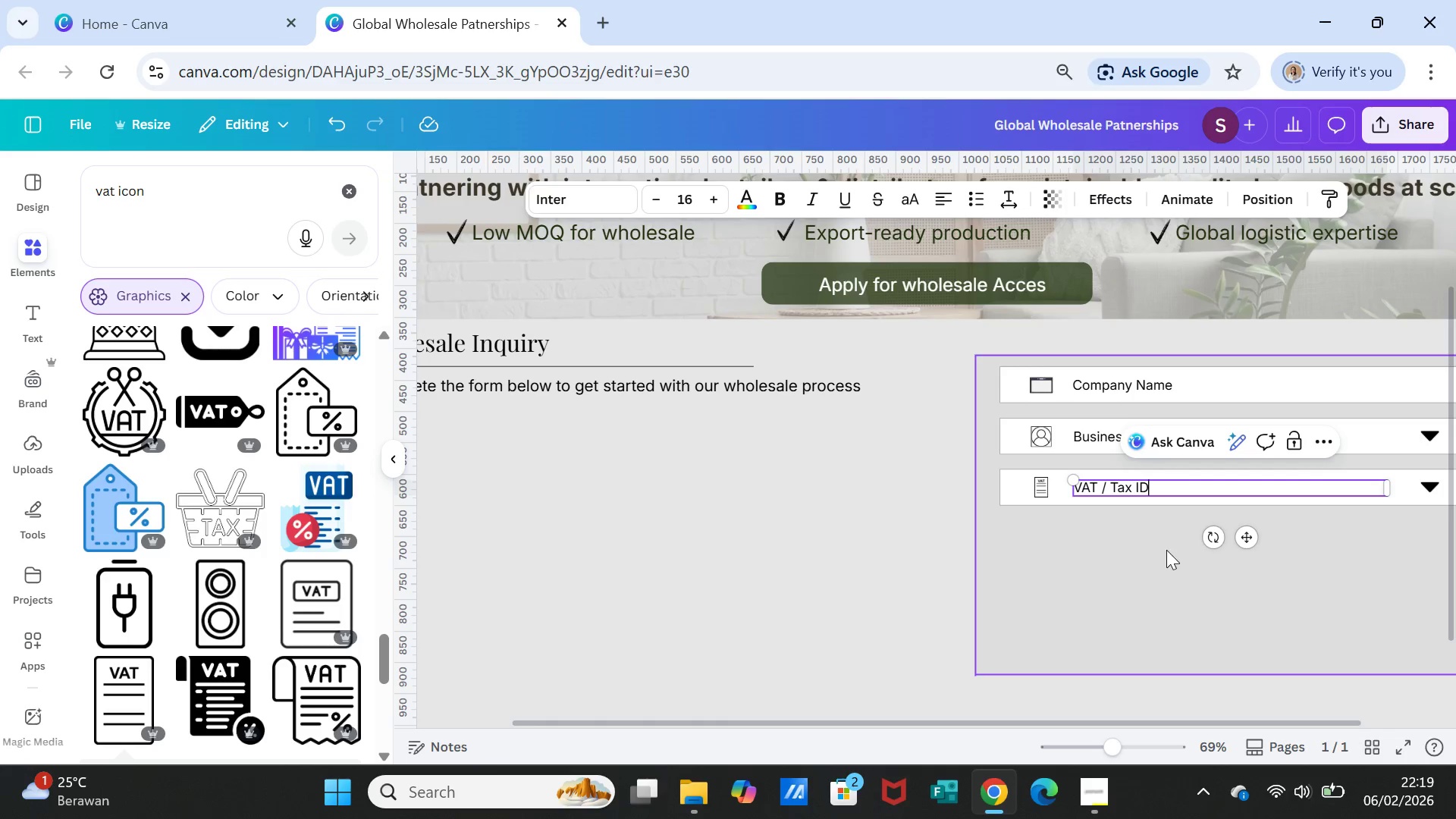 
left_click([1166, 552])
 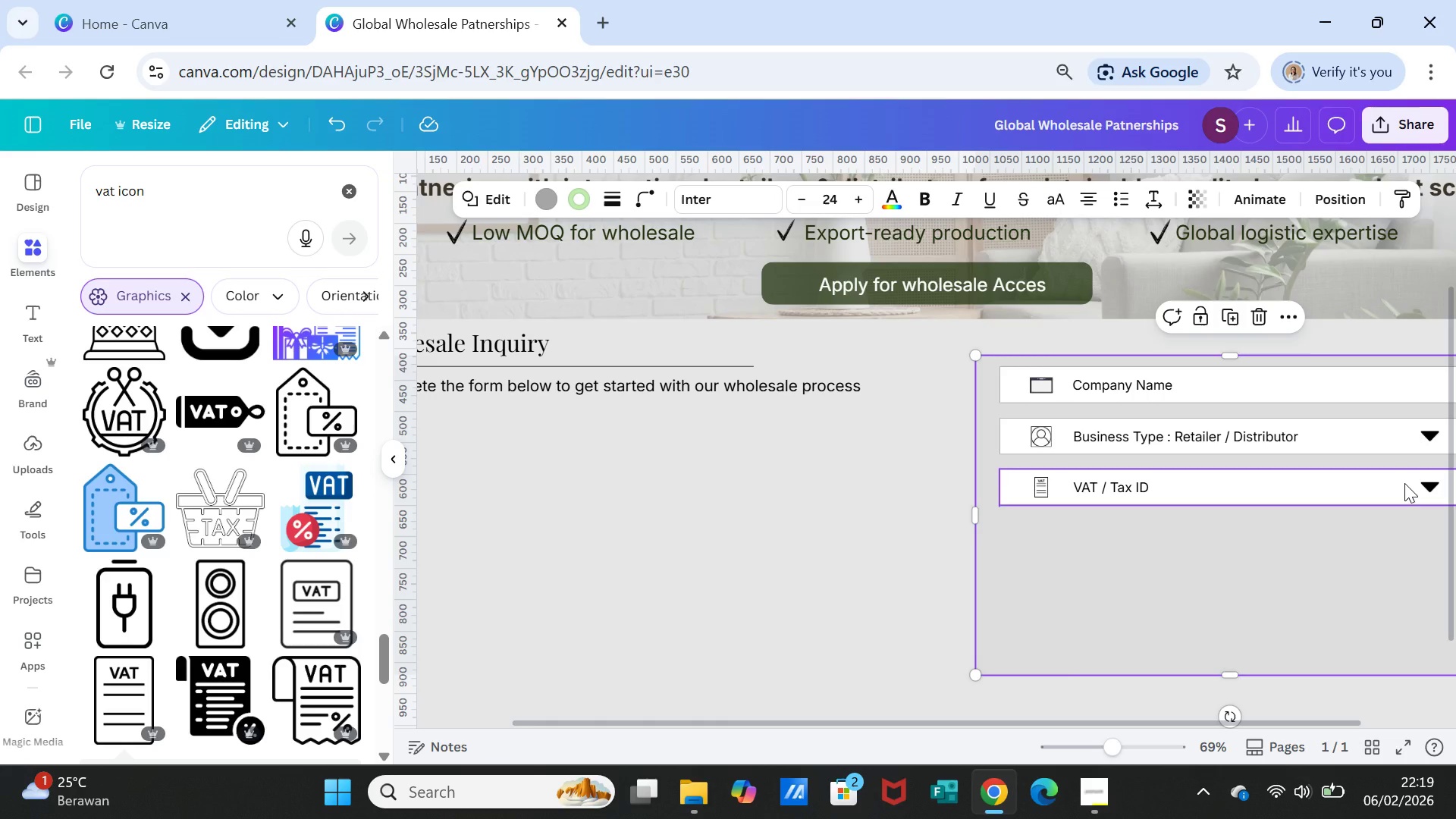 
left_click([1404, 483])
 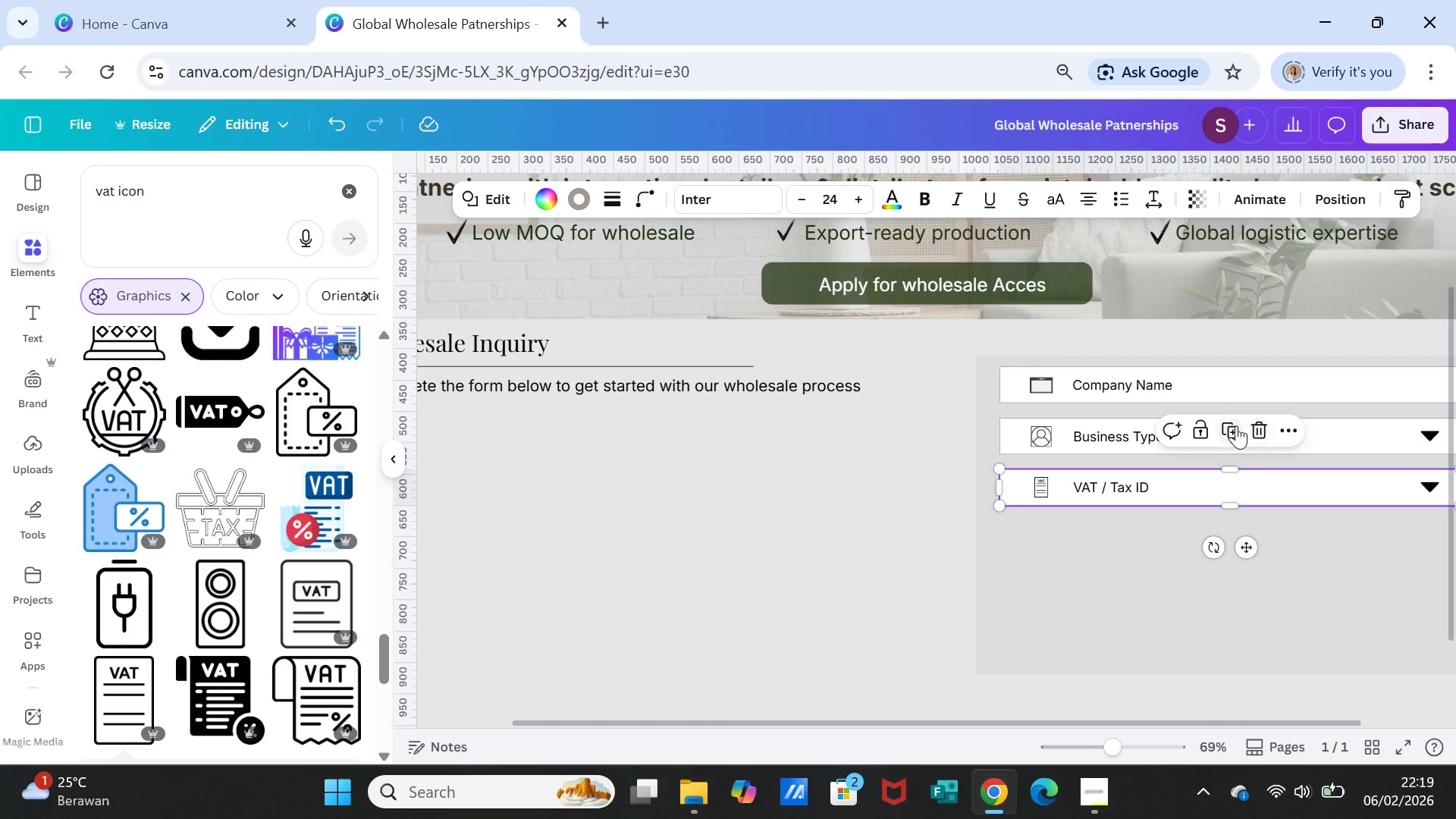 
left_click([1236, 425])
 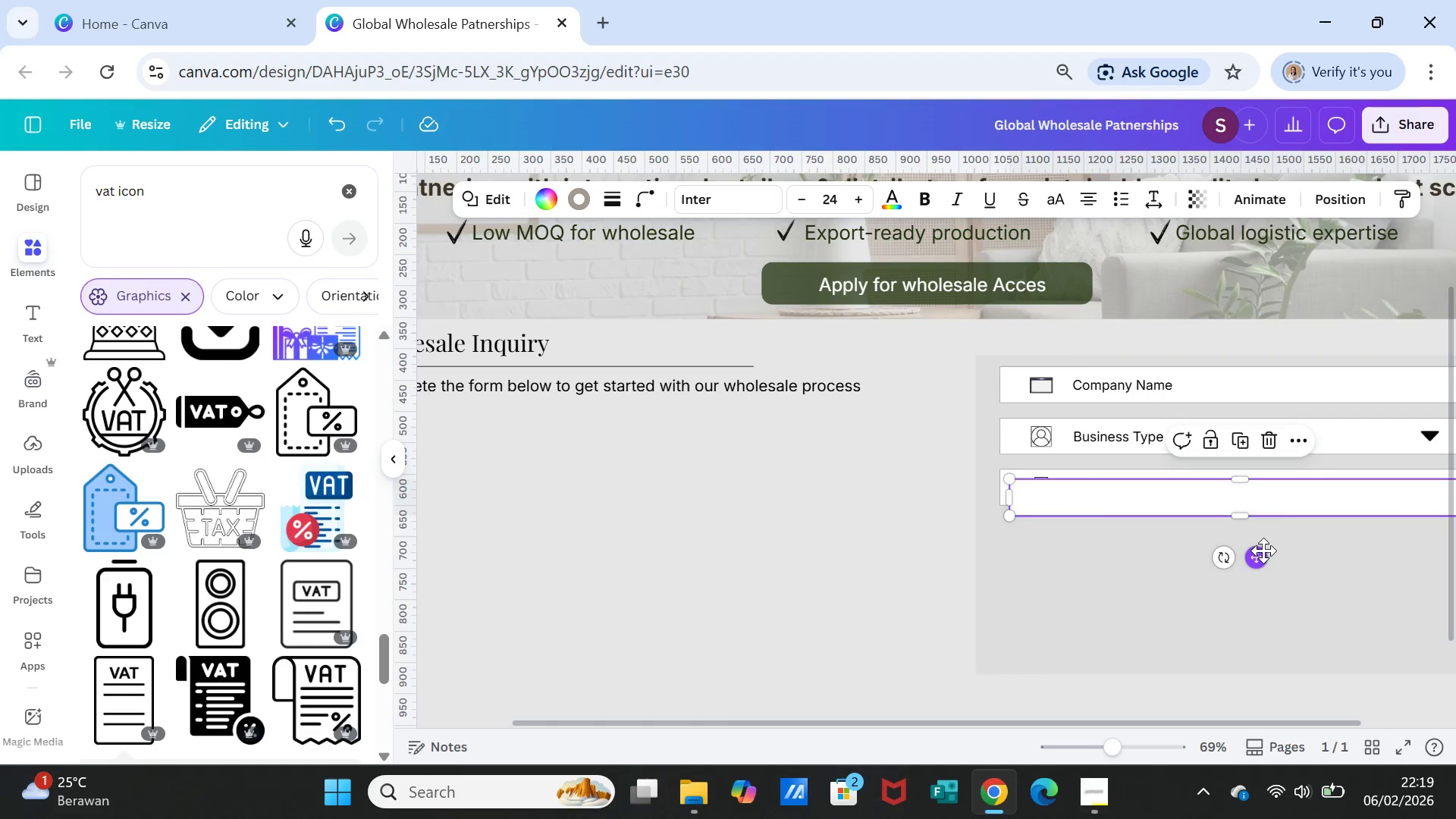 
left_click_drag(start_coordinate=[1263, 553], to_coordinate=[1258, 593])
 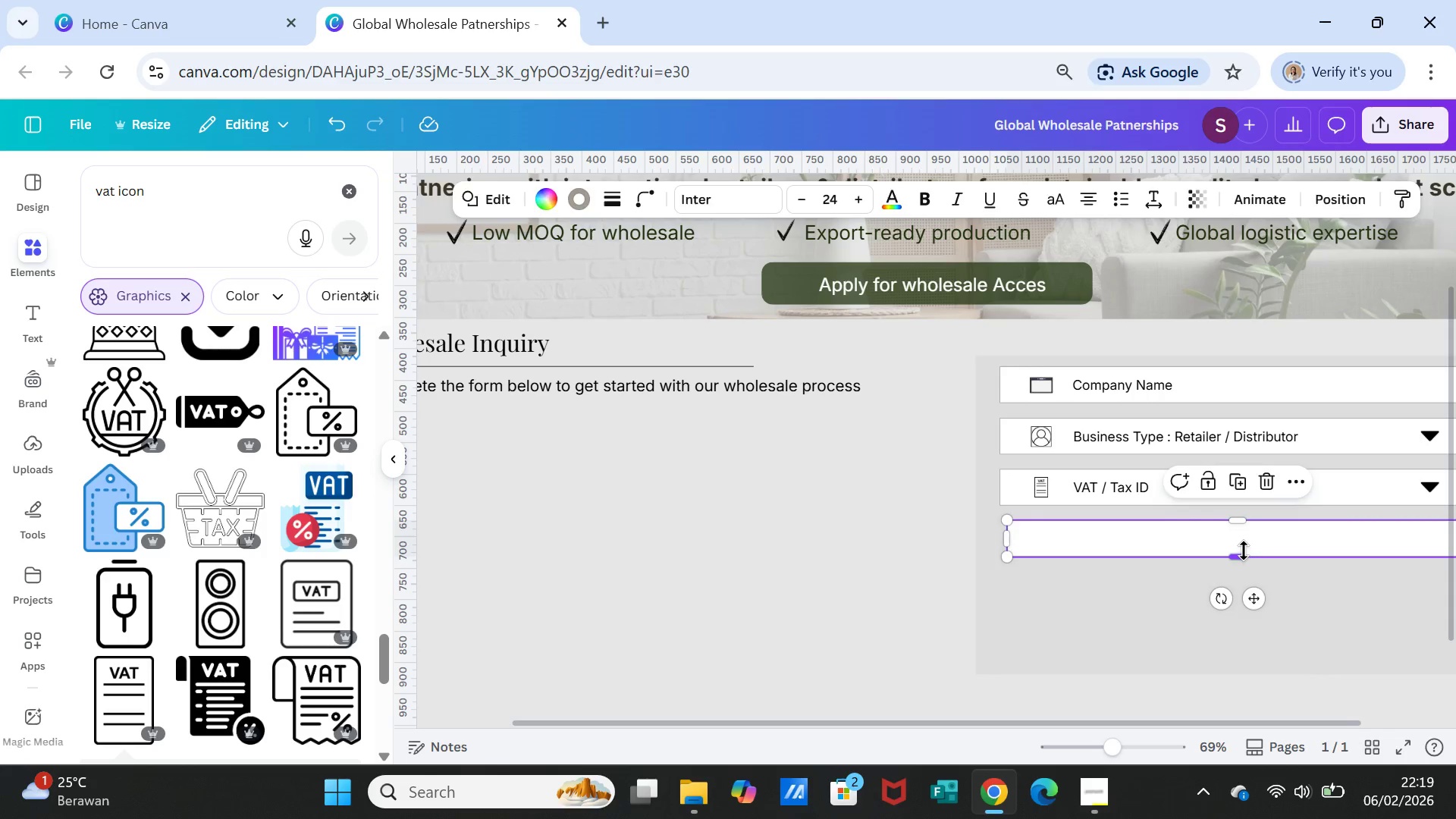 
key(Delete)
 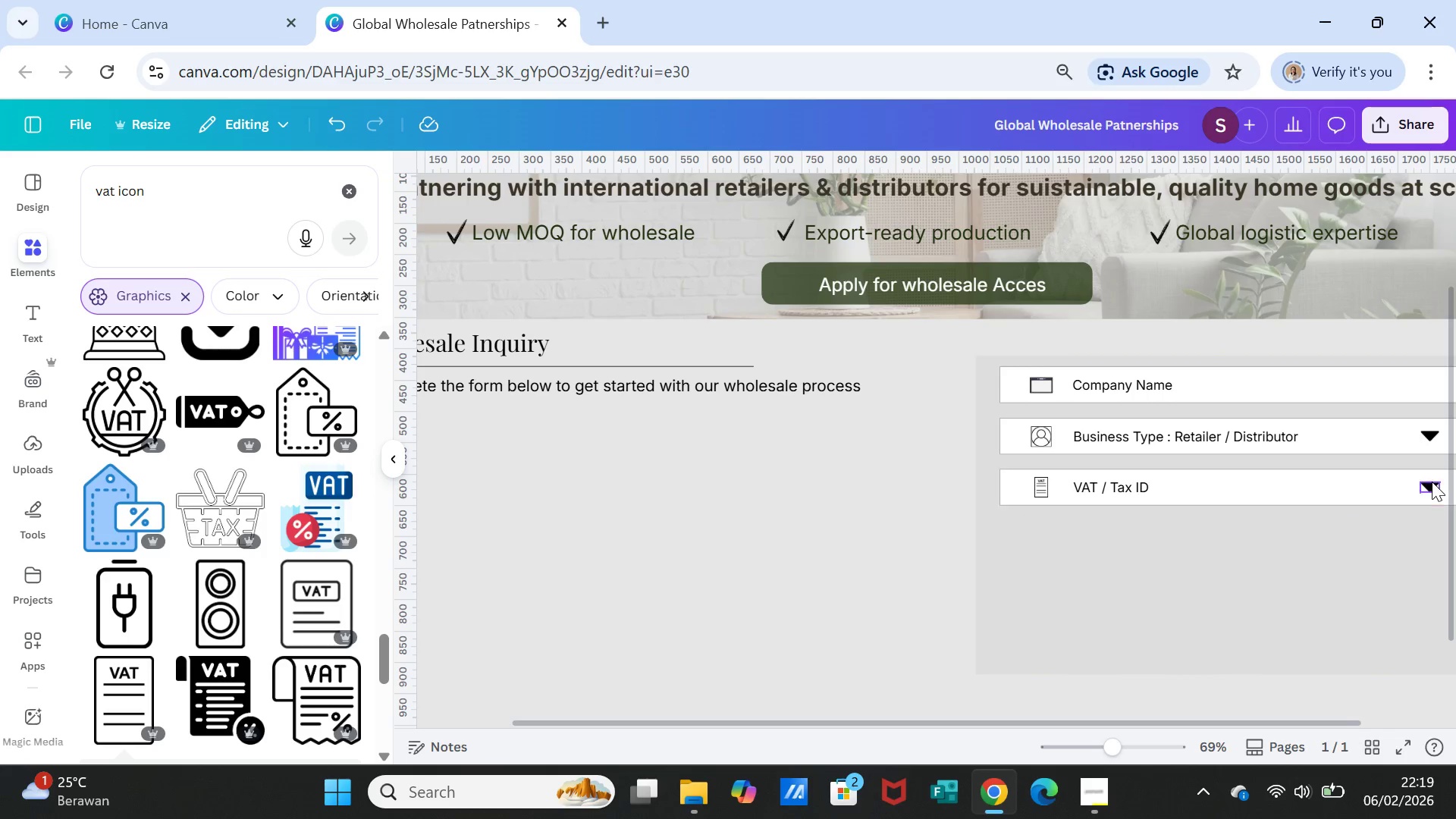 
left_click([1432, 482])
 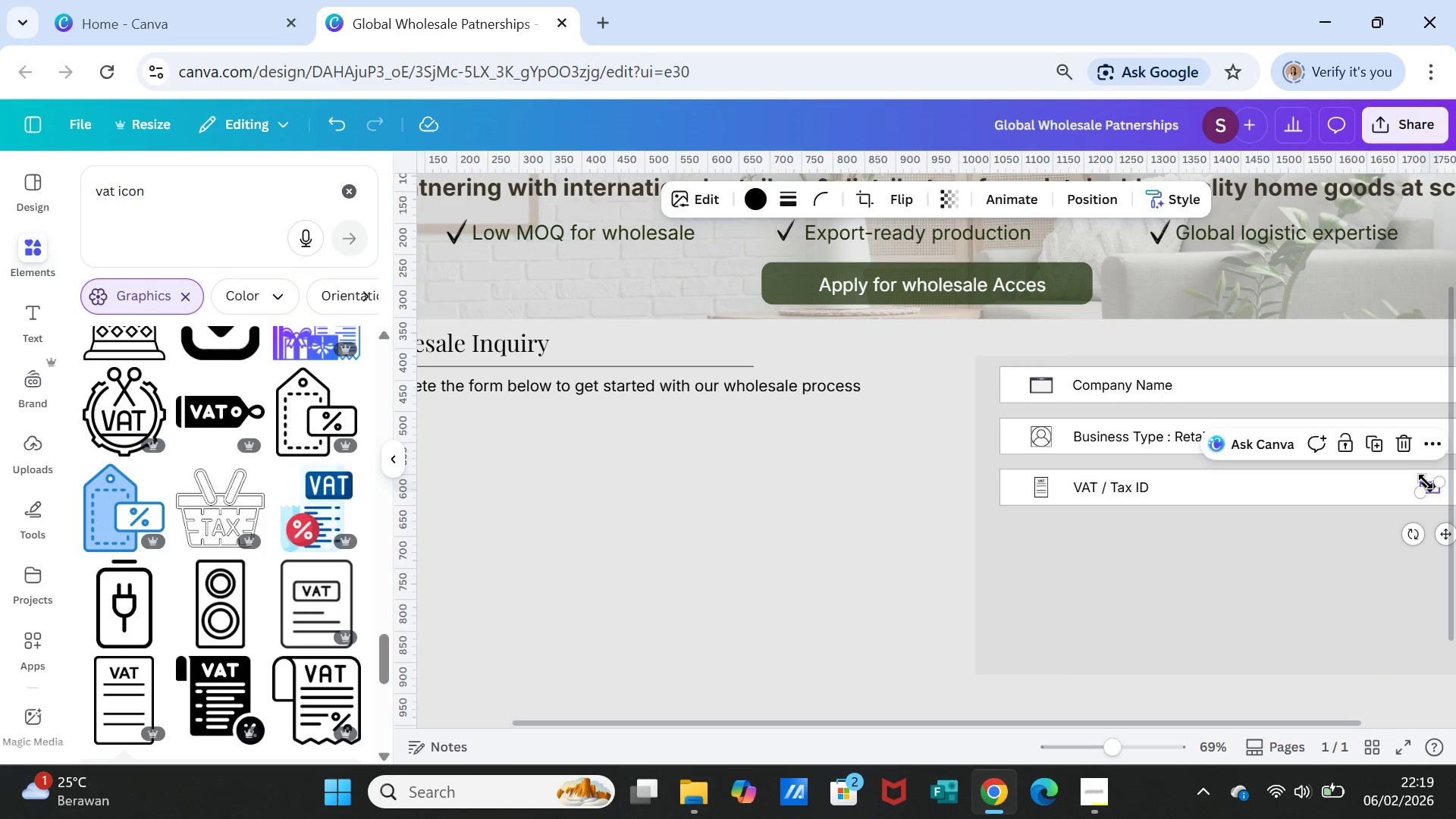 
key(Delete)
 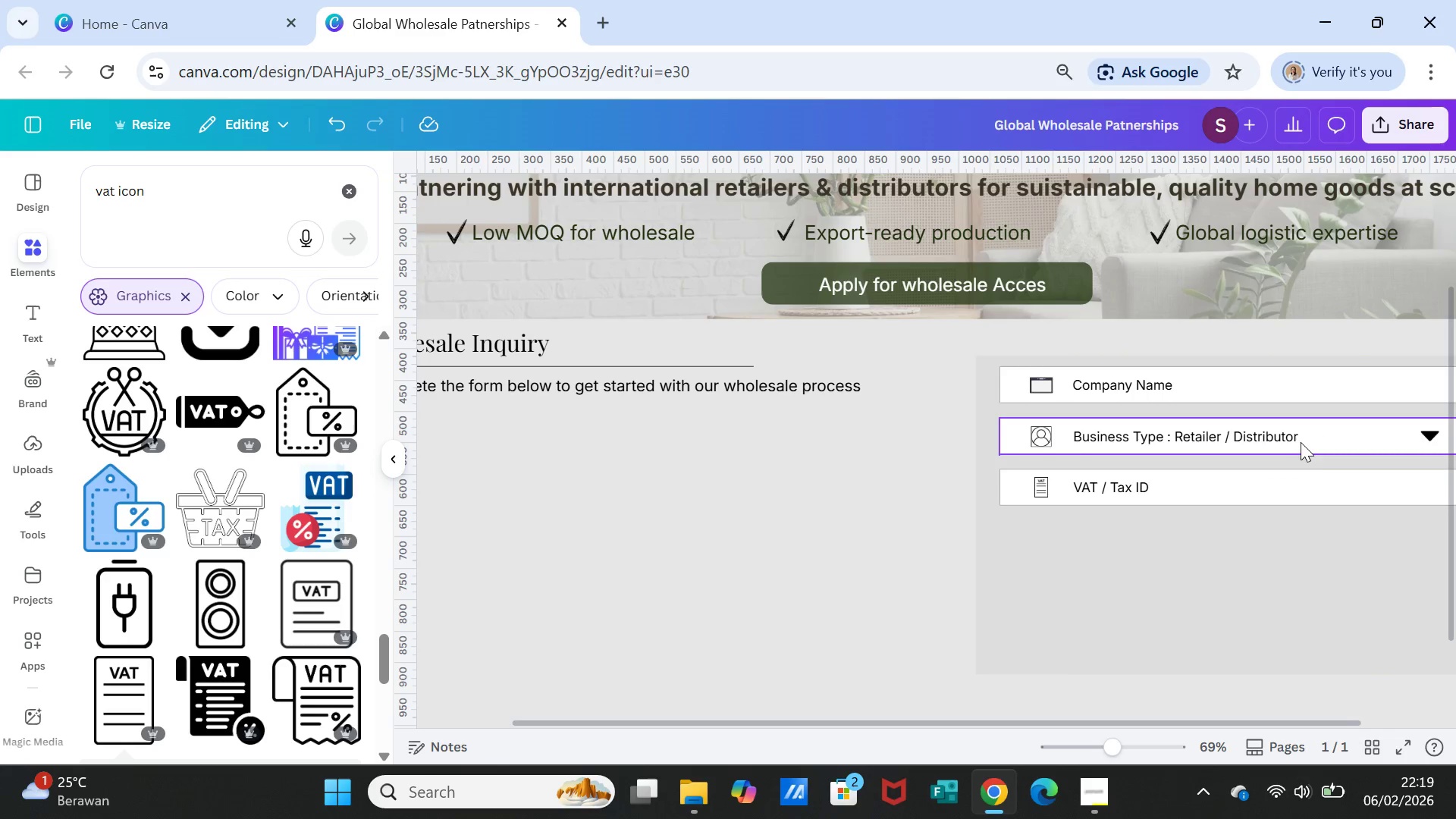 
left_click([1301, 441])
 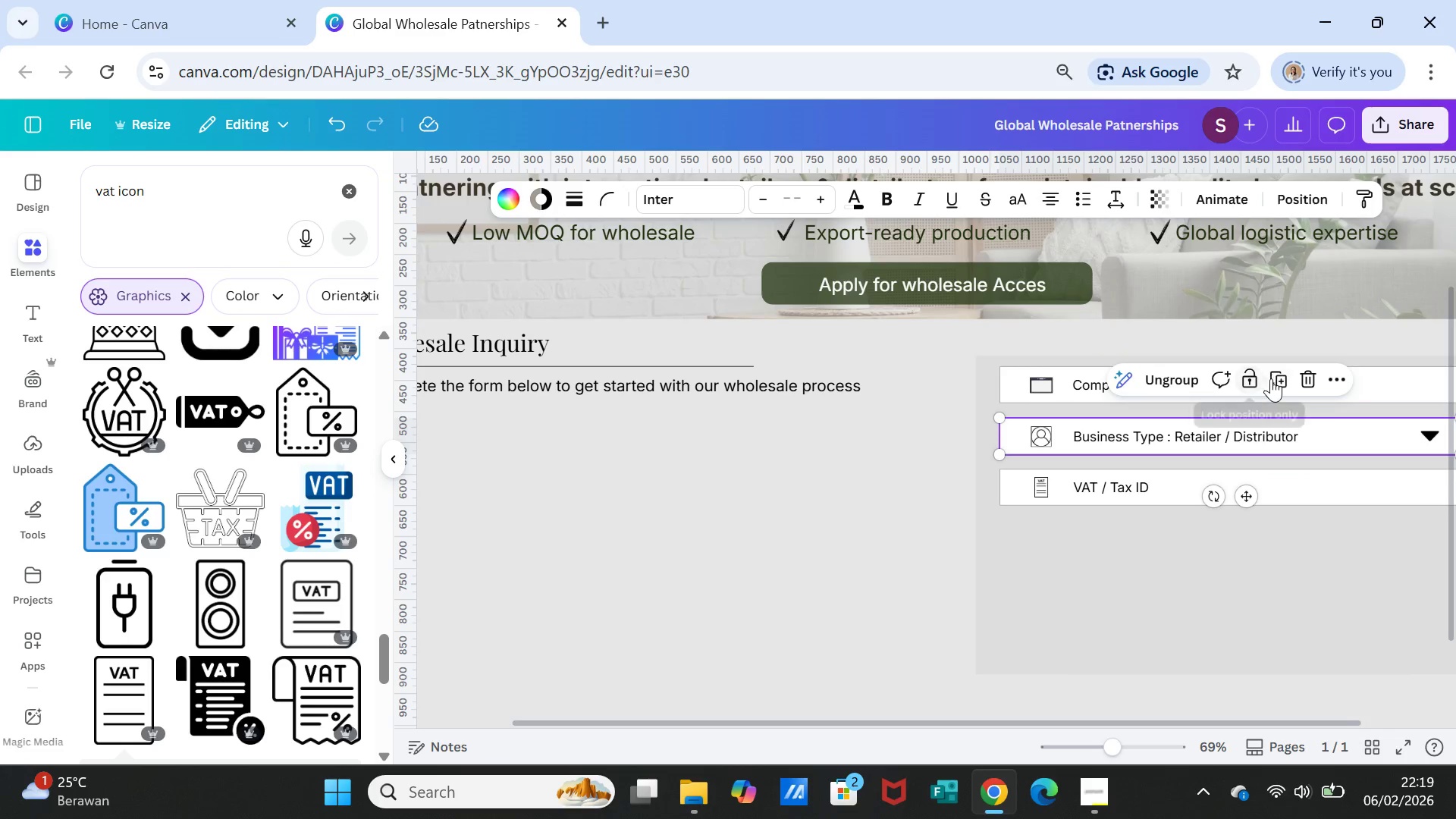 
left_click([1281, 378])
 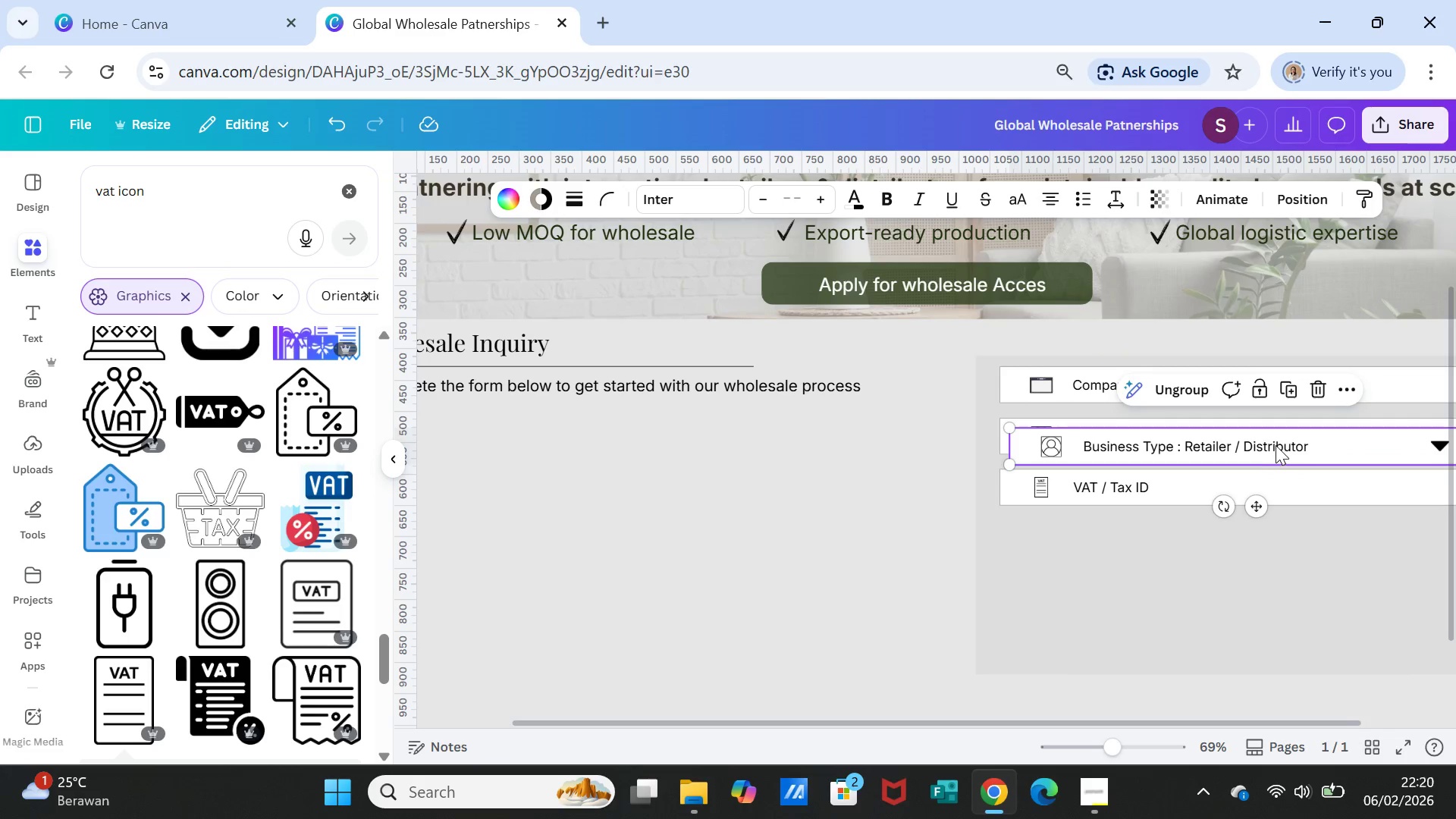 
left_click_drag(start_coordinate=[1276, 445], to_coordinate=[1269, 536])
 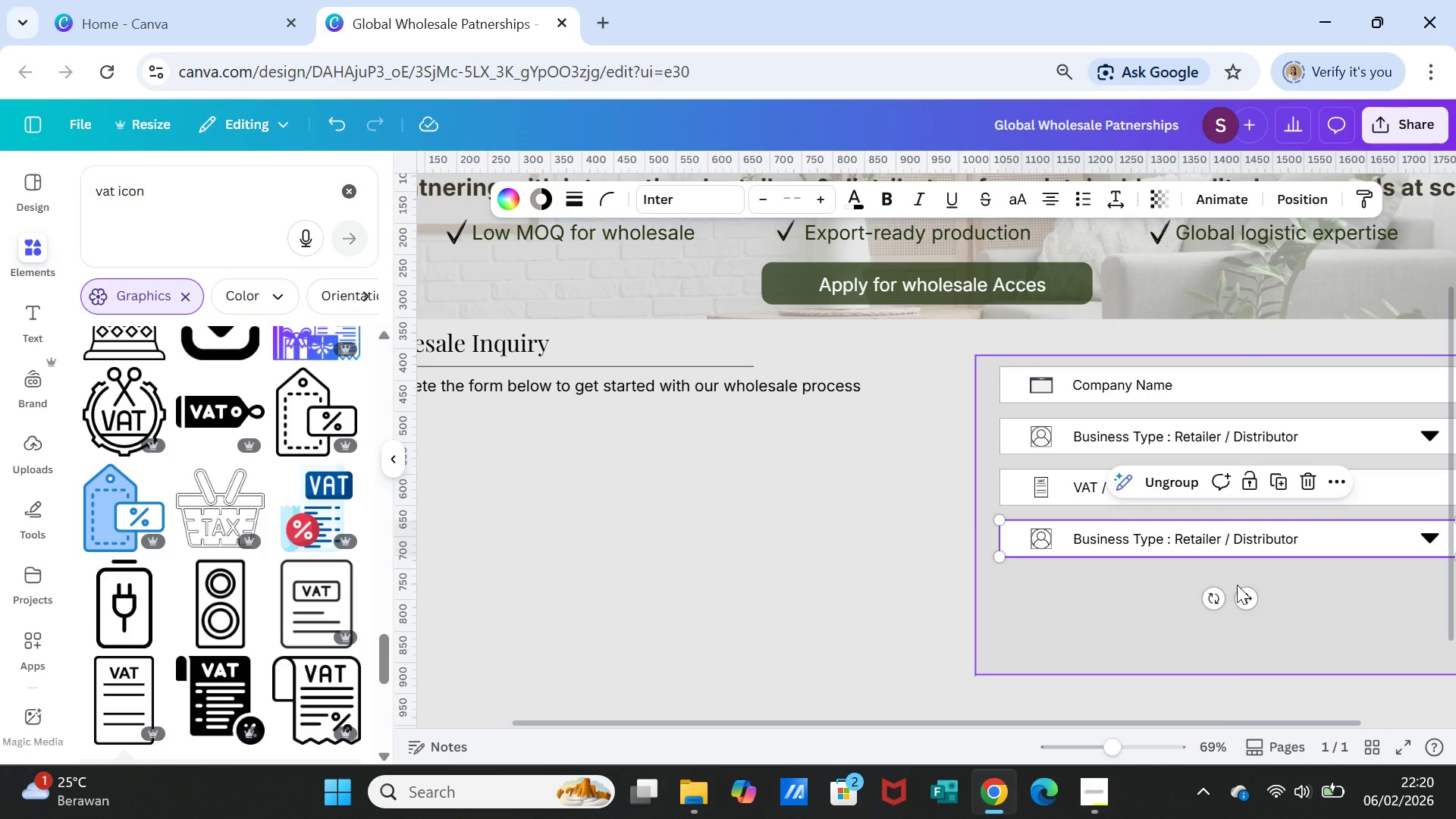 
left_click([1237, 585])
 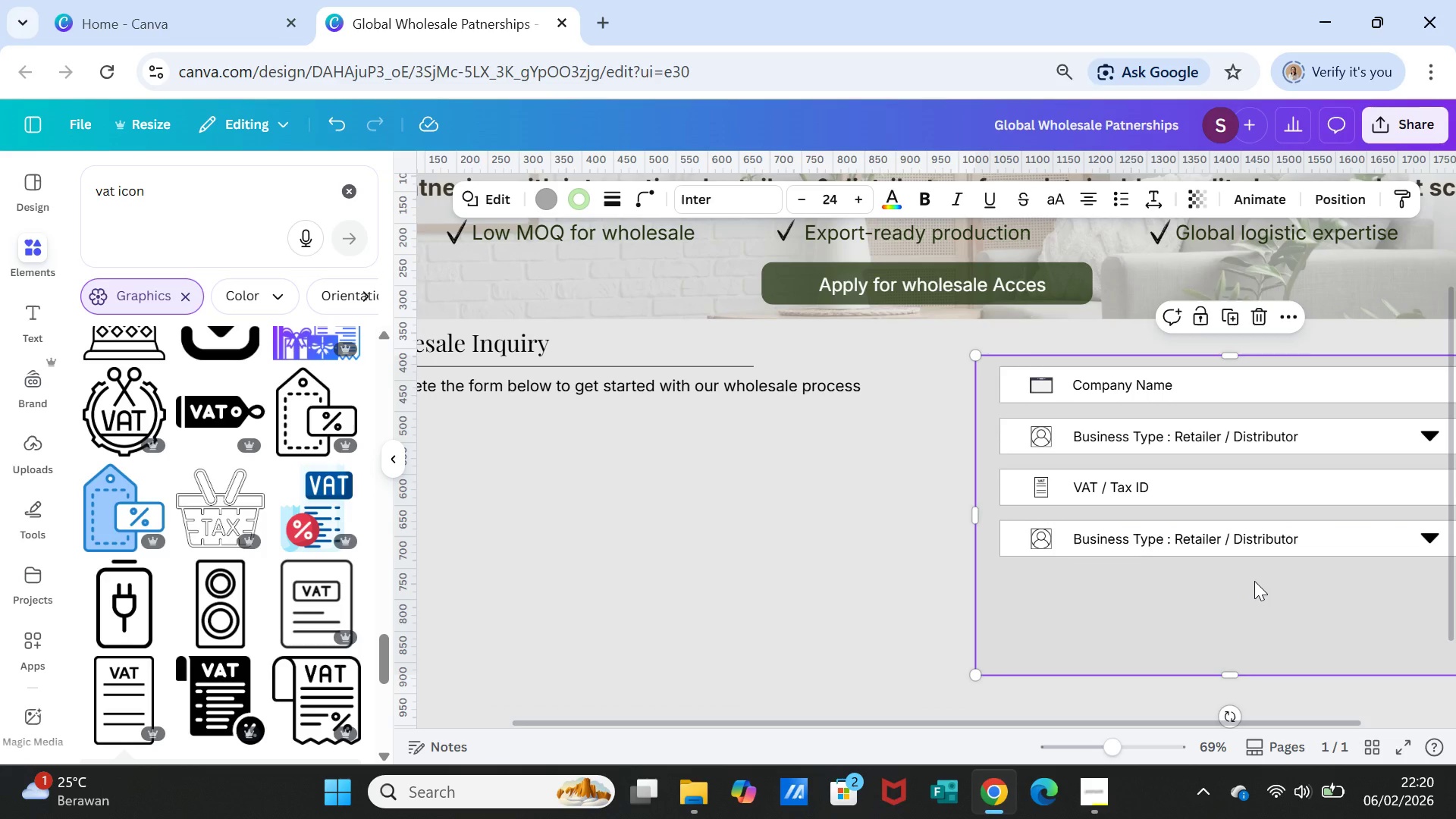 
left_click([1254, 581])
 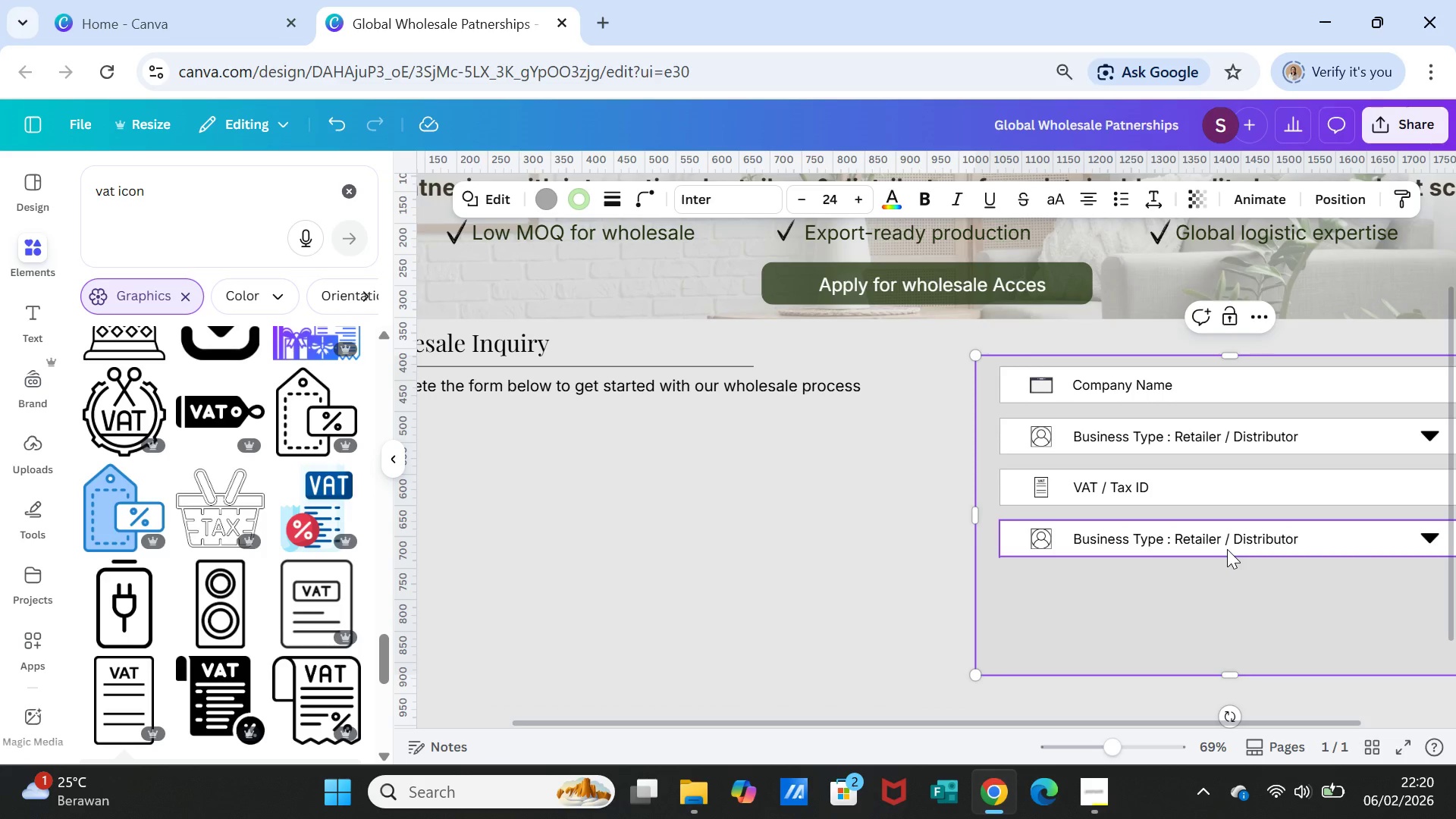 
wait(11.25)
 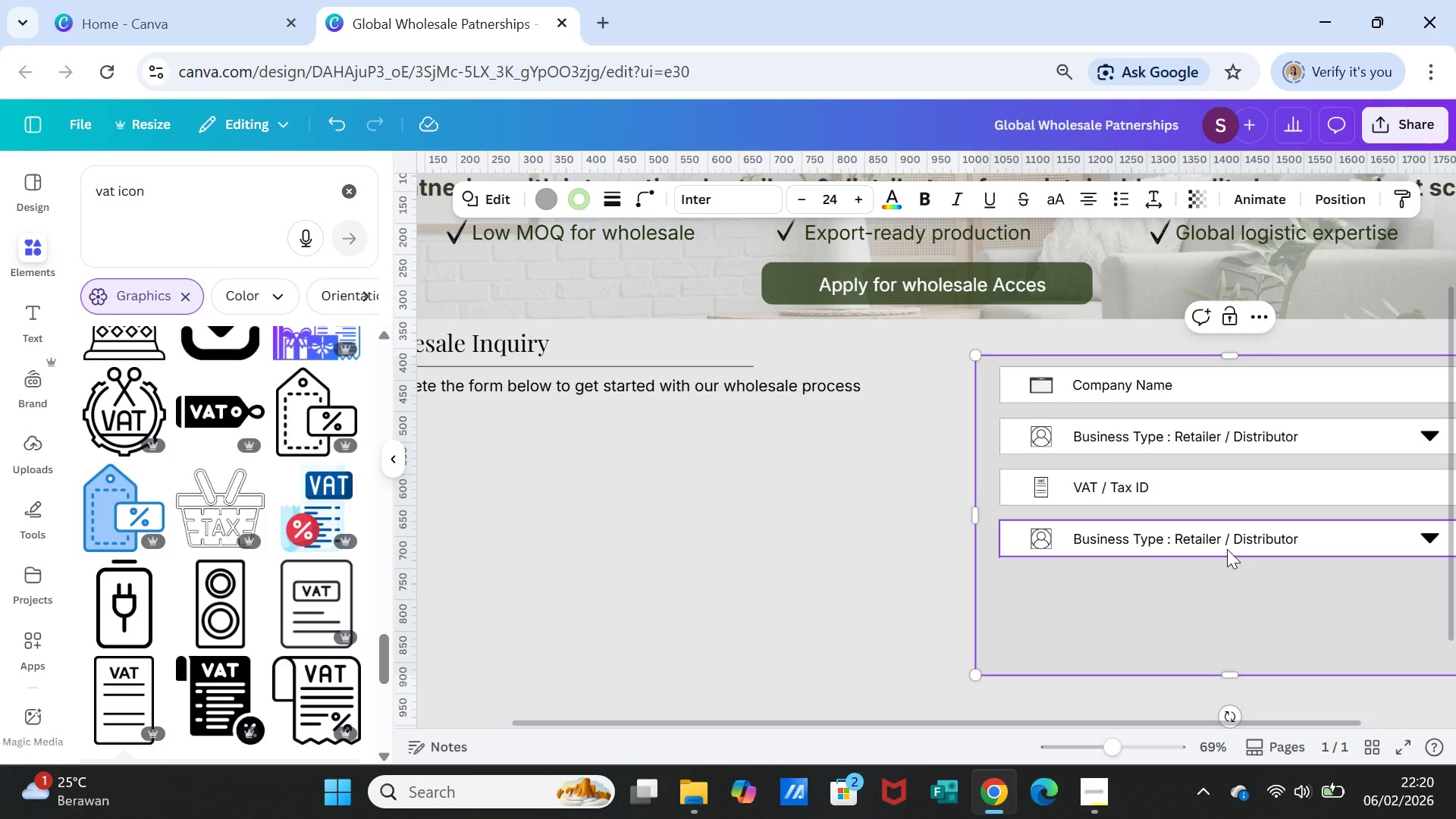 
left_click([1041, 542])
 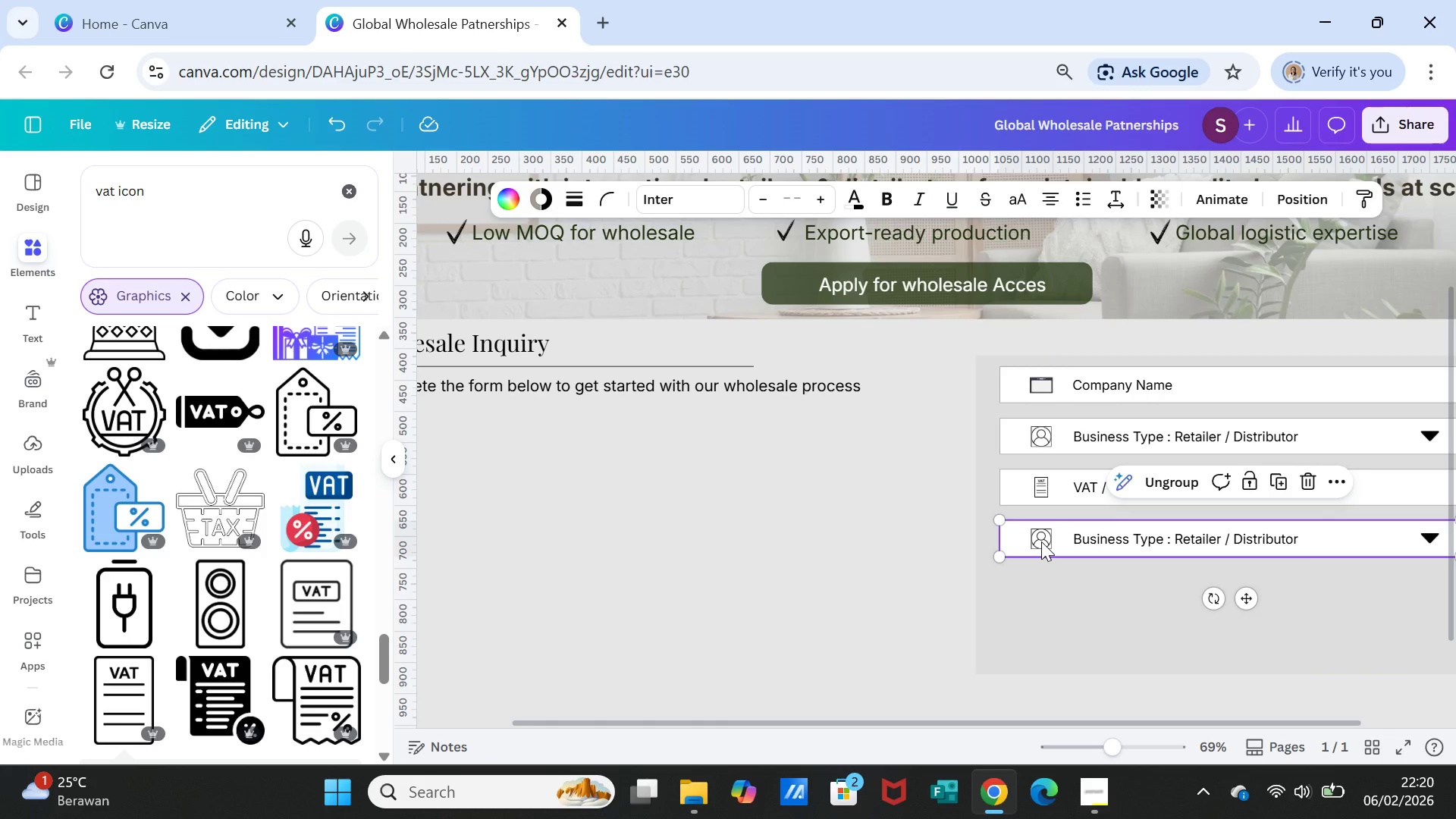 
left_click([1041, 541])
 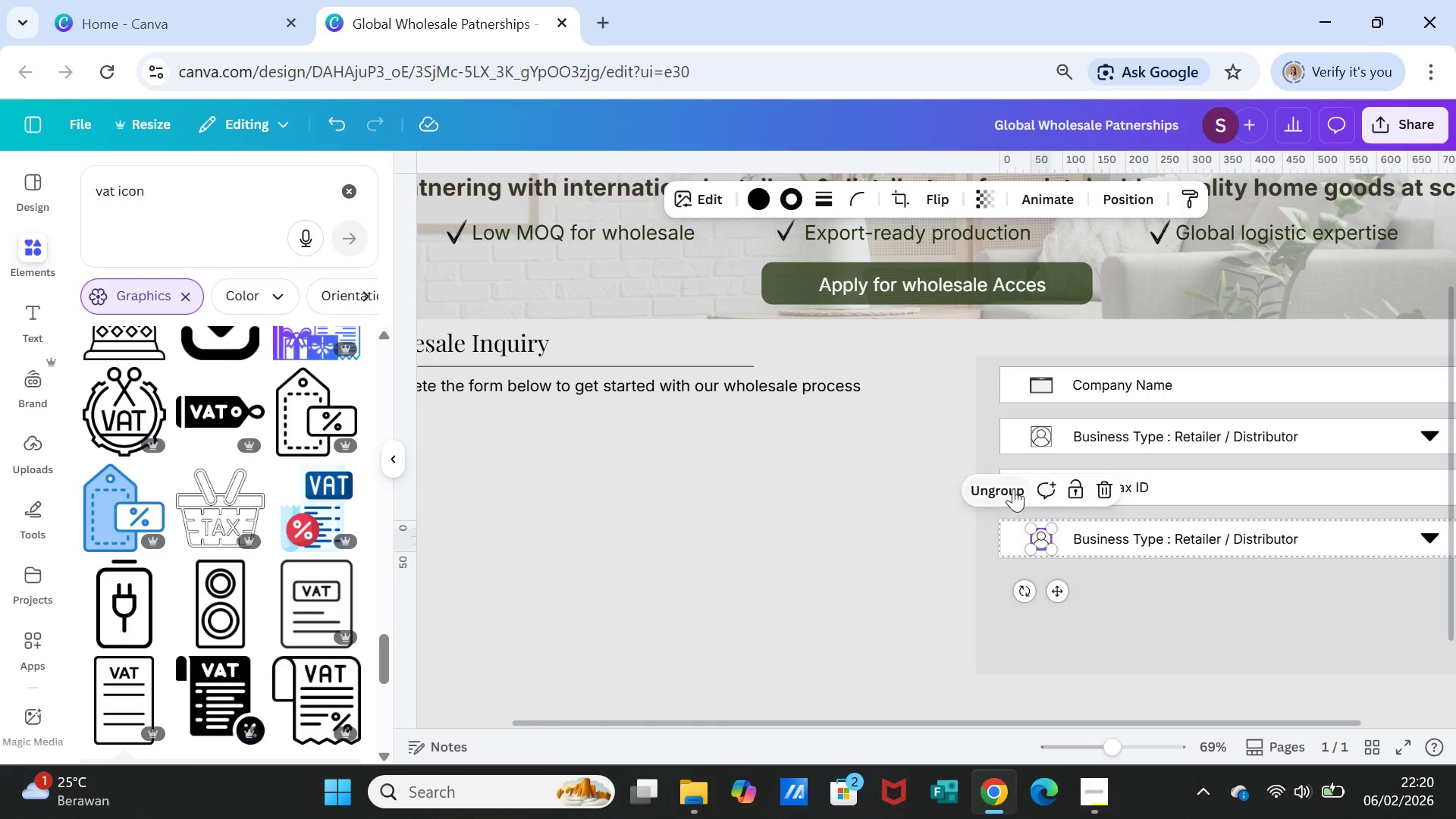 
left_click([1009, 488])
 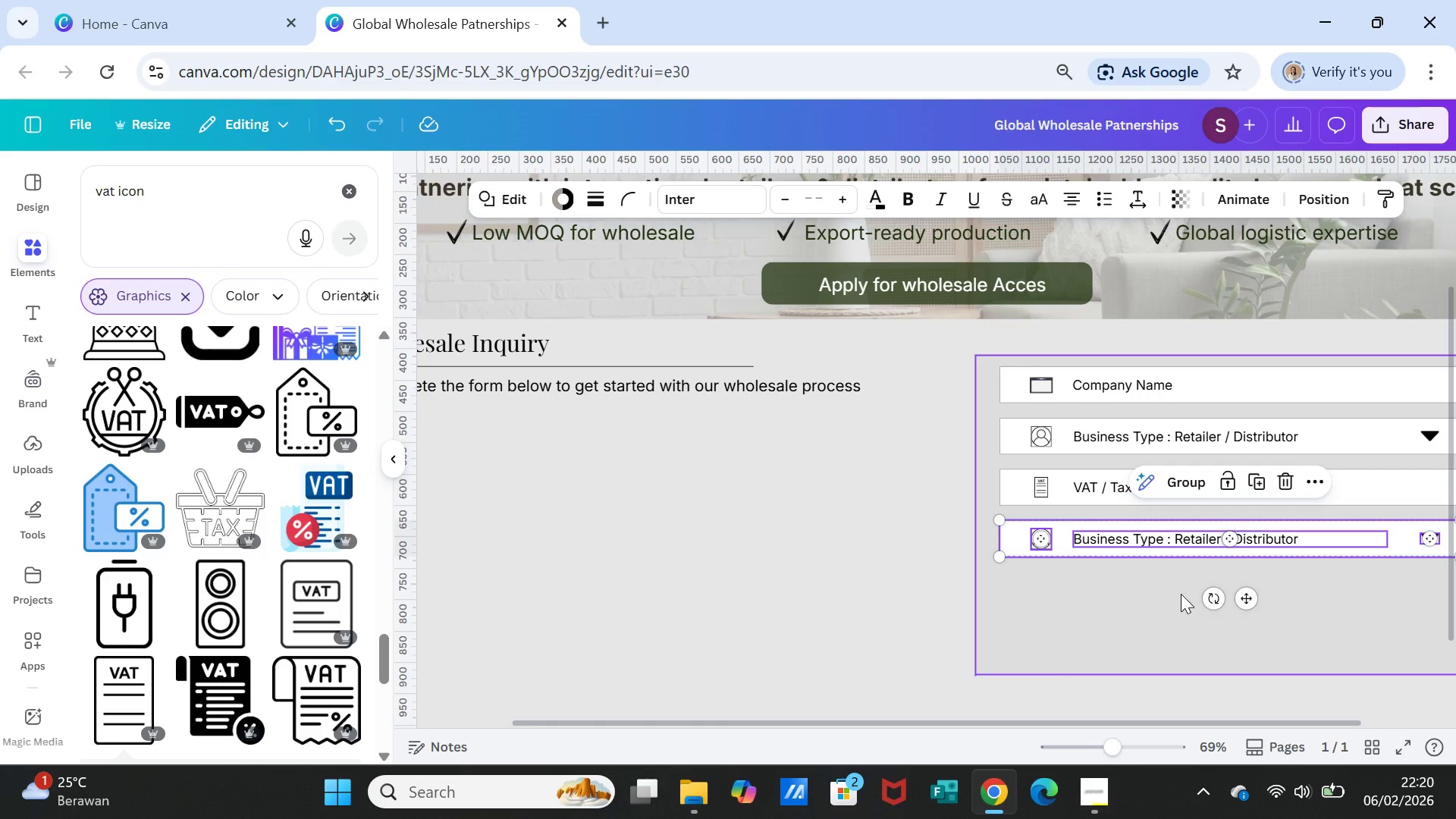 
wait(25.75)
 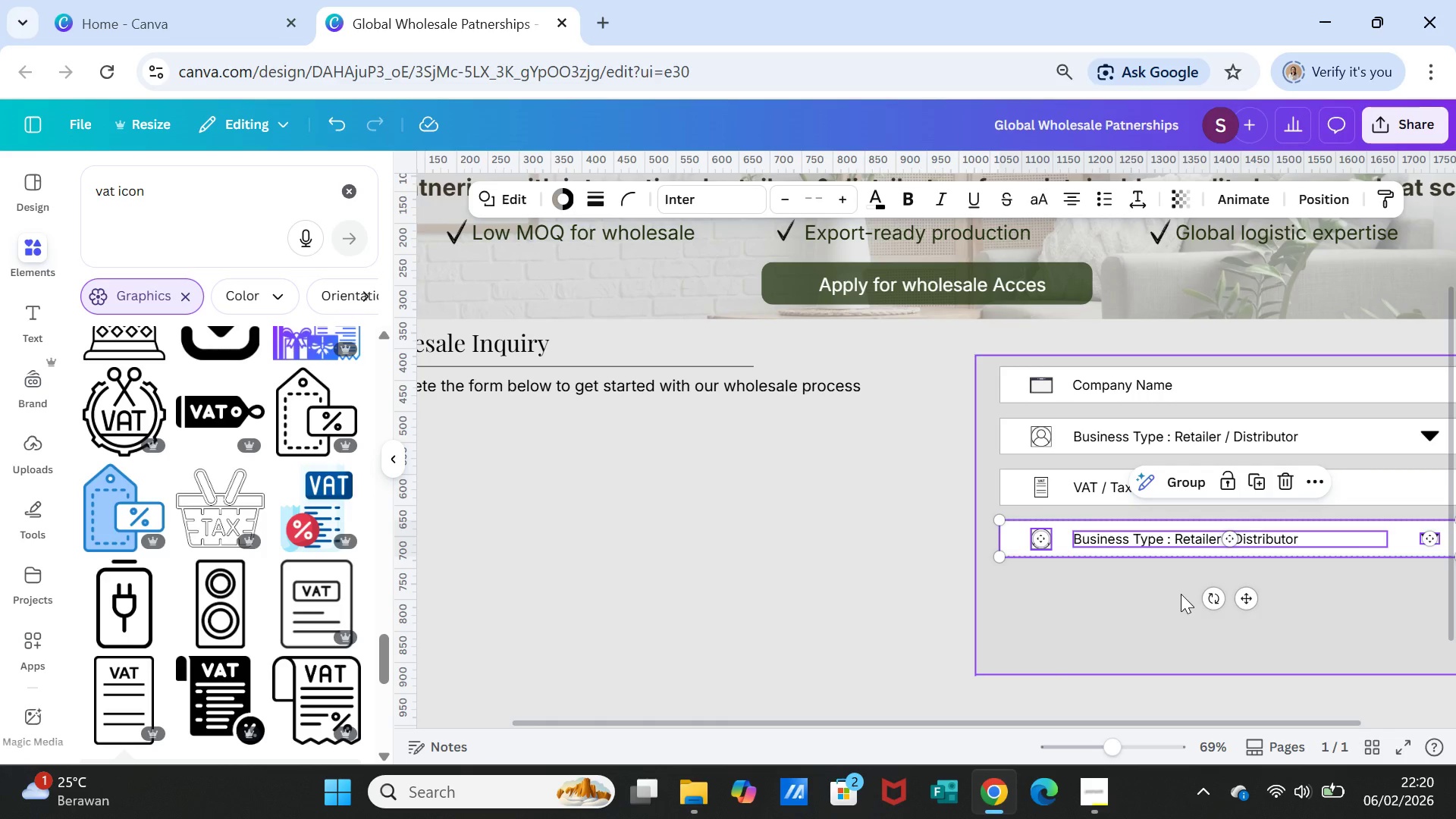 
left_click([1040, 539])
 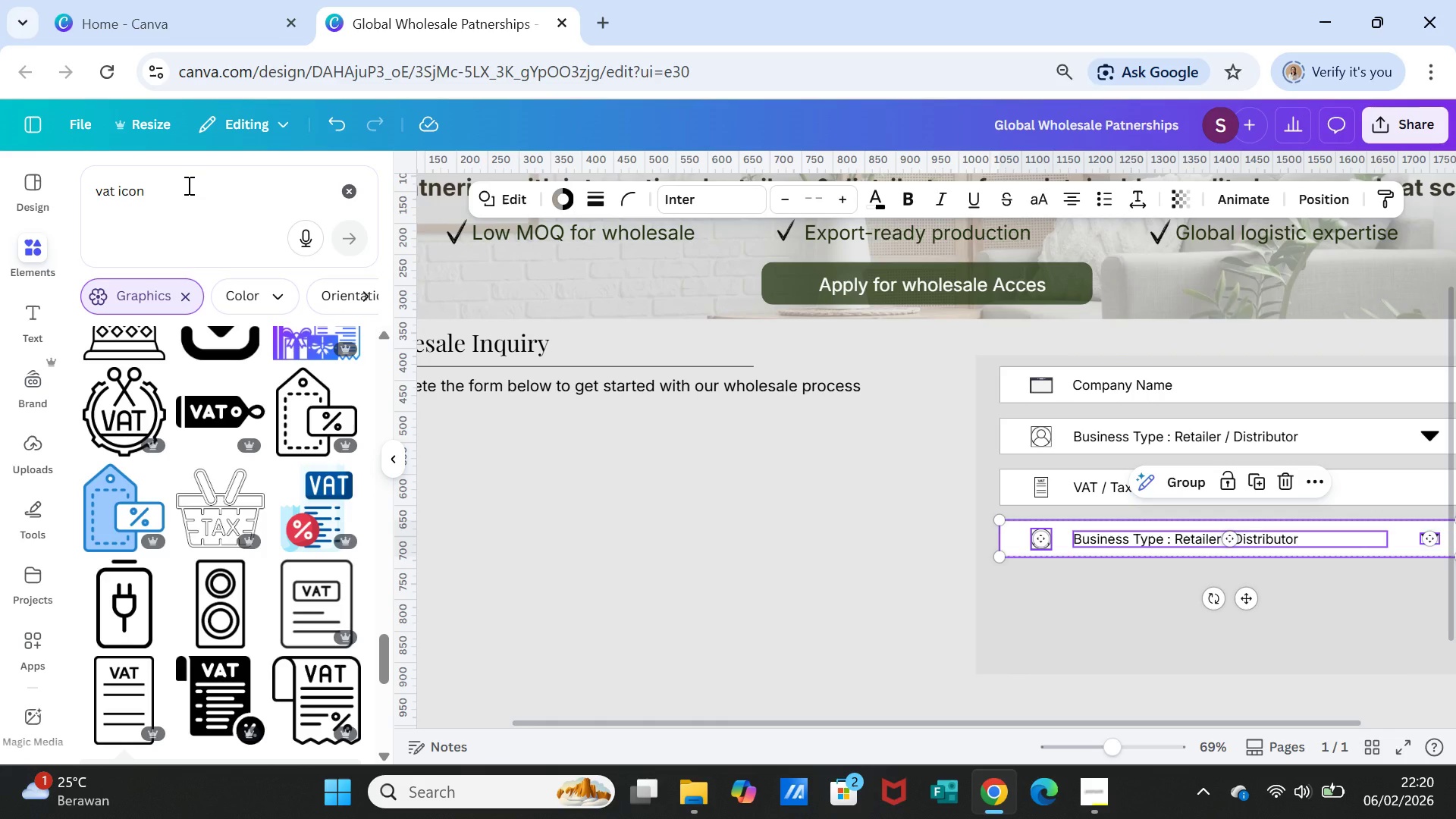 
double_click([187, 185])
 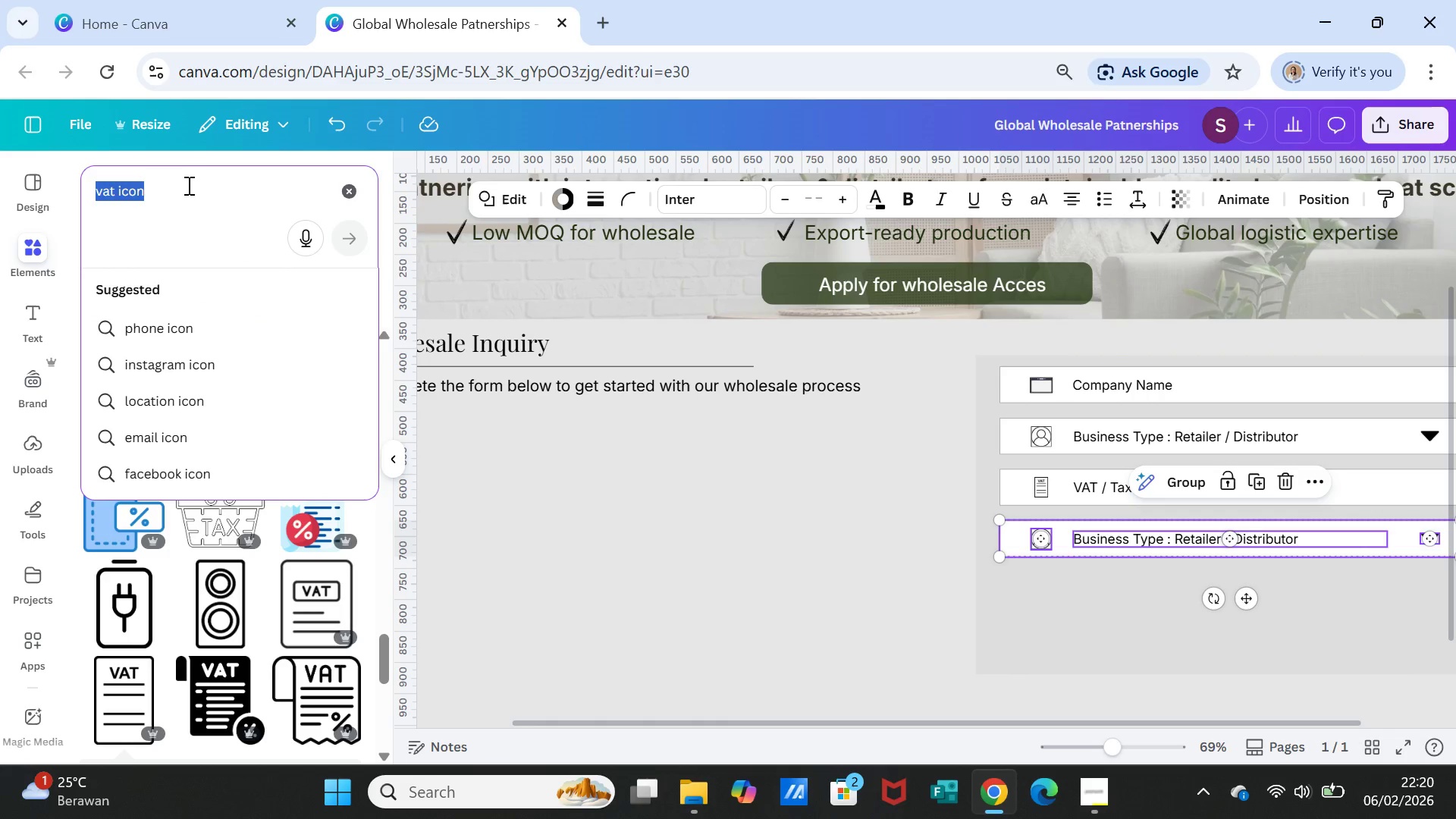 
triple_click([187, 185])
 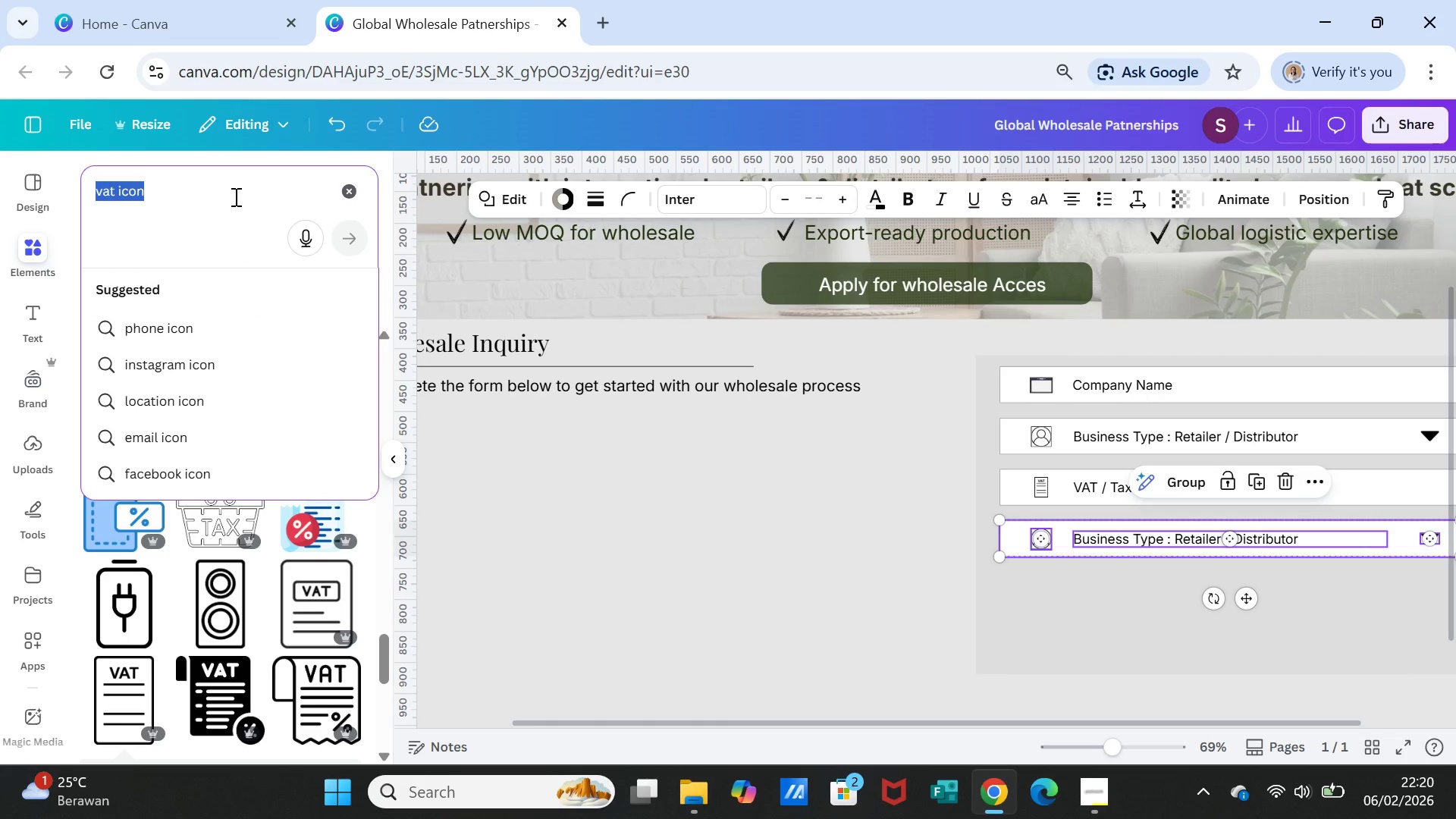 
type(WORLD)
 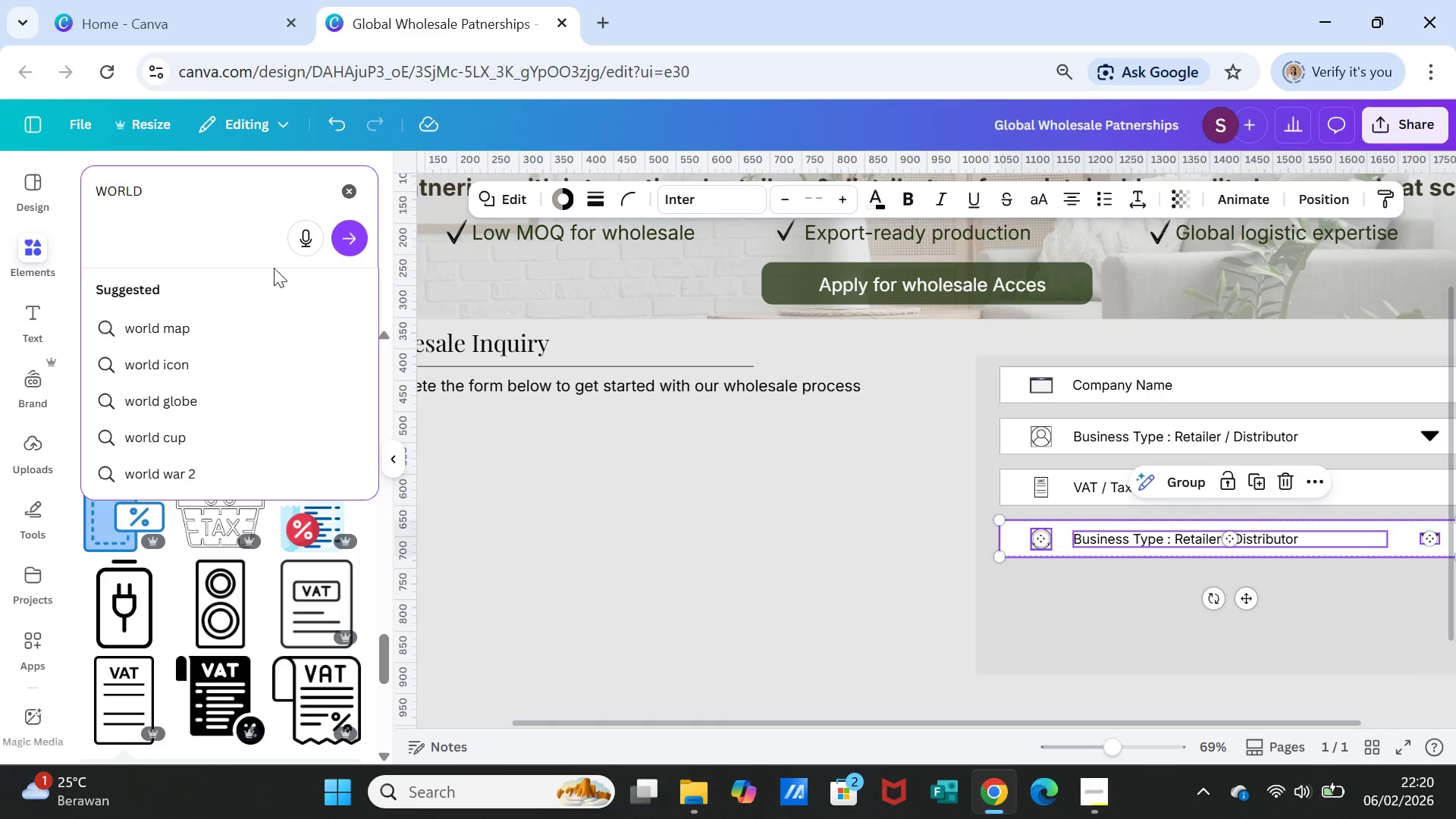 
wait(5.34)
 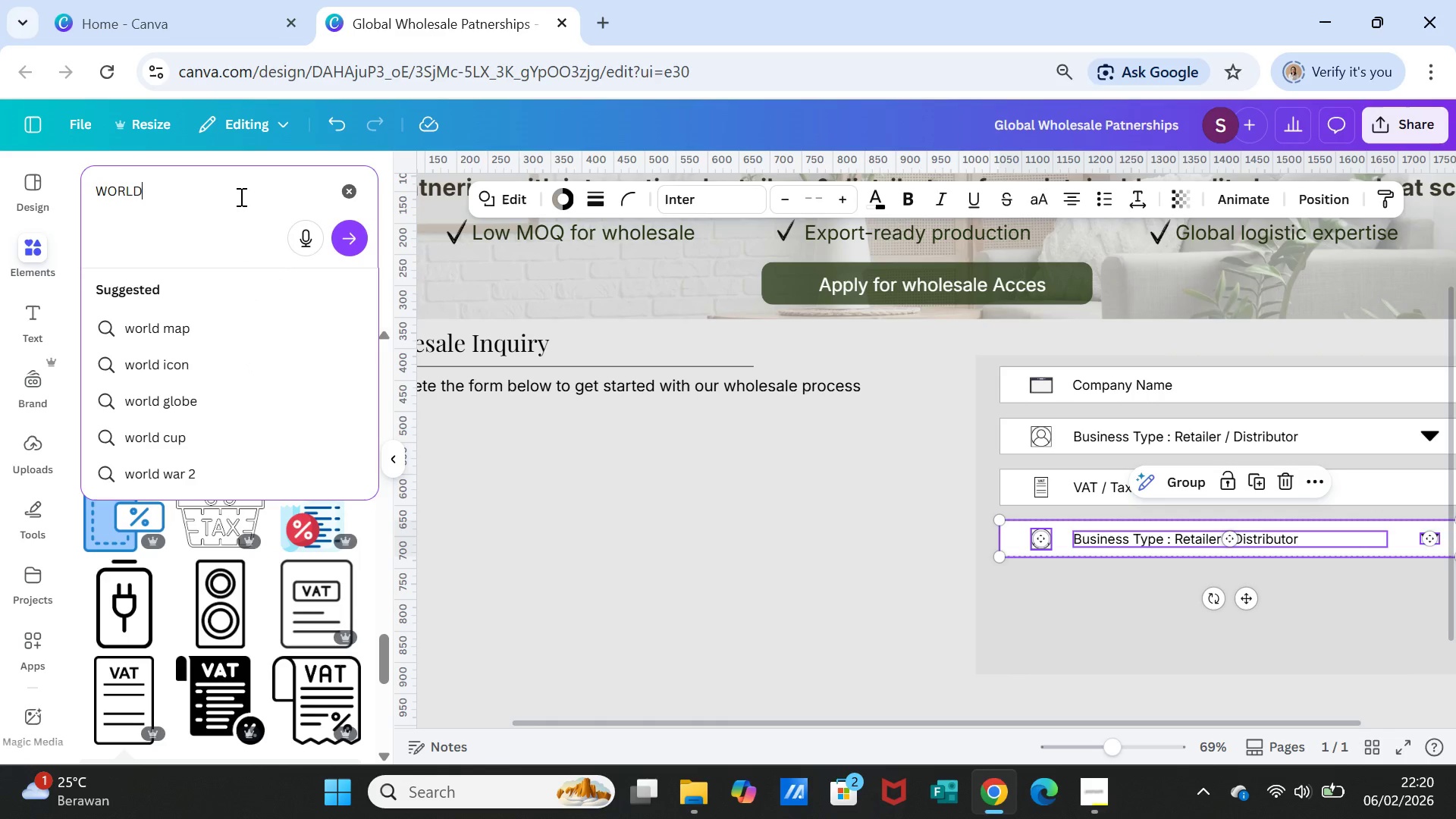 
left_click([344, 240])
 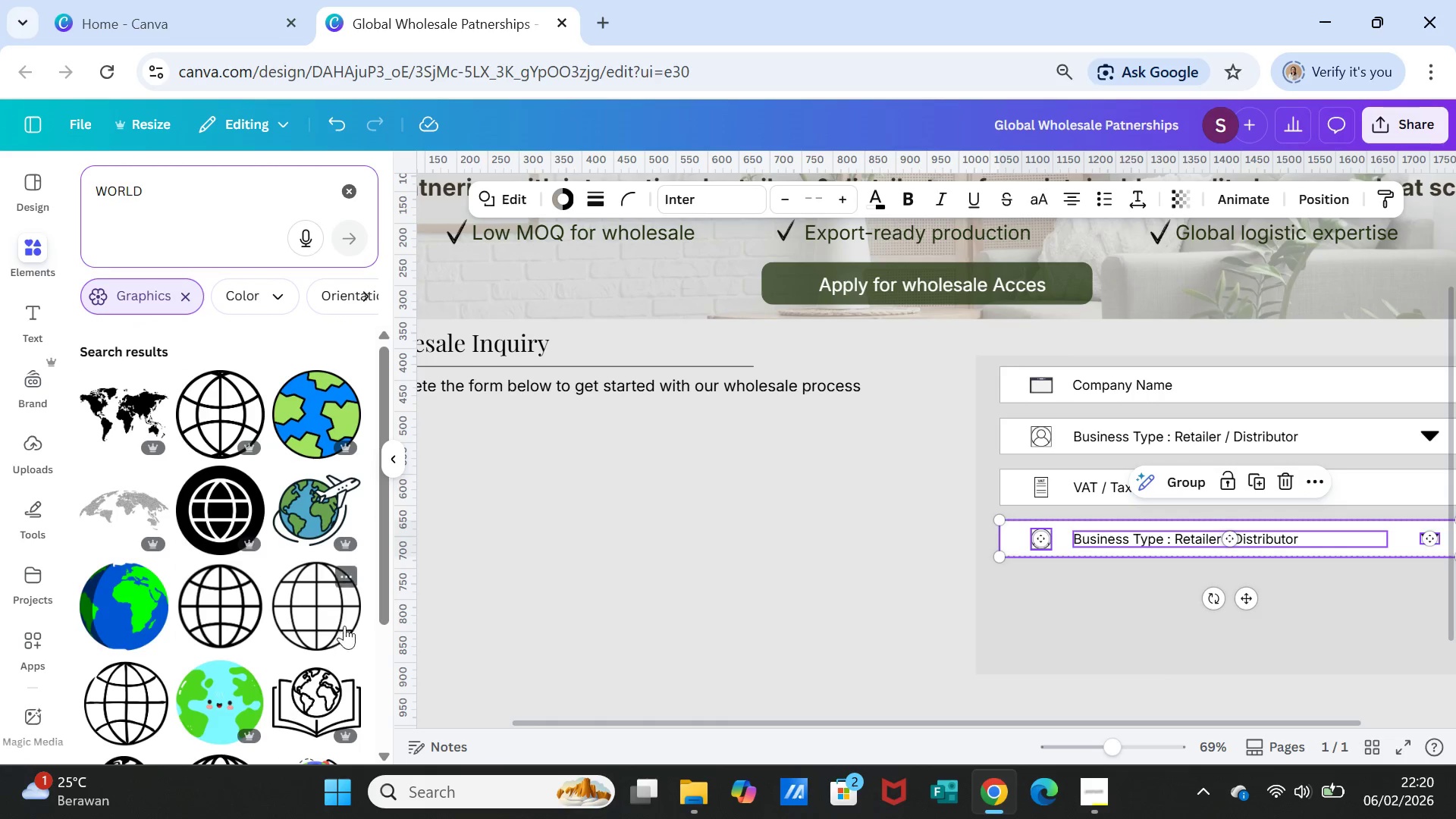 
scroll: coordinate [302, 612], scroll_direction: down, amount: 2.0
 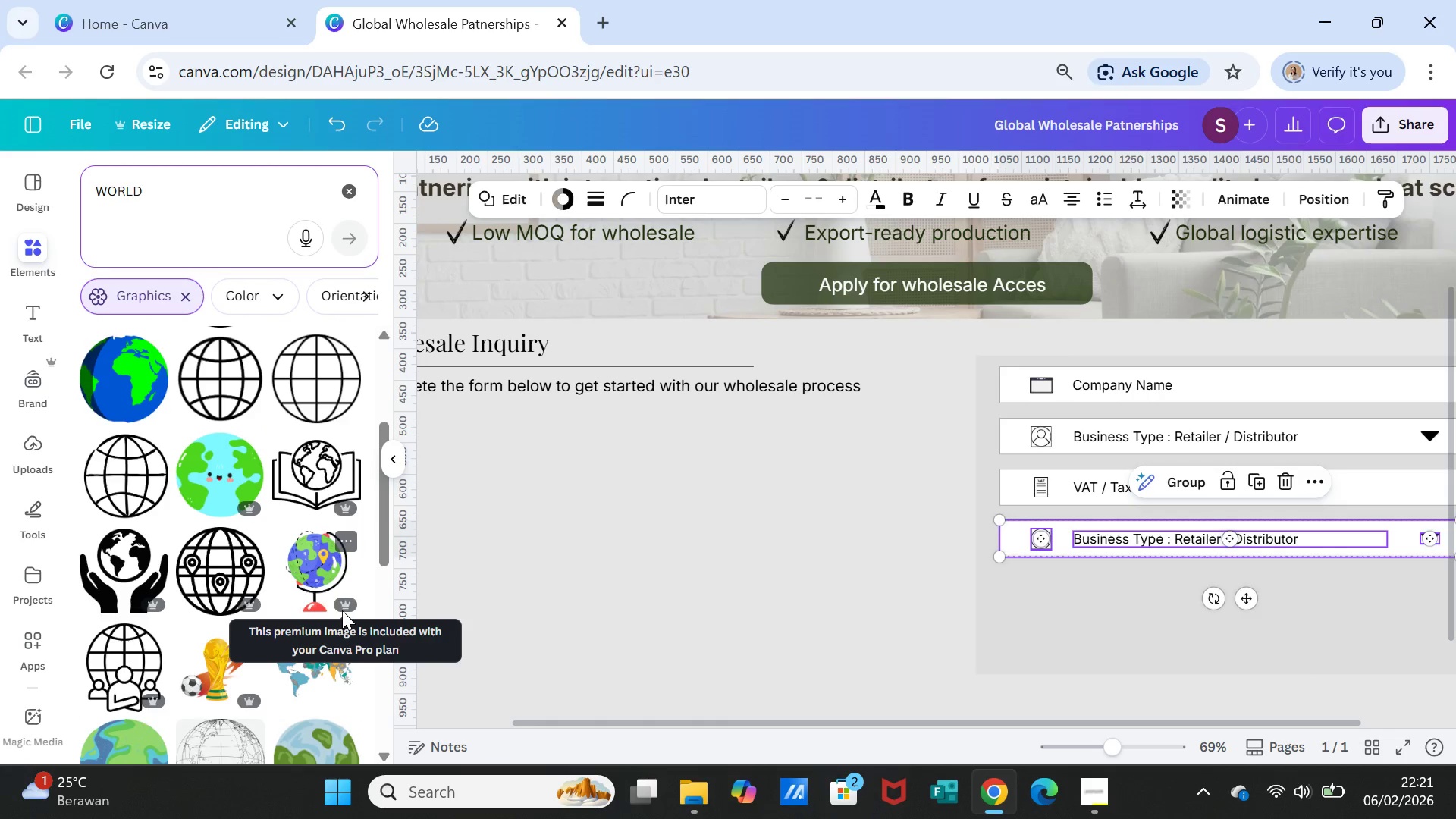 
scroll: coordinate [343, 610], scroll_direction: up, amount: 1.0
 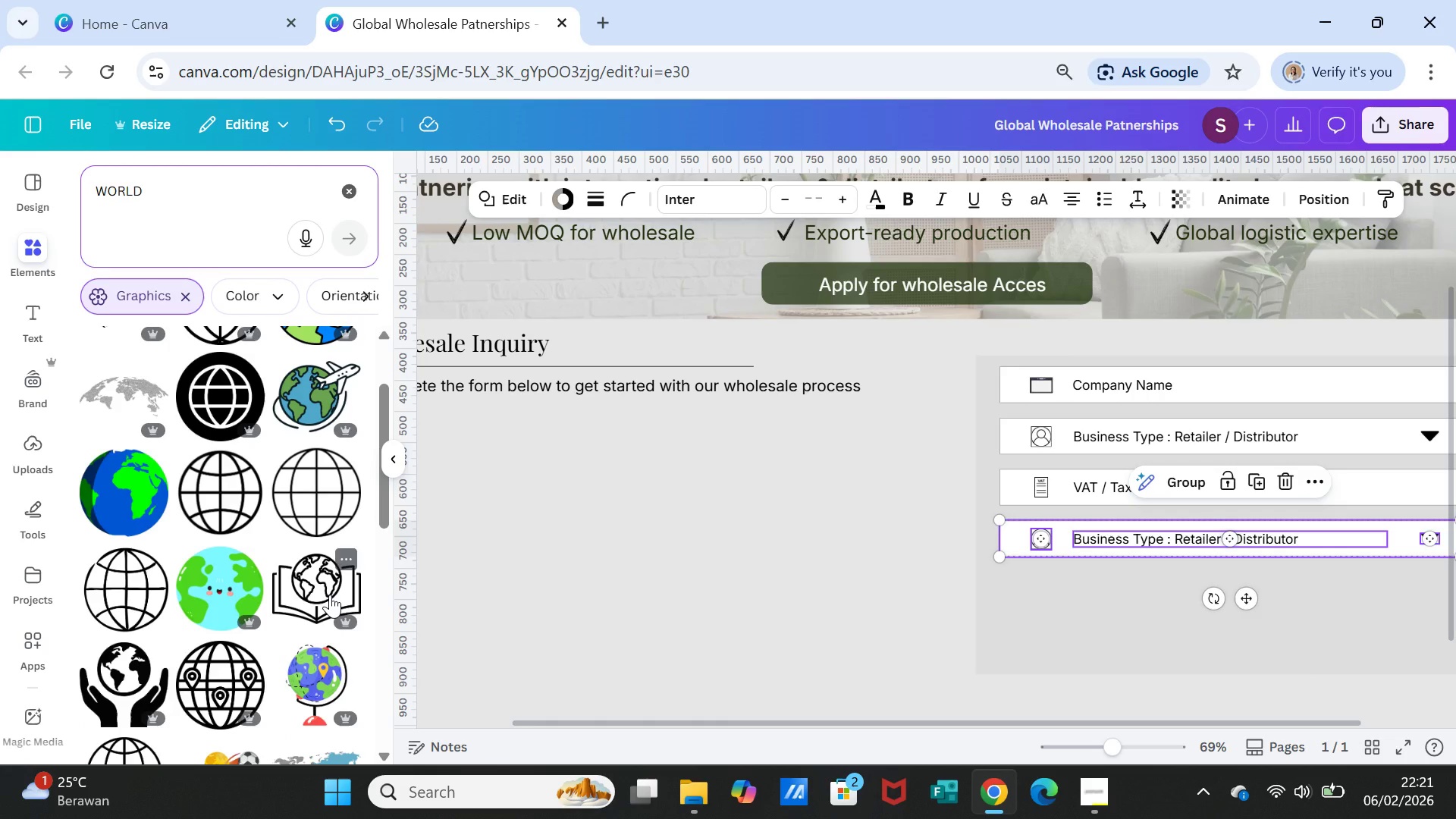 
left_click([1078, 592])
 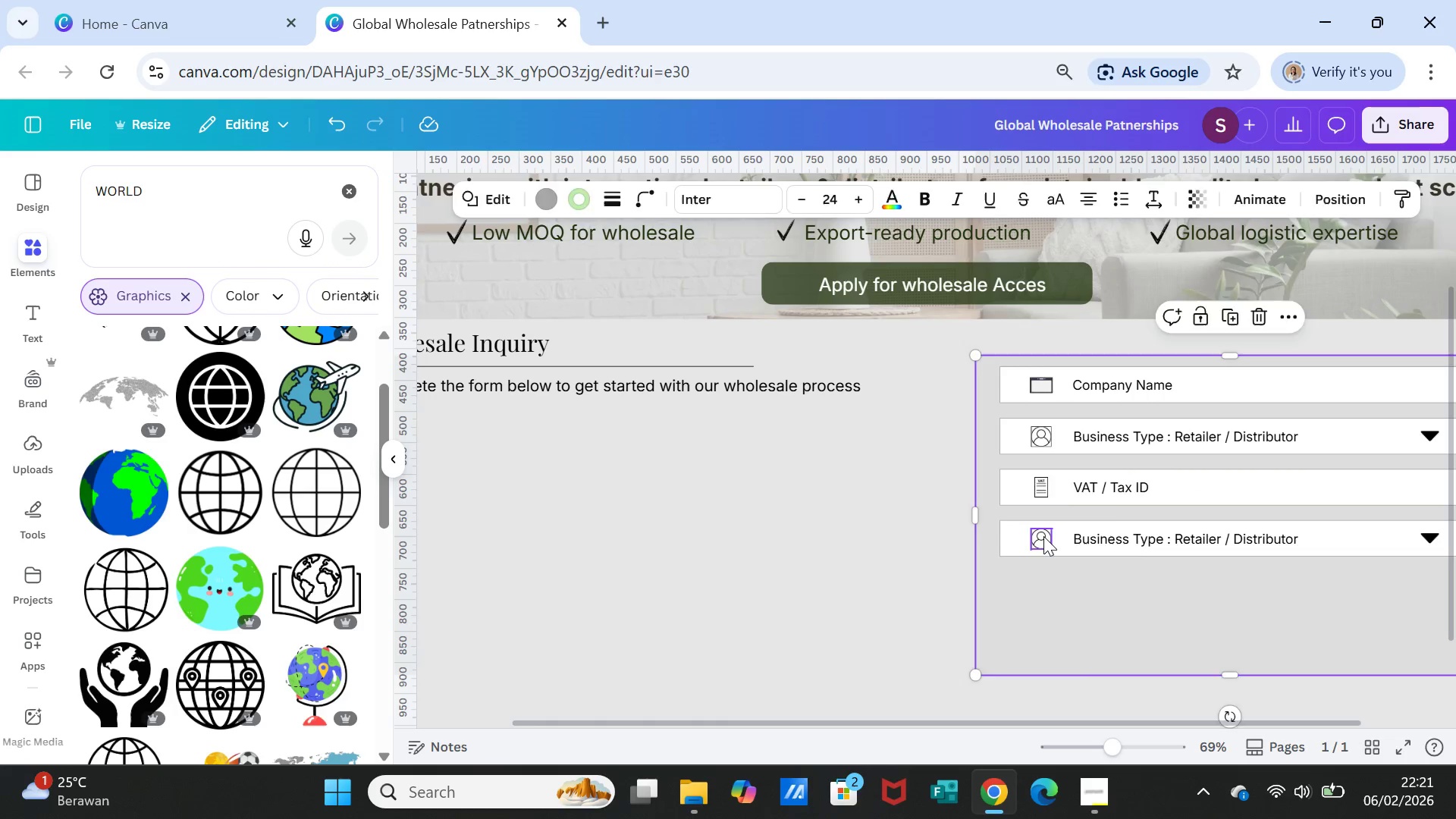 
left_click_drag(start_coordinate=[1043, 536], to_coordinate=[297, 582])
 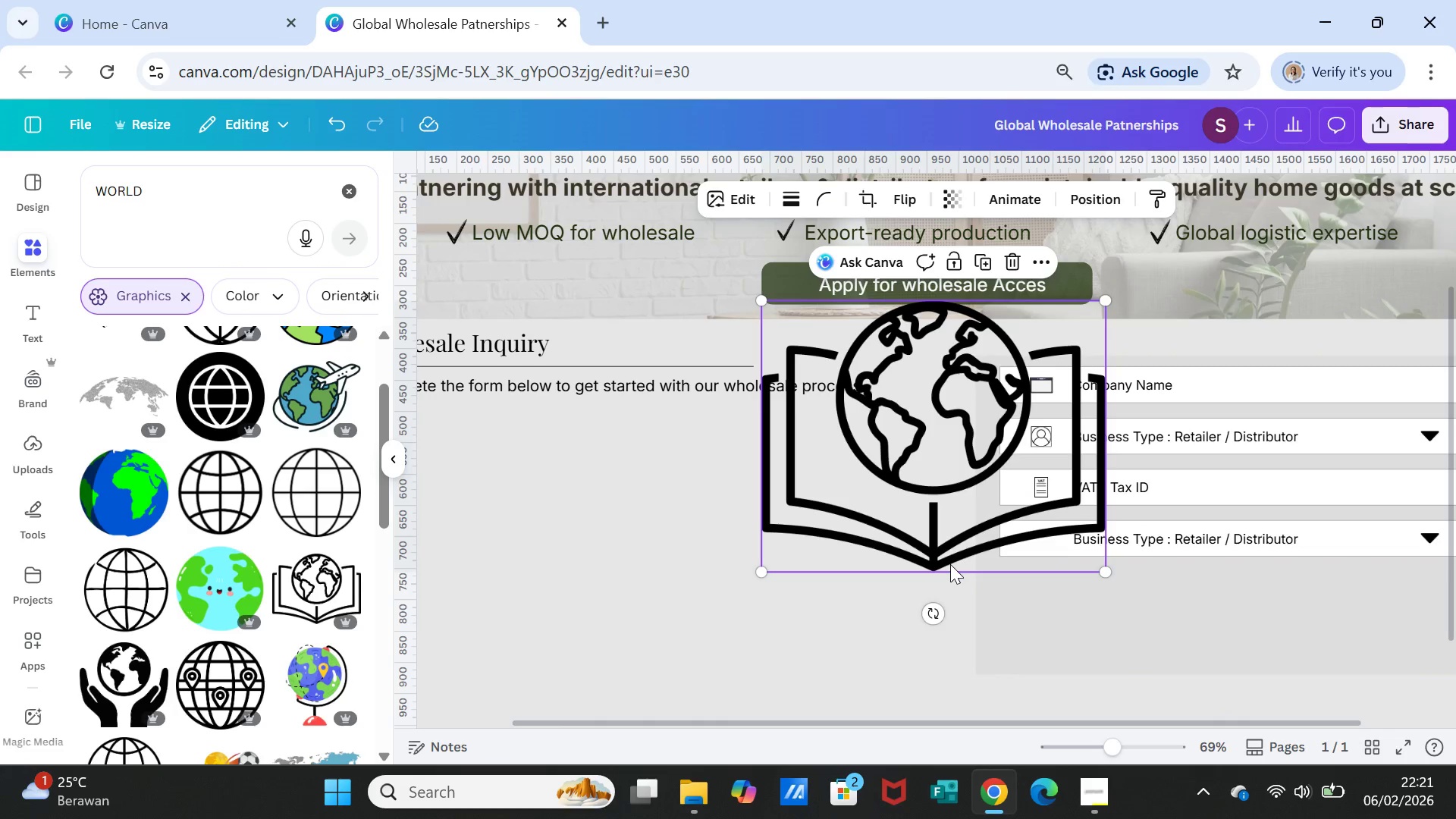 
key(Delete)
 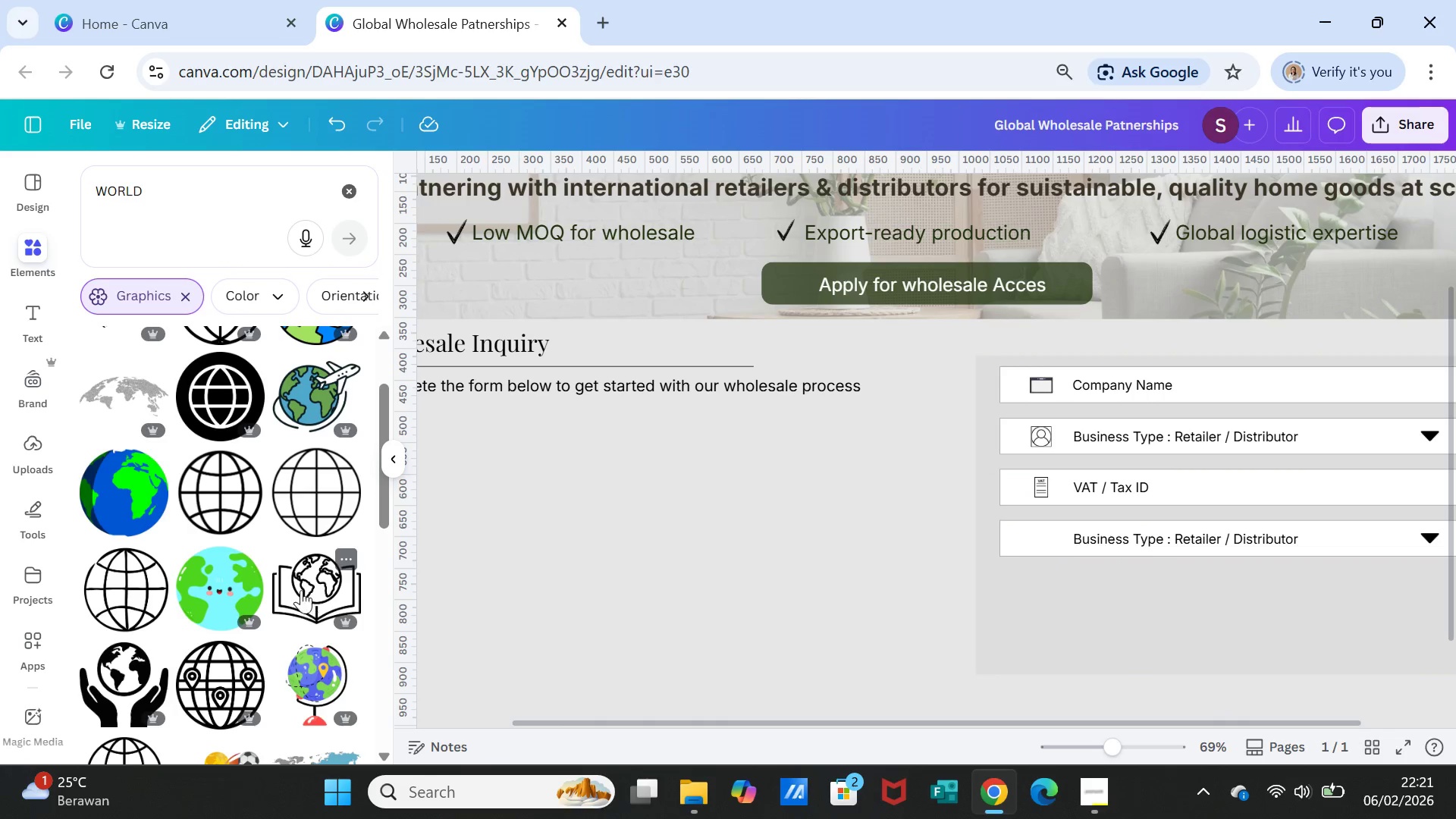 
left_click([297, 582])
 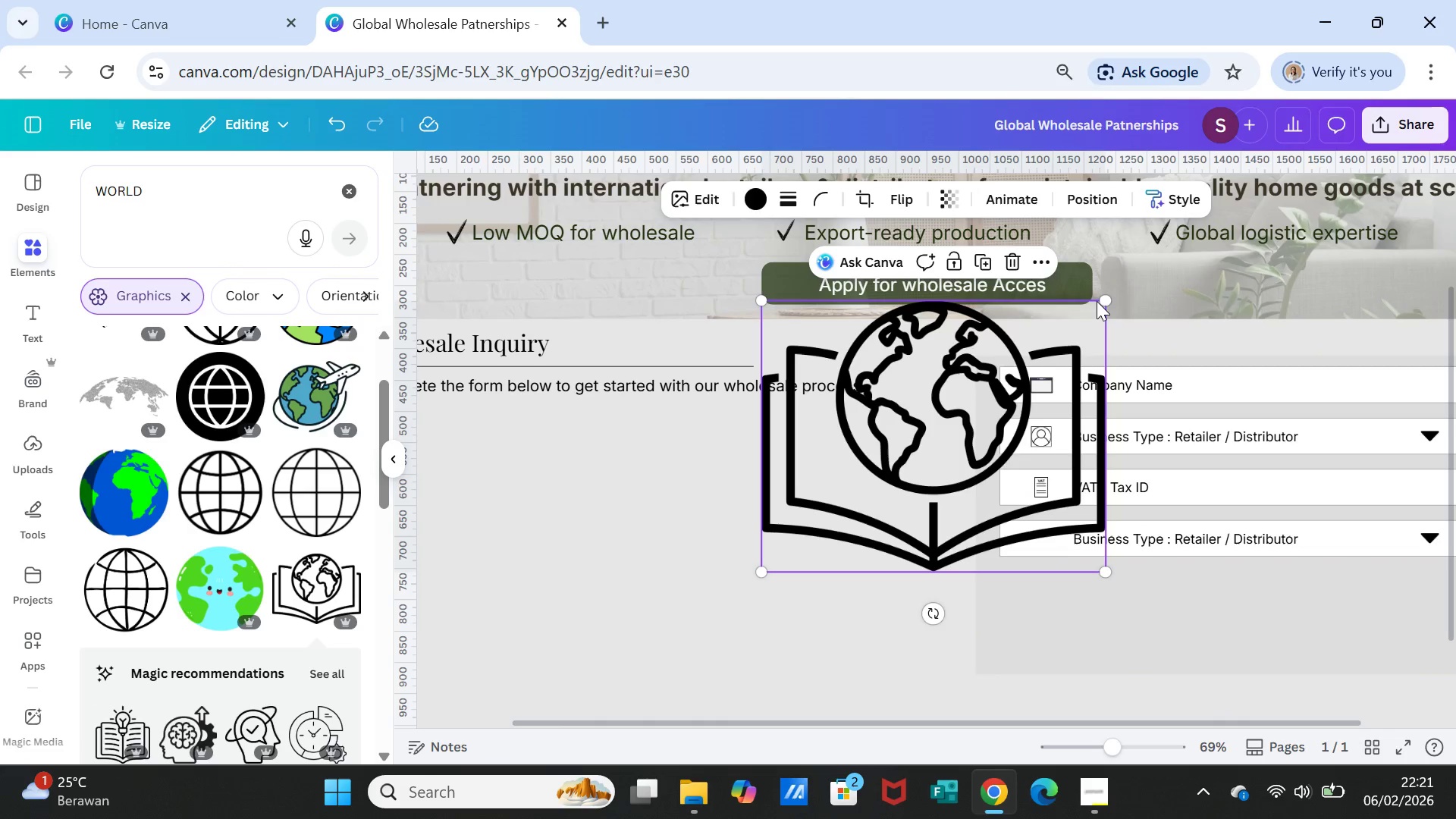 
left_click_drag(start_coordinate=[1106, 299], to_coordinate=[854, 525])
 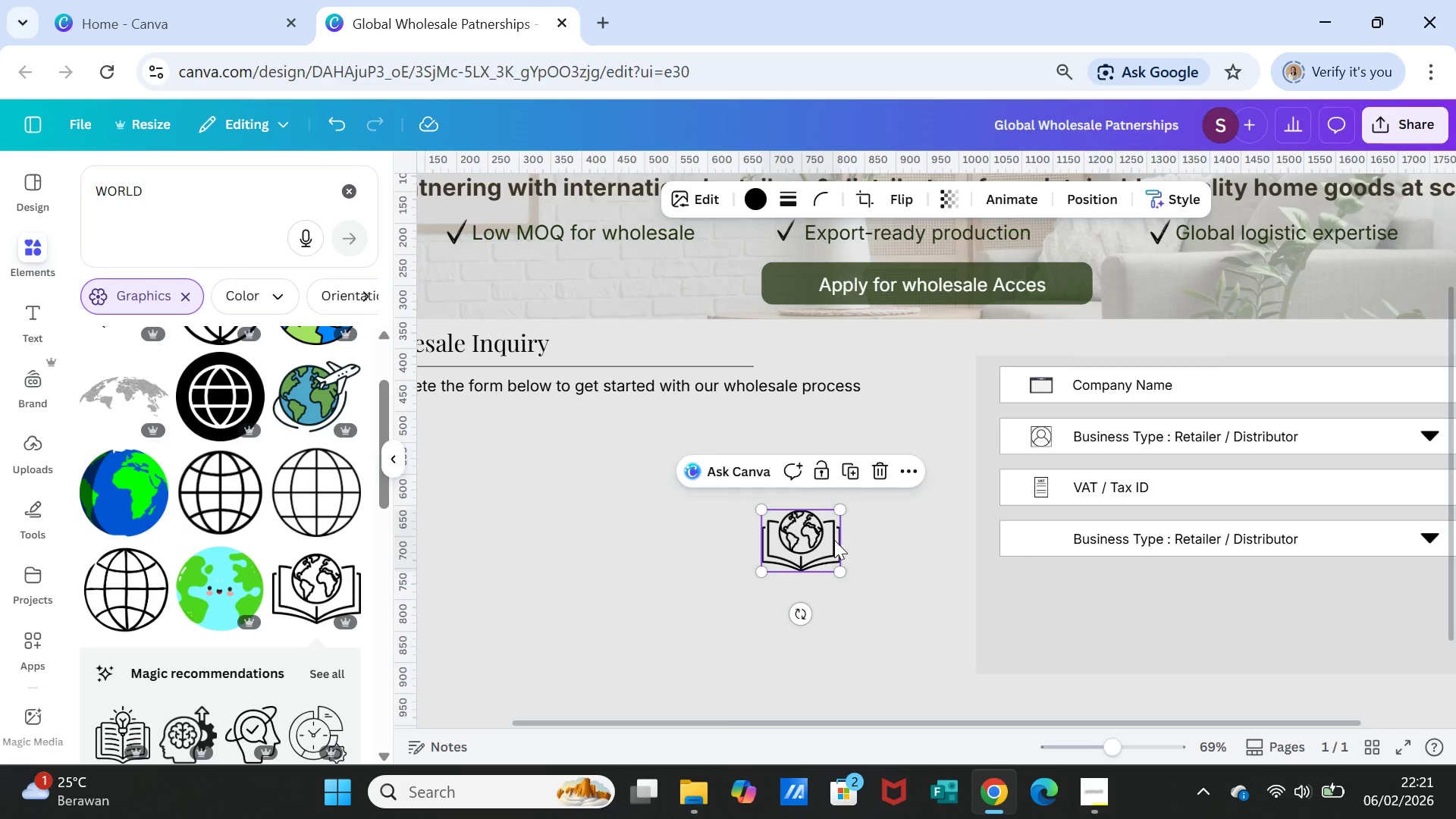 
key(Delete)
 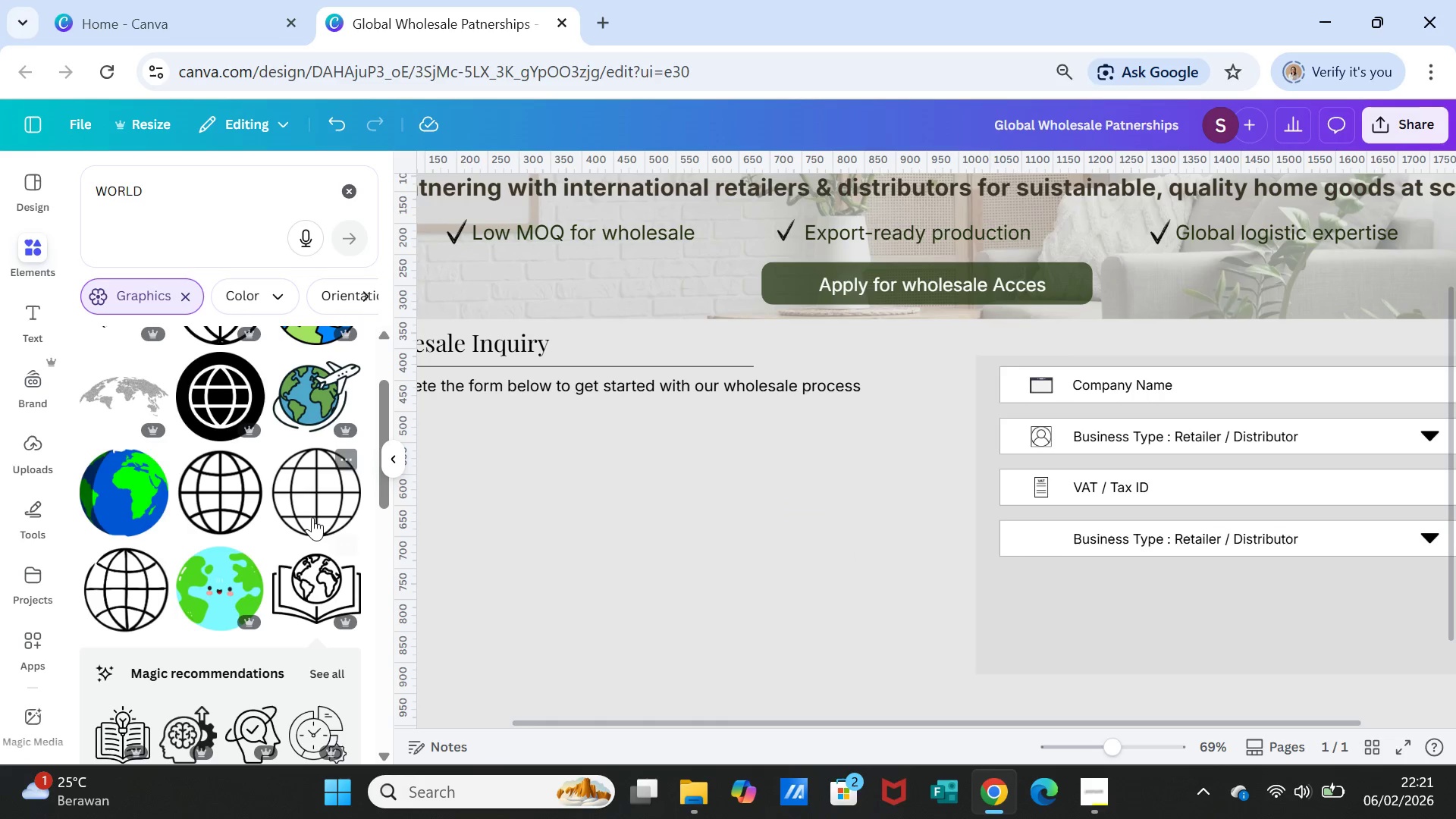 
left_click([312, 516])
 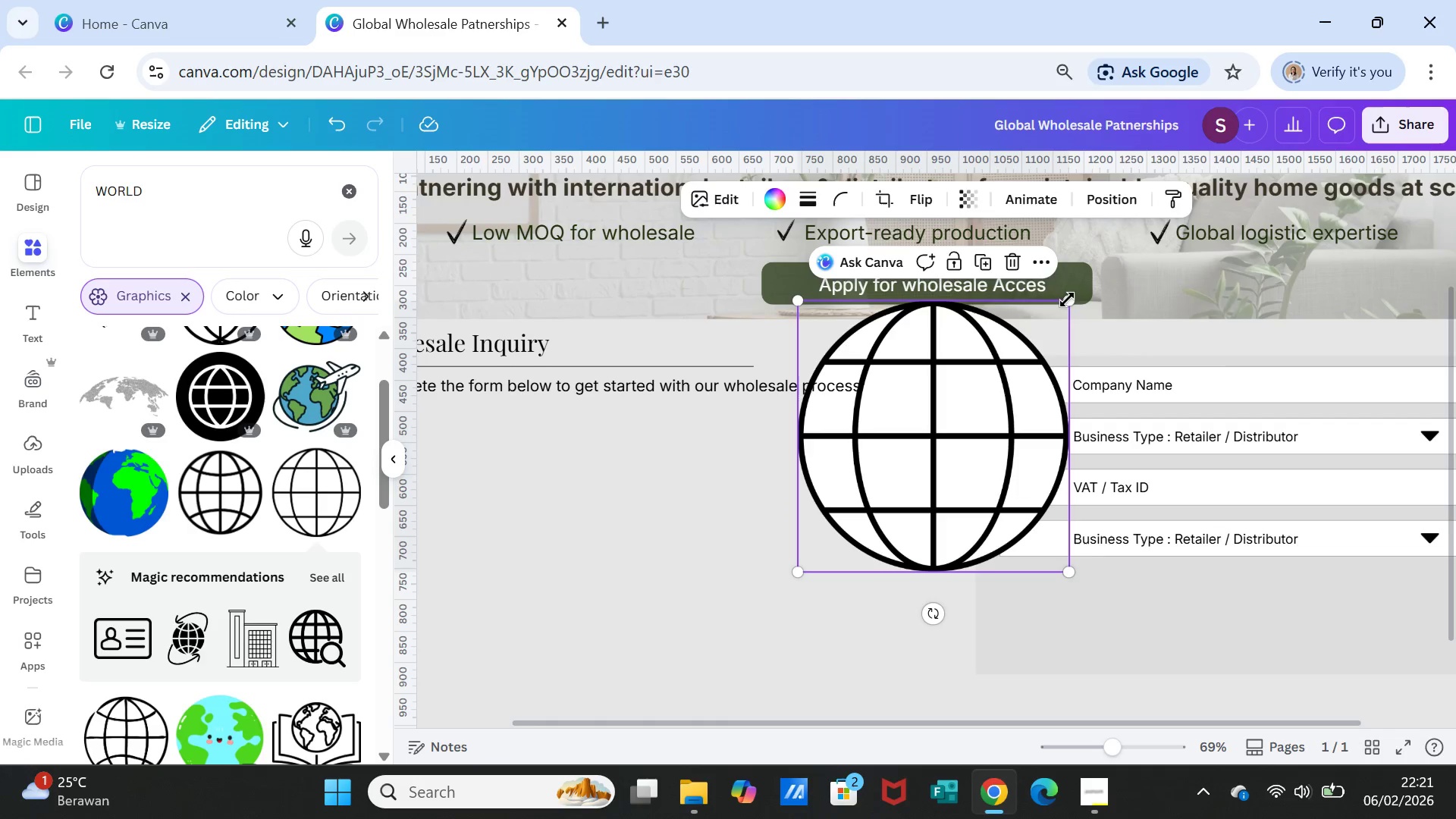 
left_click_drag(start_coordinate=[1068, 298], to_coordinate=[838, 554])
 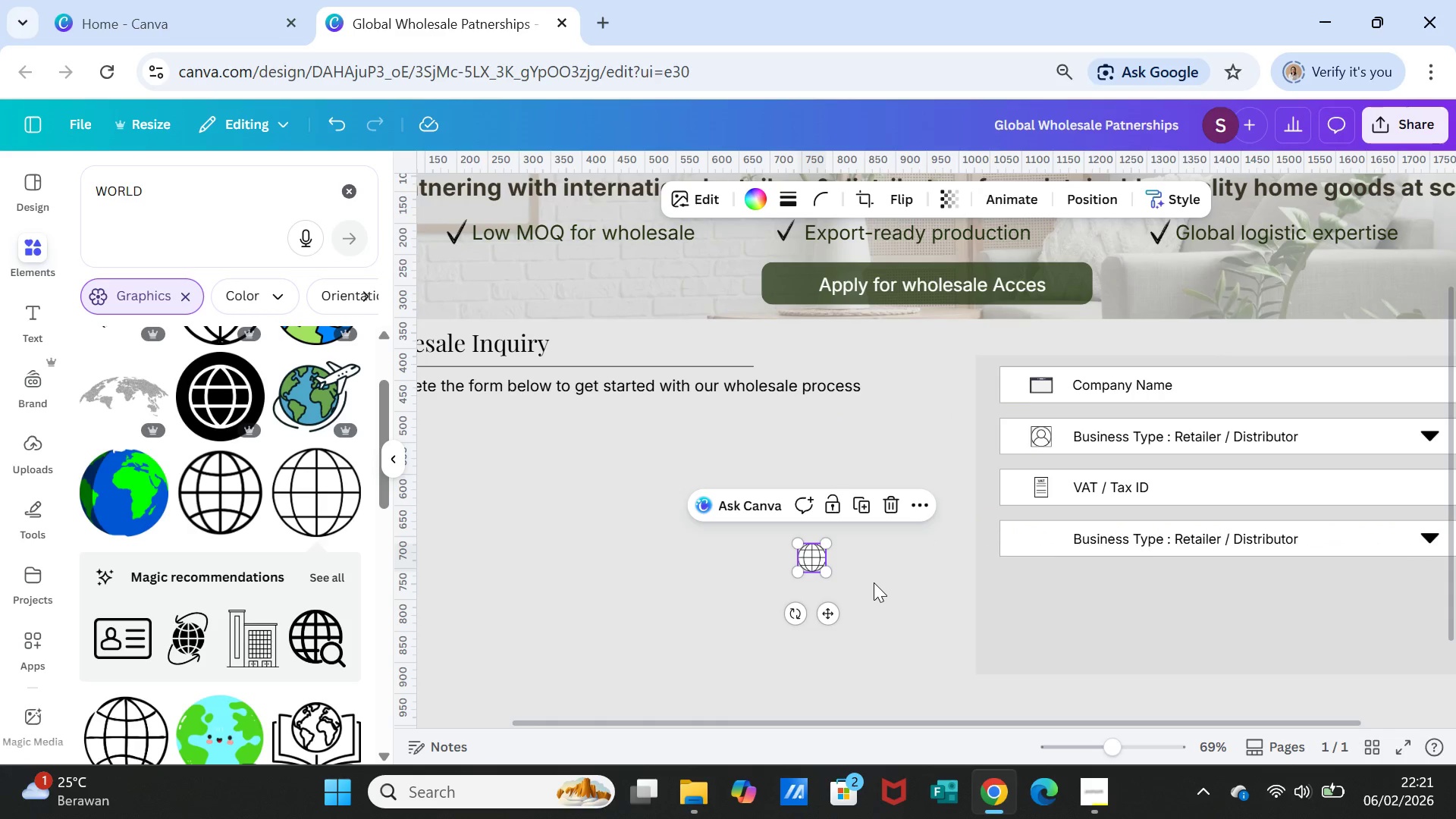 
left_click([872, 579])
 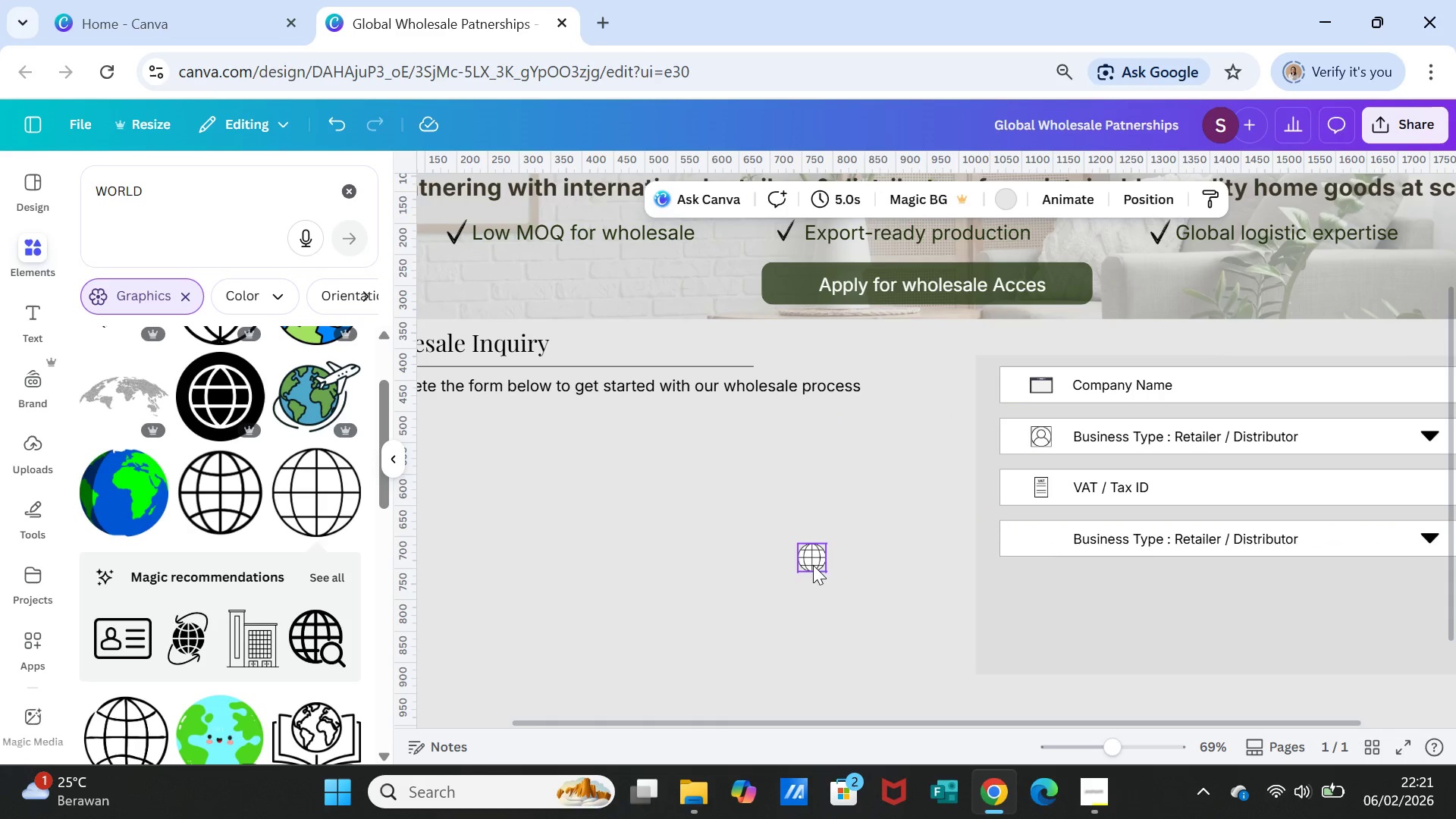 
left_click([813, 565])
 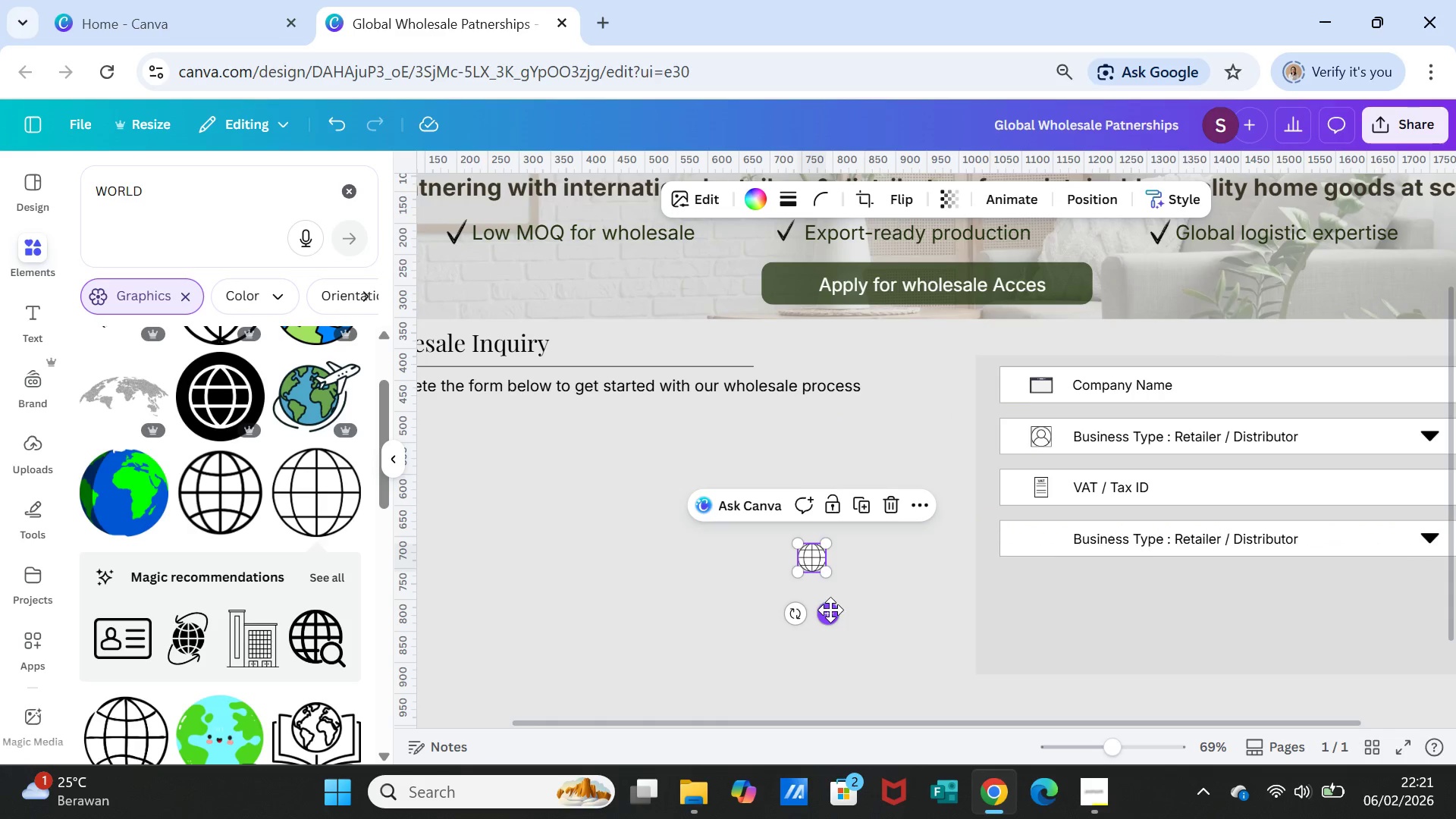 
left_click_drag(start_coordinate=[830, 610], to_coordinate=[1061, 591])
 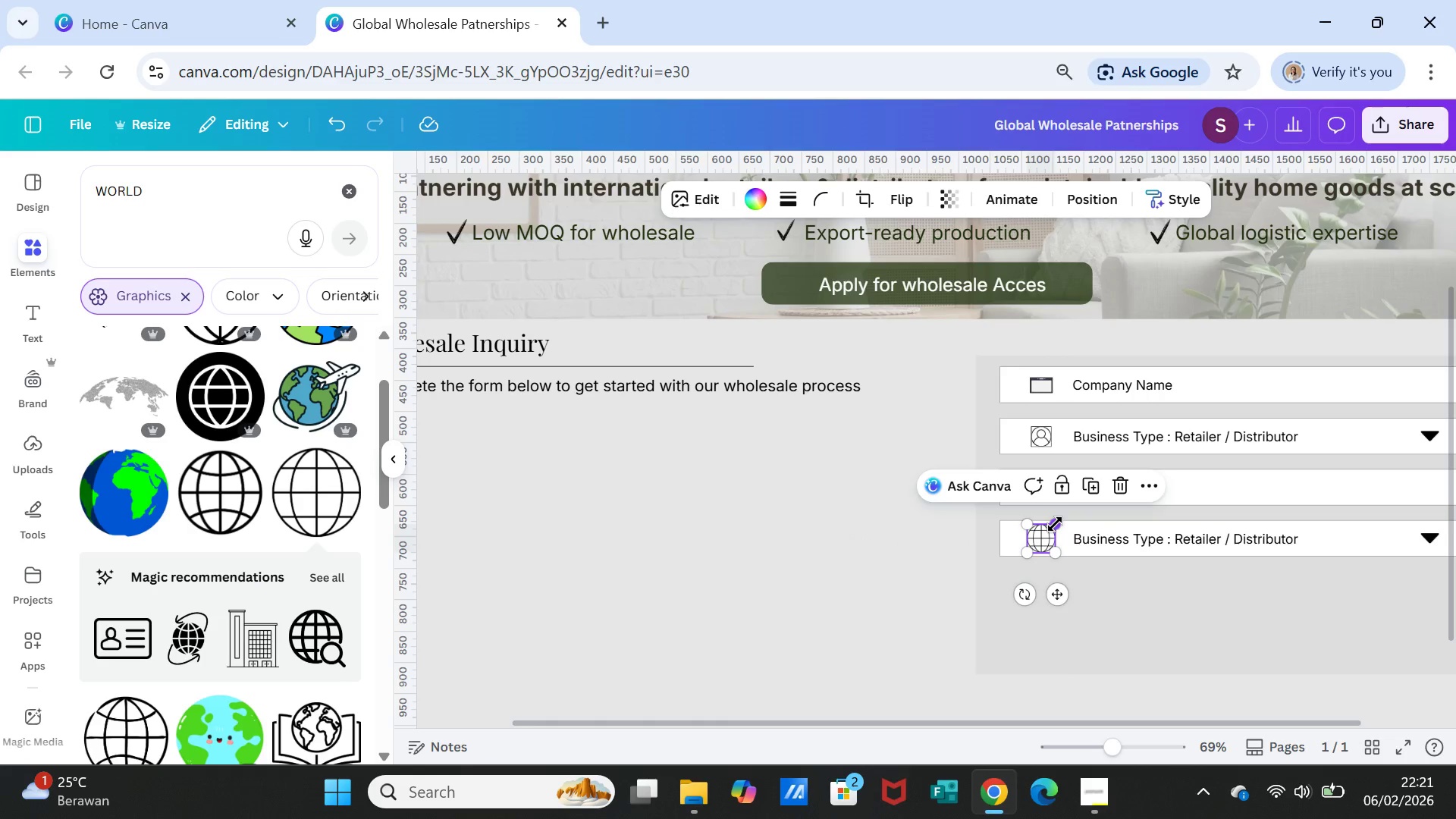 
left_click_drag(start_coordinate=[1055, 524], to_coordinate=[1050, 532])
 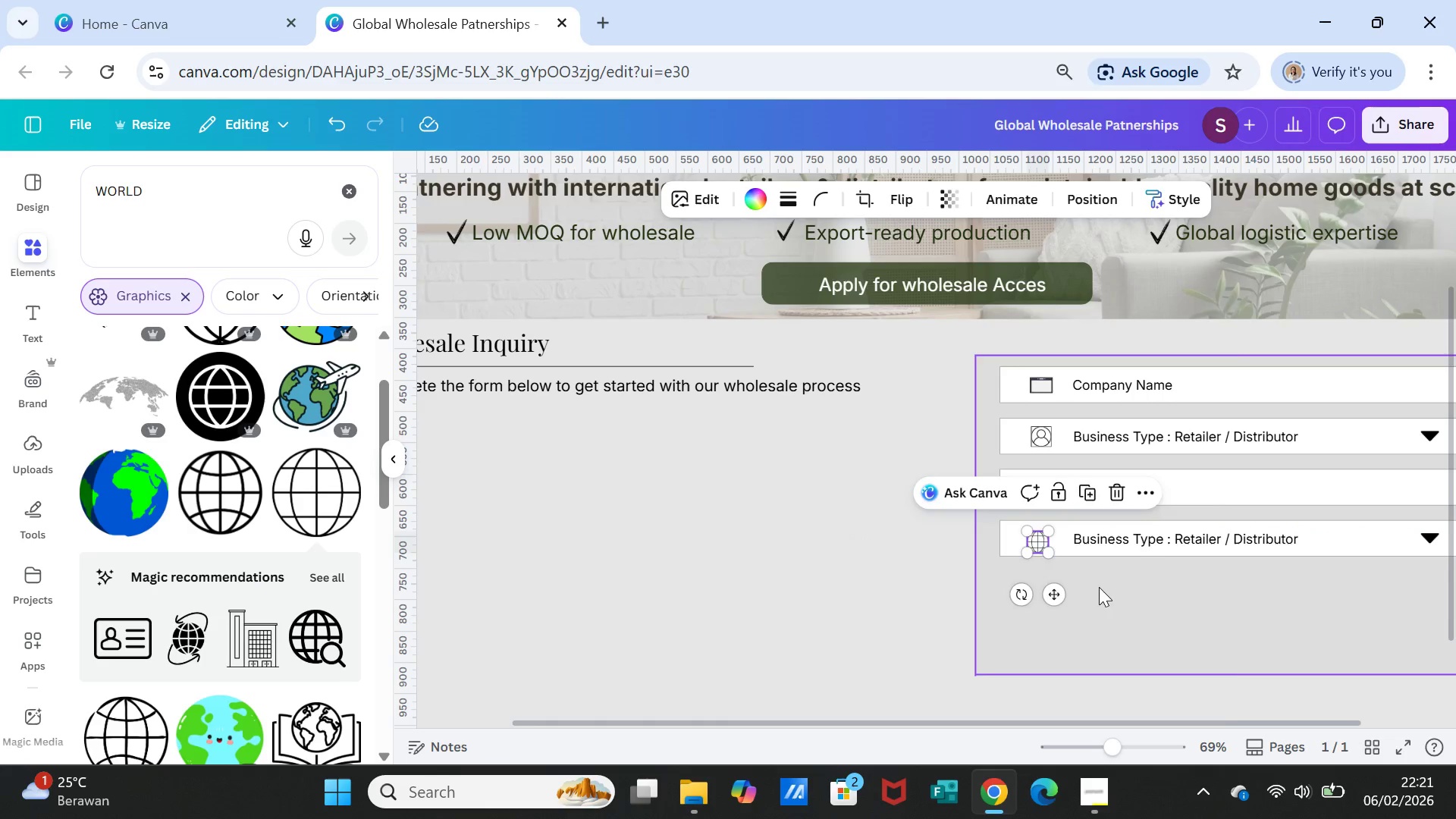 
left_click([1099, 587])
 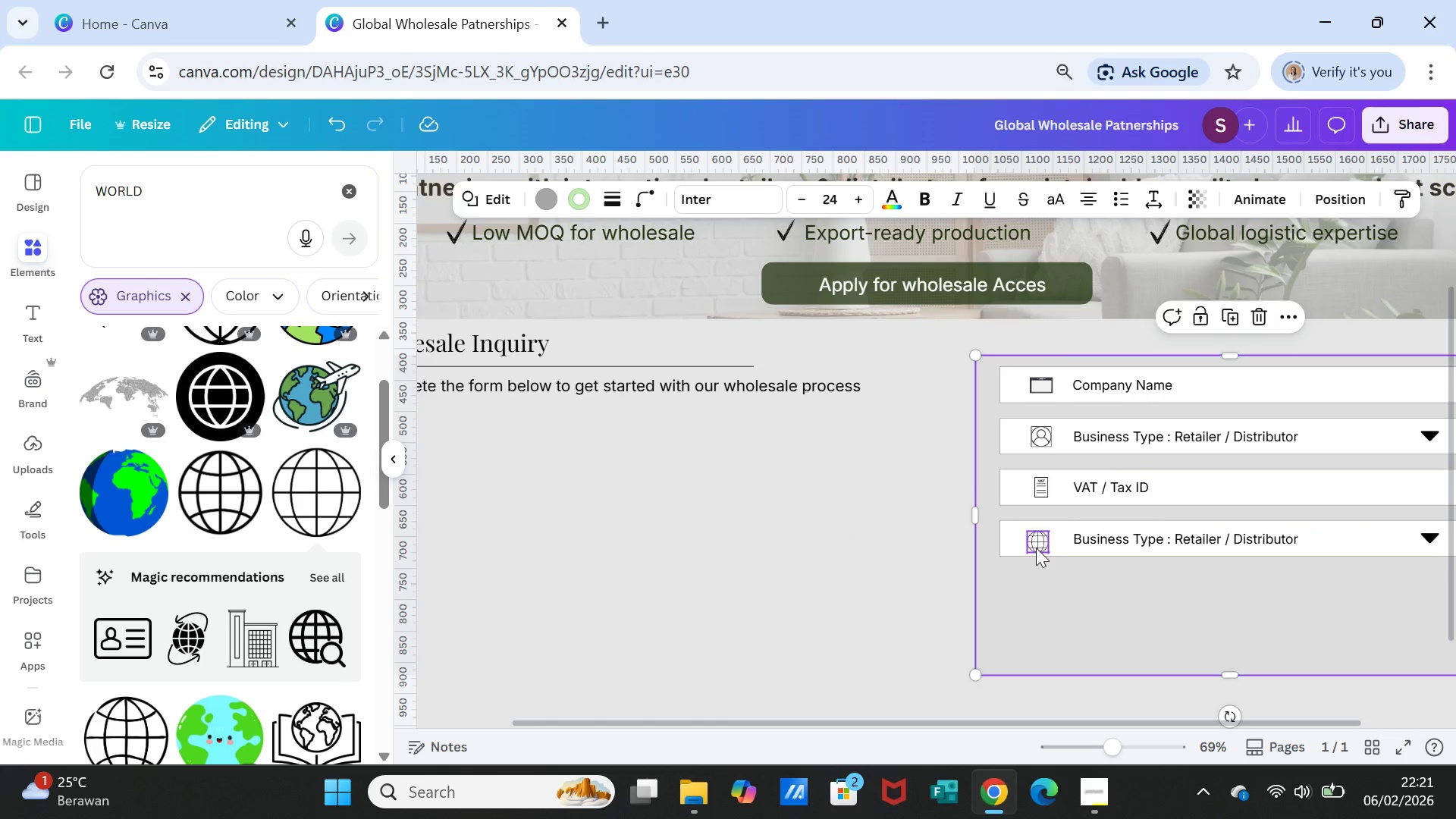 
left_click([1036, 548])
 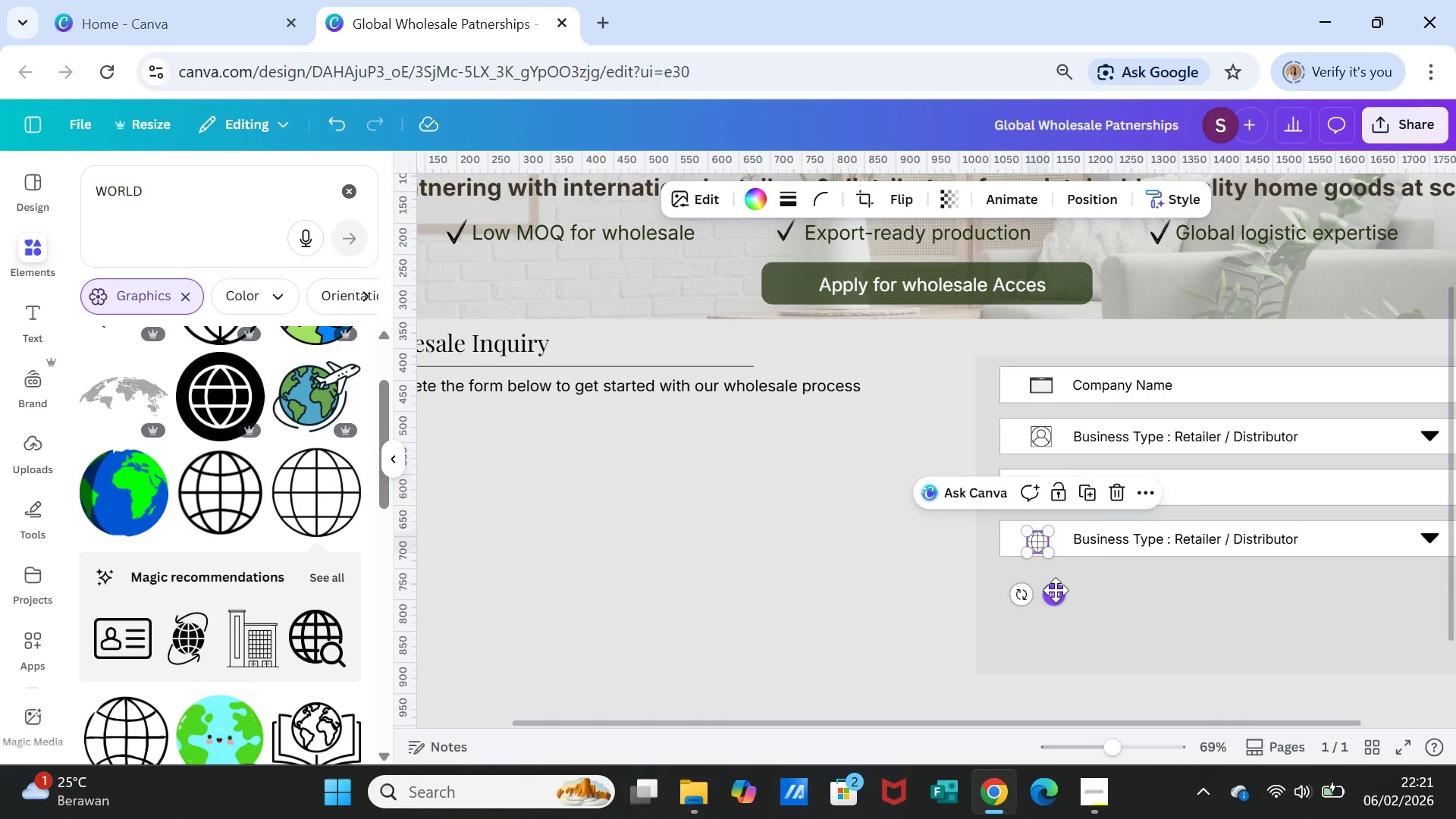 
left_click_drag(start_coordinate=[1056, 592], to_coordinate=[1062, 588])
 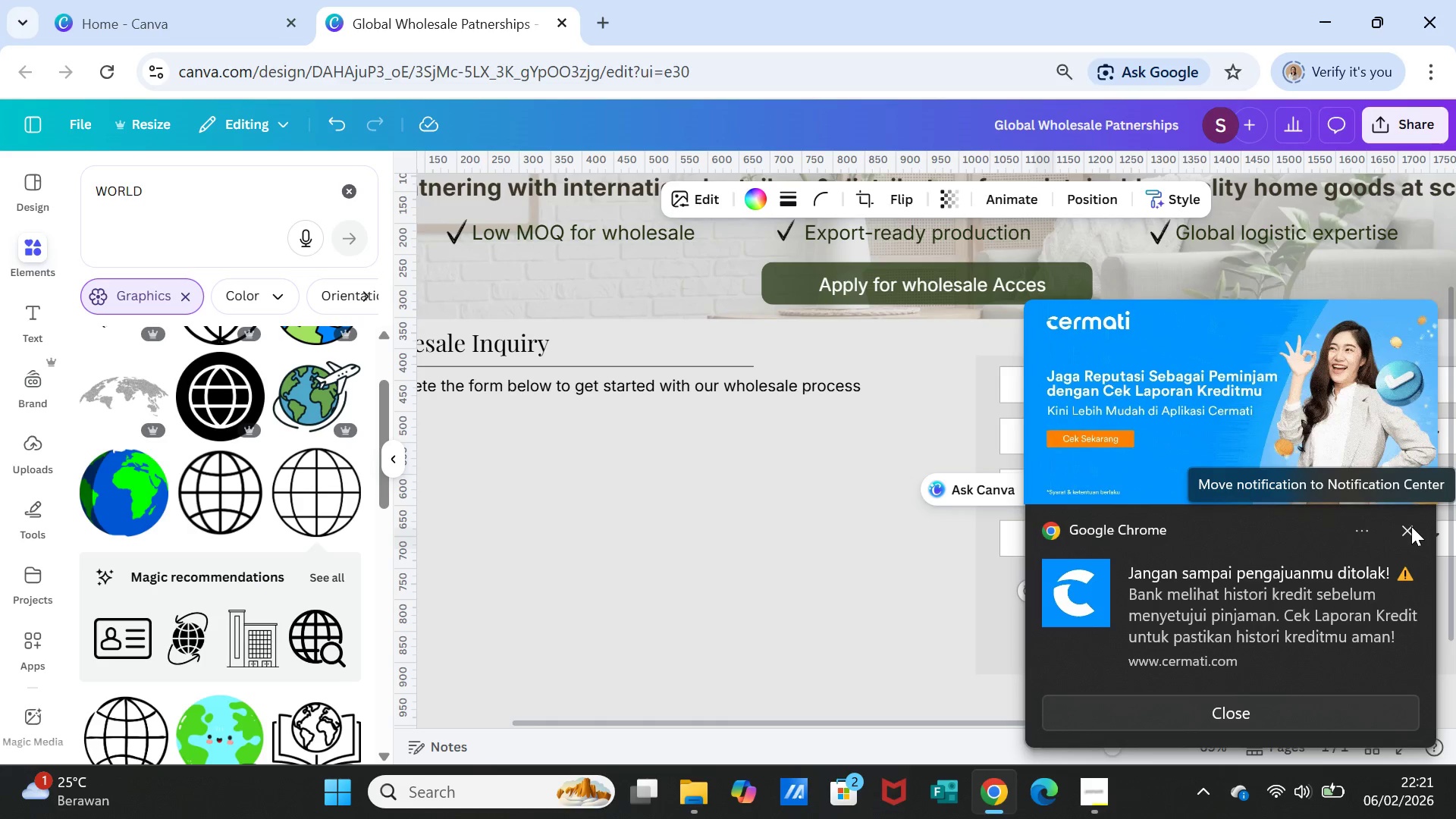 
left_click([1411, 526])
 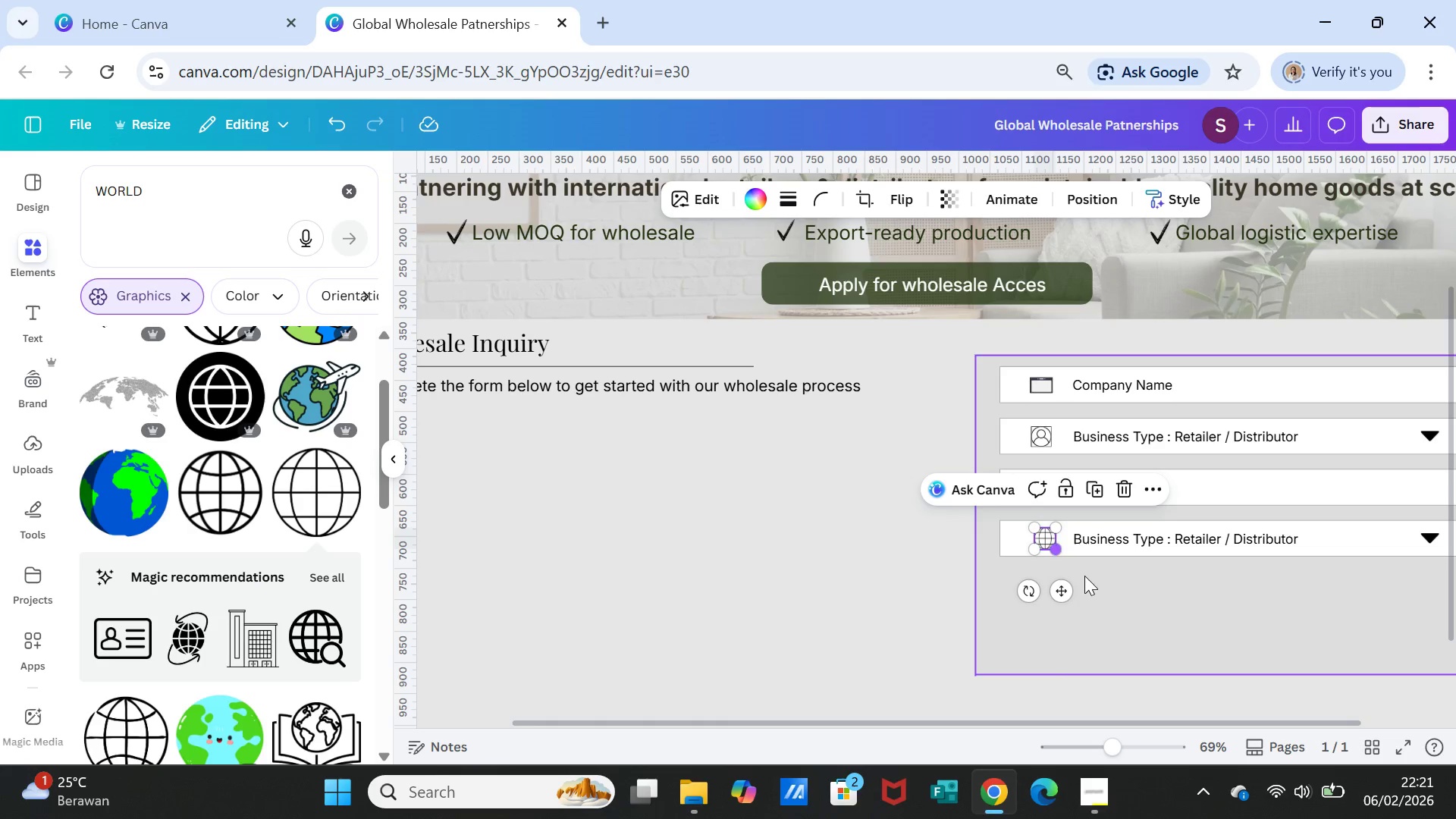 
left_click([1120, 602])
 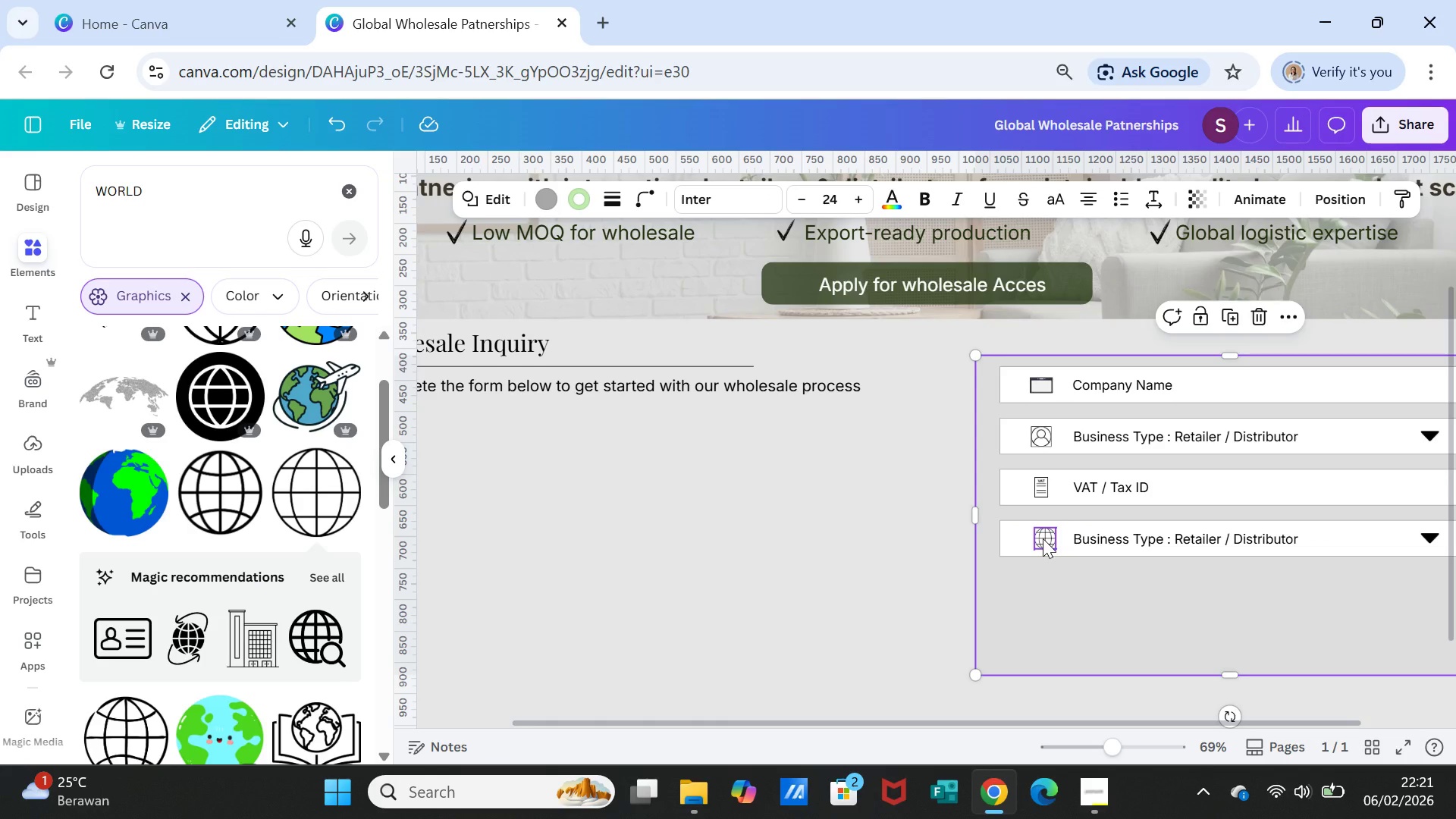 
left_click([1043, 538])
 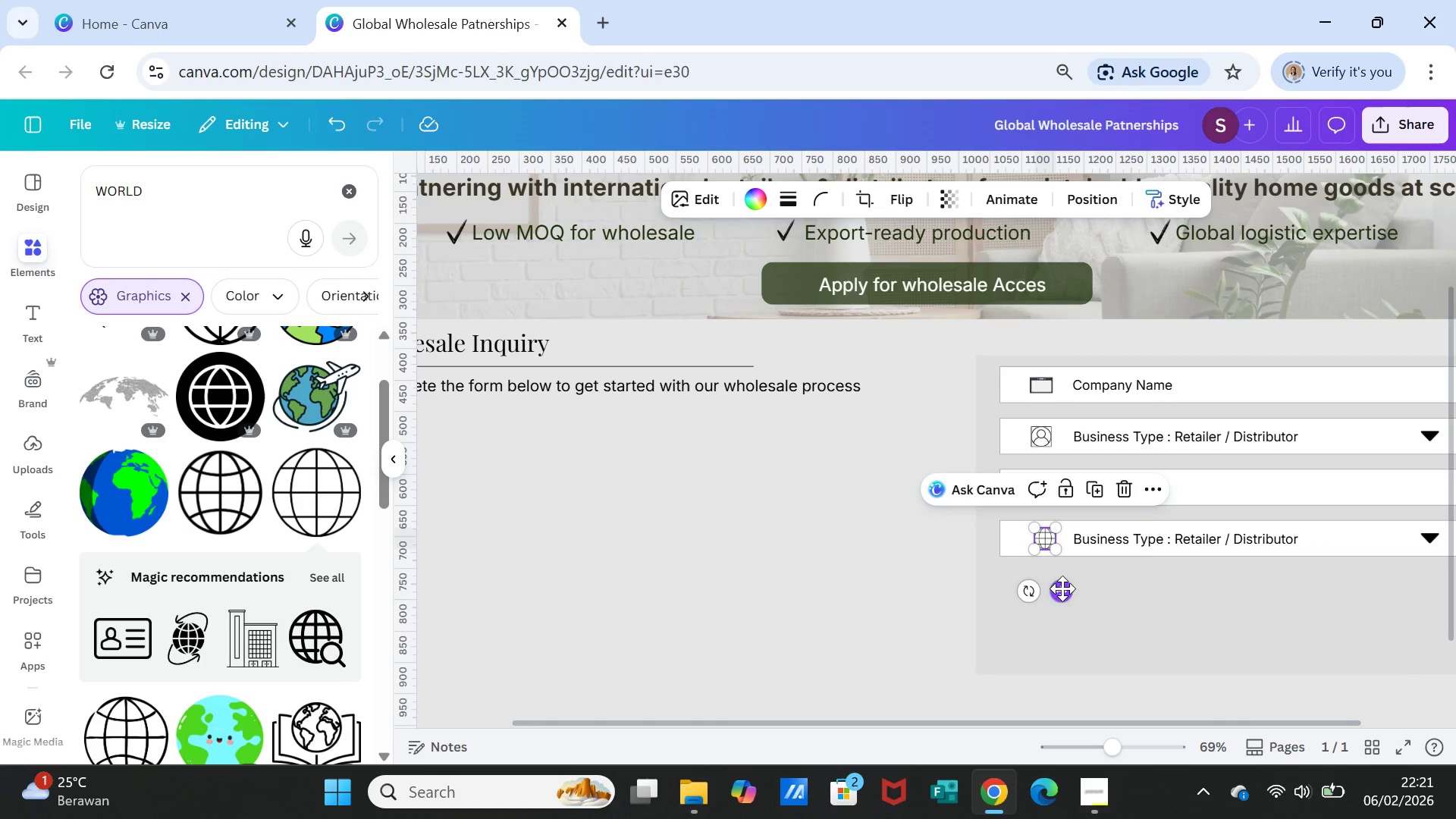 
left_click_drag(start_coordinate=[1062, 588], to_coordinate=[1057, 588])
 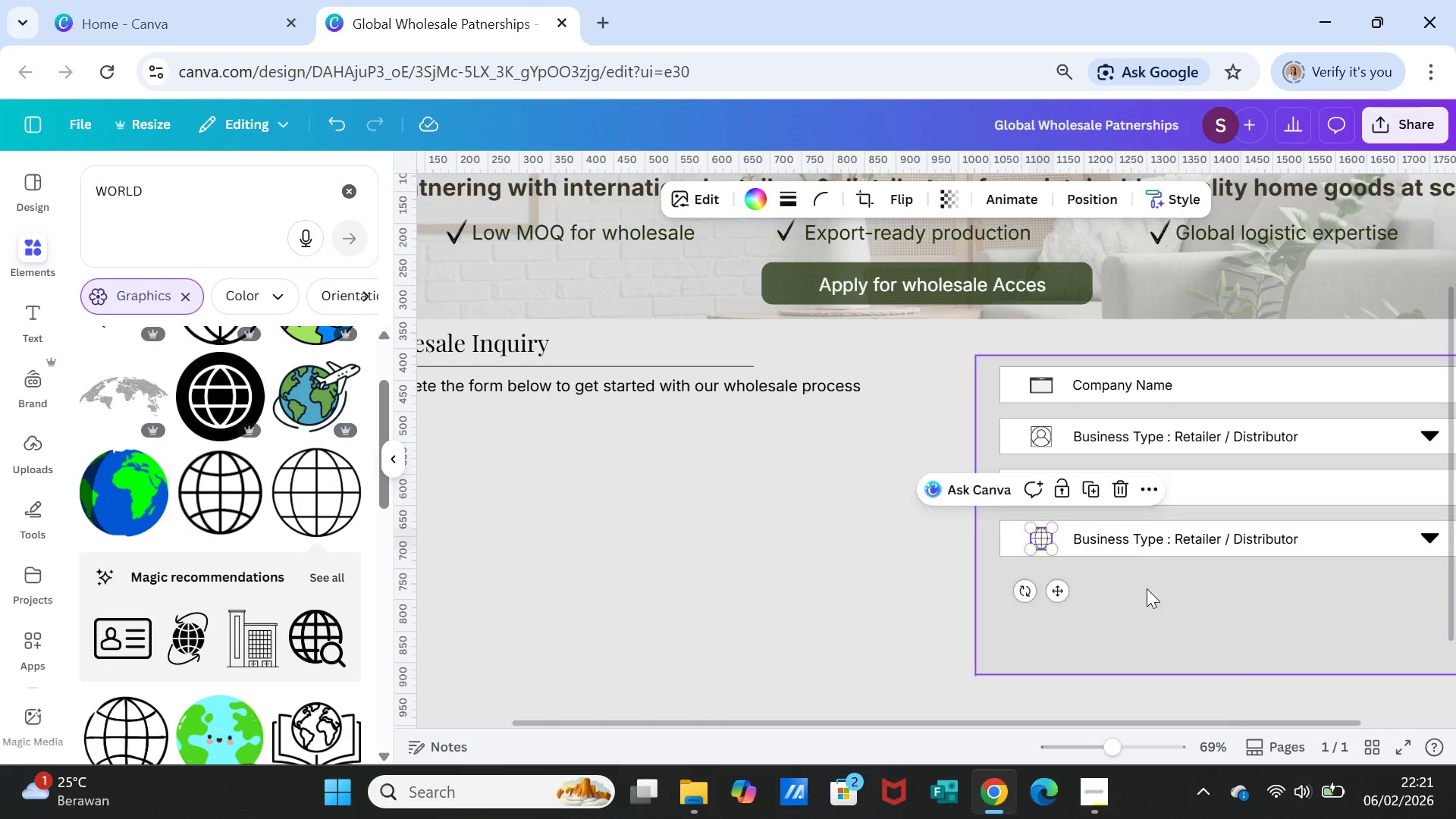 
left_click([1147, 588])
 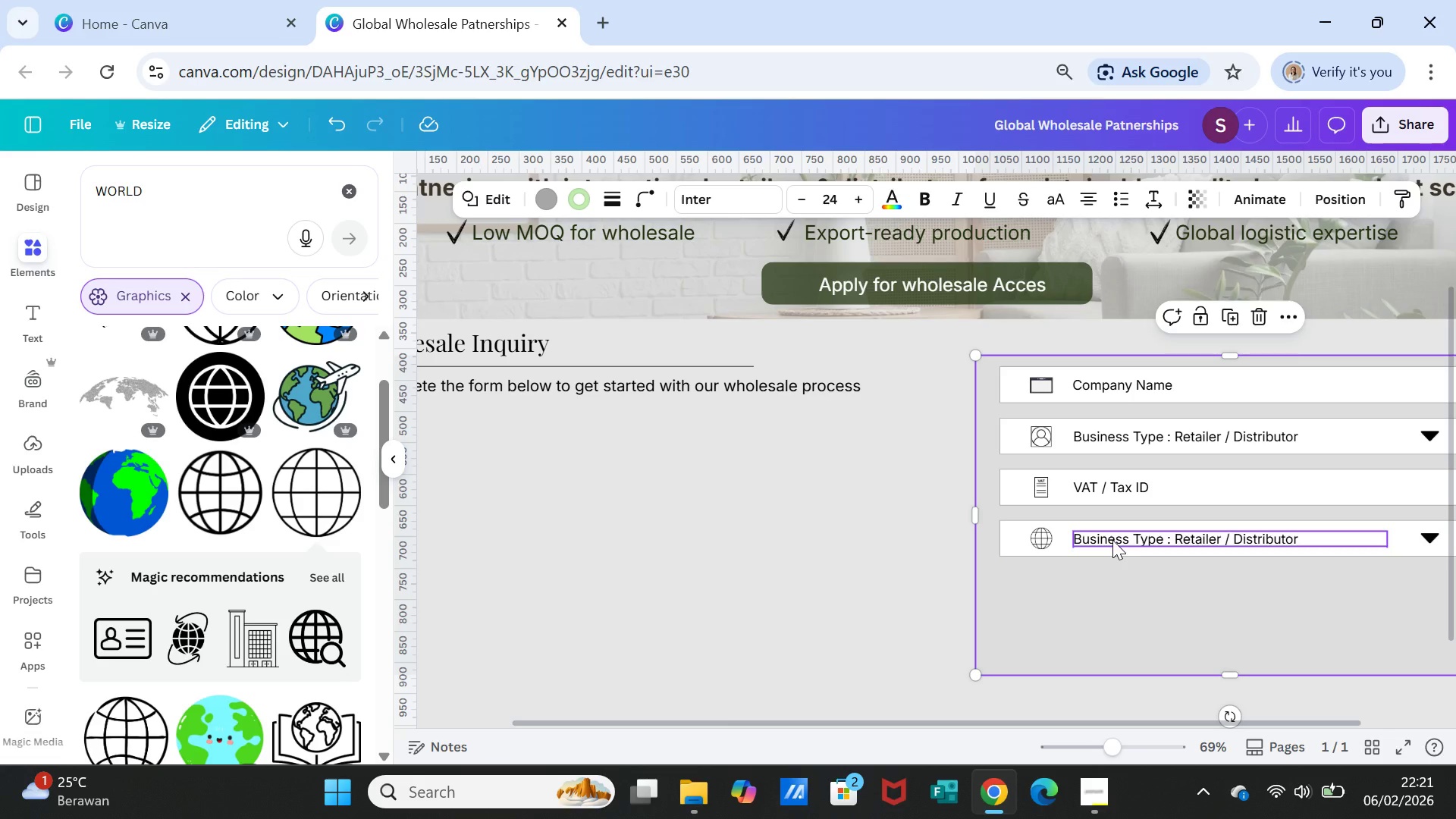 
double_click([1112, 540])
 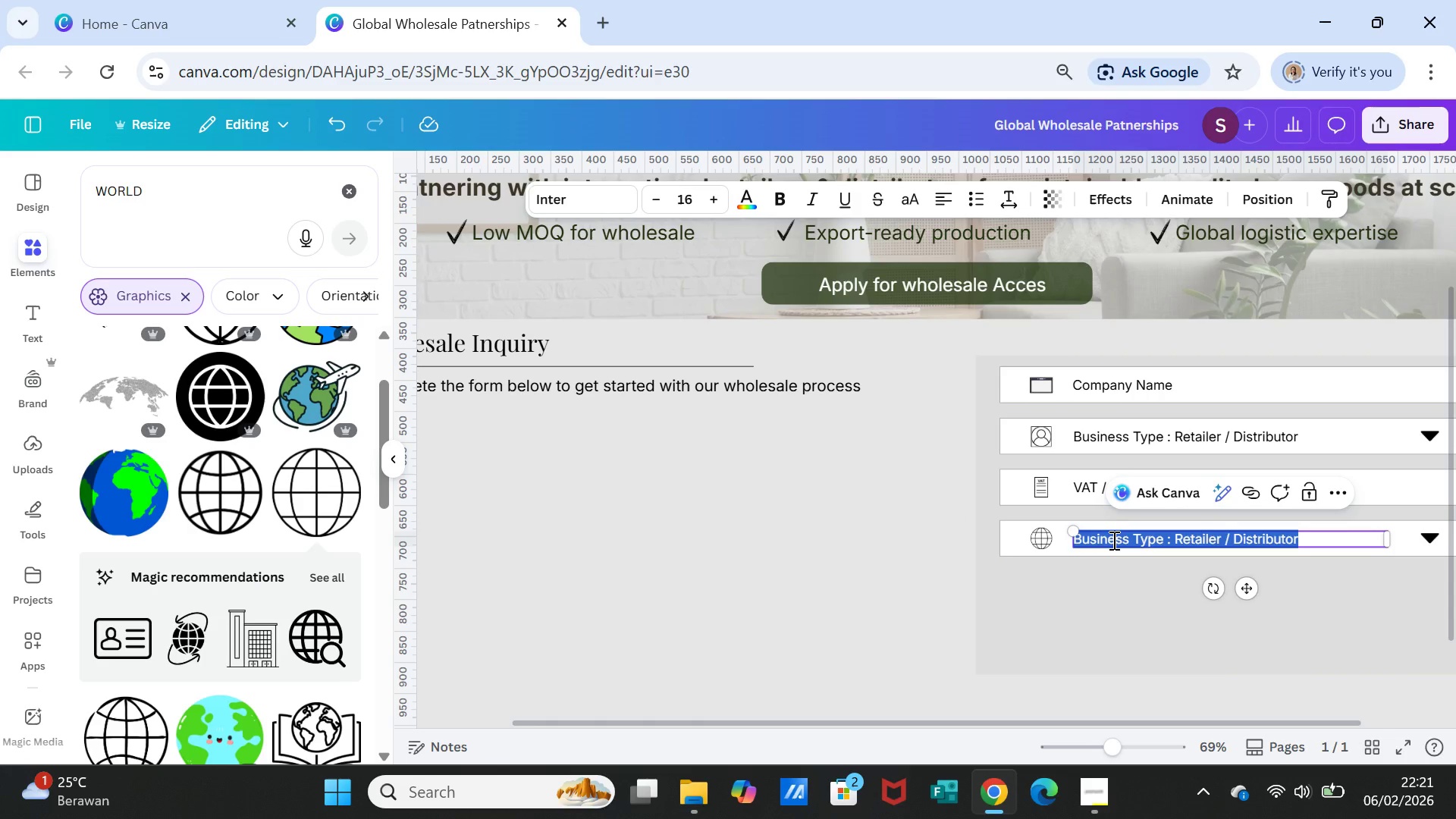 
triple_click([1112, 540])
 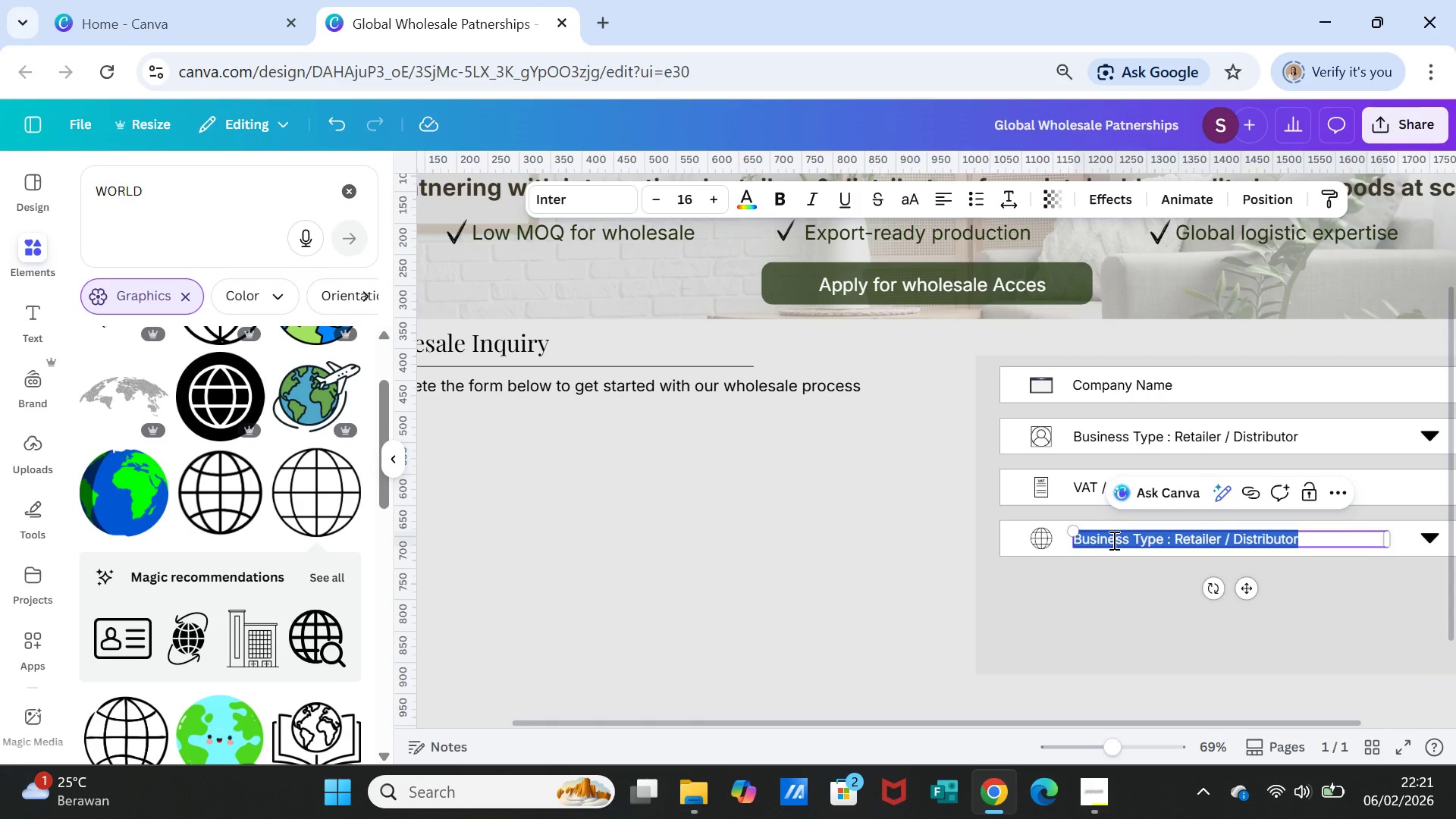 
type(cOUNTRY )
key(Backspace)
key(Backspace)
key(Backspace)
key(Backspace)
key(Backspace)
key(Backspace)
key(Backspace)
key(Backspace)
type(Country / Region)
 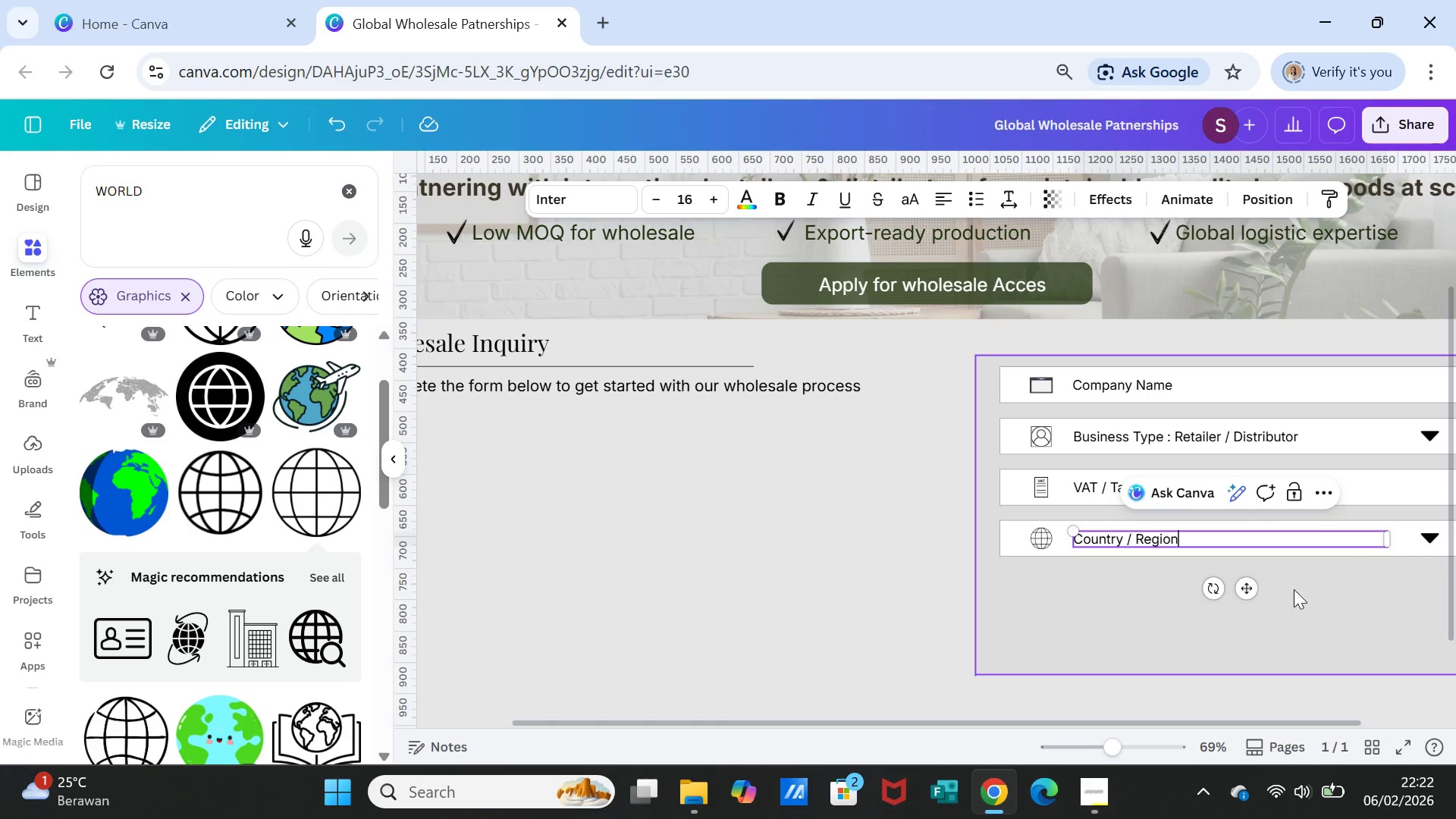 
left_click([1306, 595])
 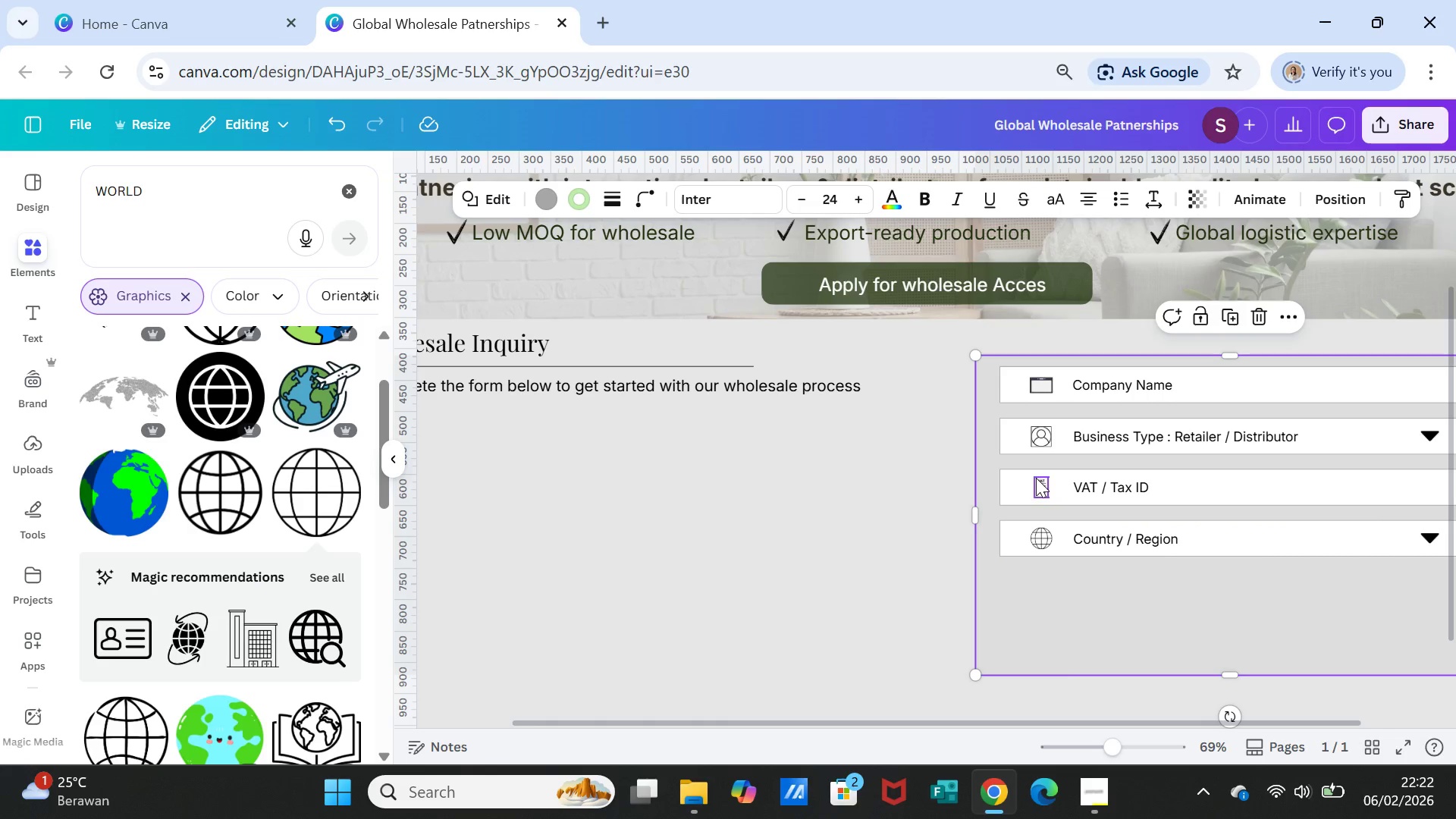 
left_click([1001, 491])
 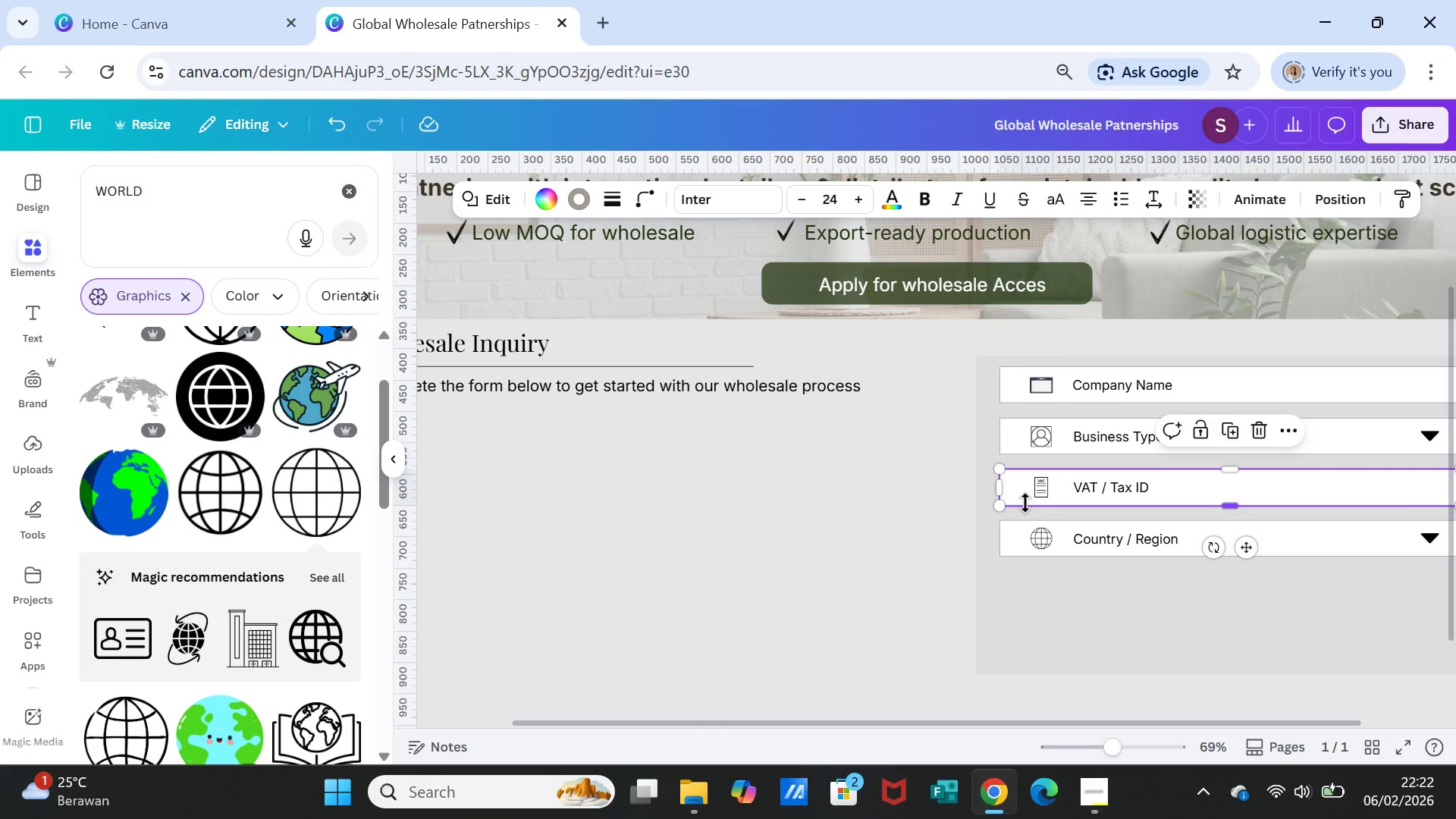 
hold_key(key=ShiftLeft, duration=3.2)
left_click([1046, 492])
 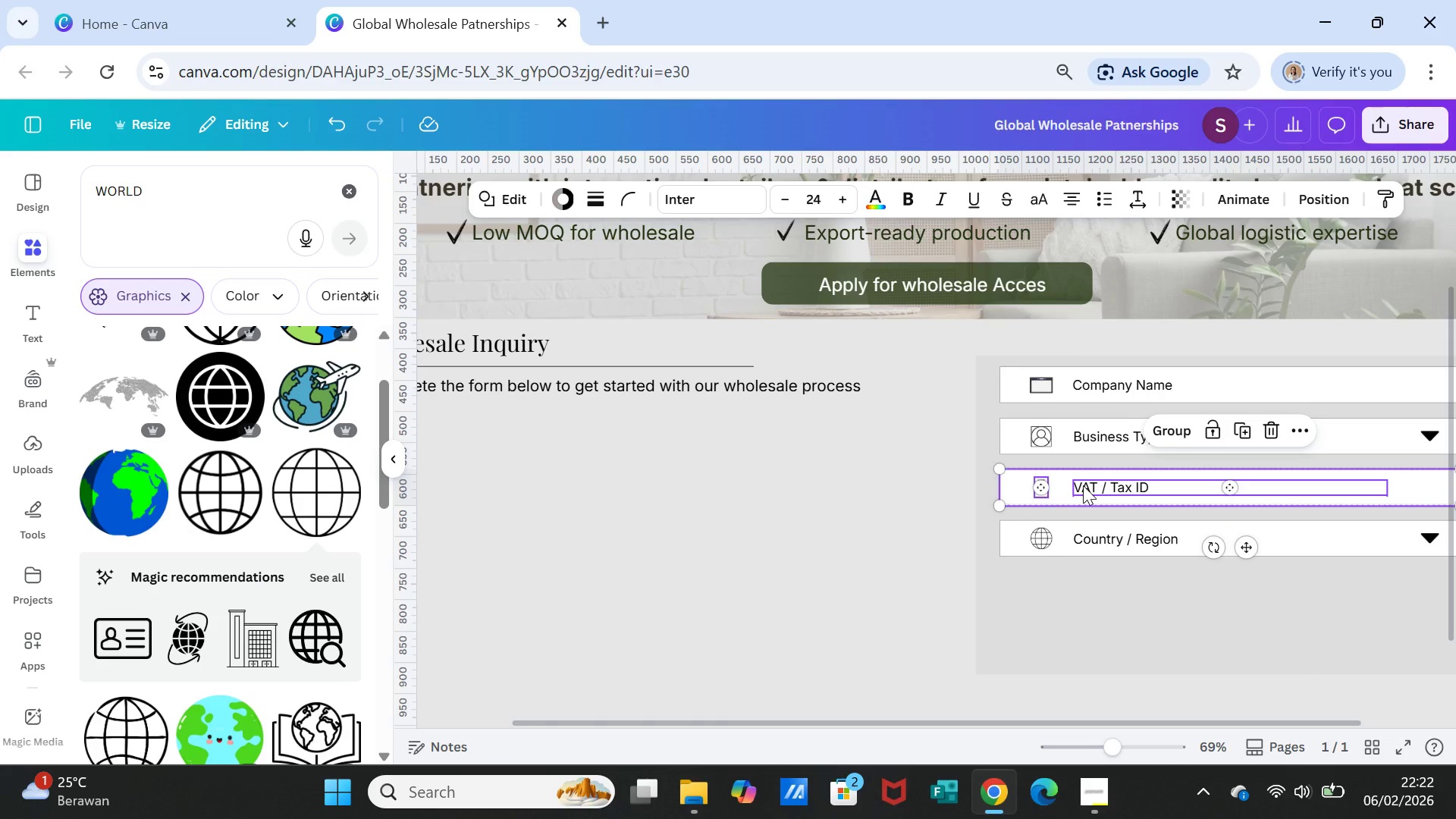 
left_click([1083, 485])
 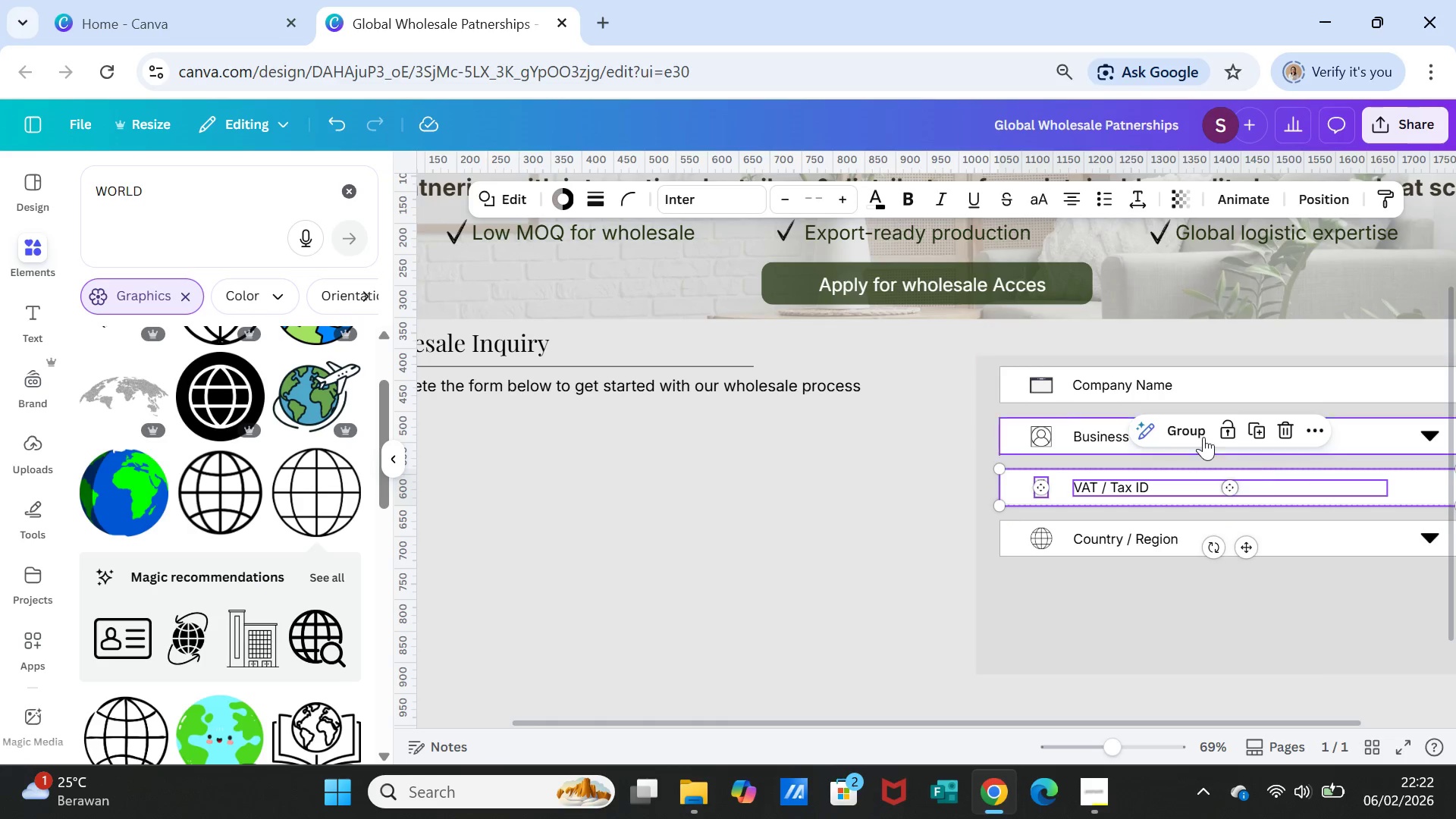 
left_click([1181, 435])
 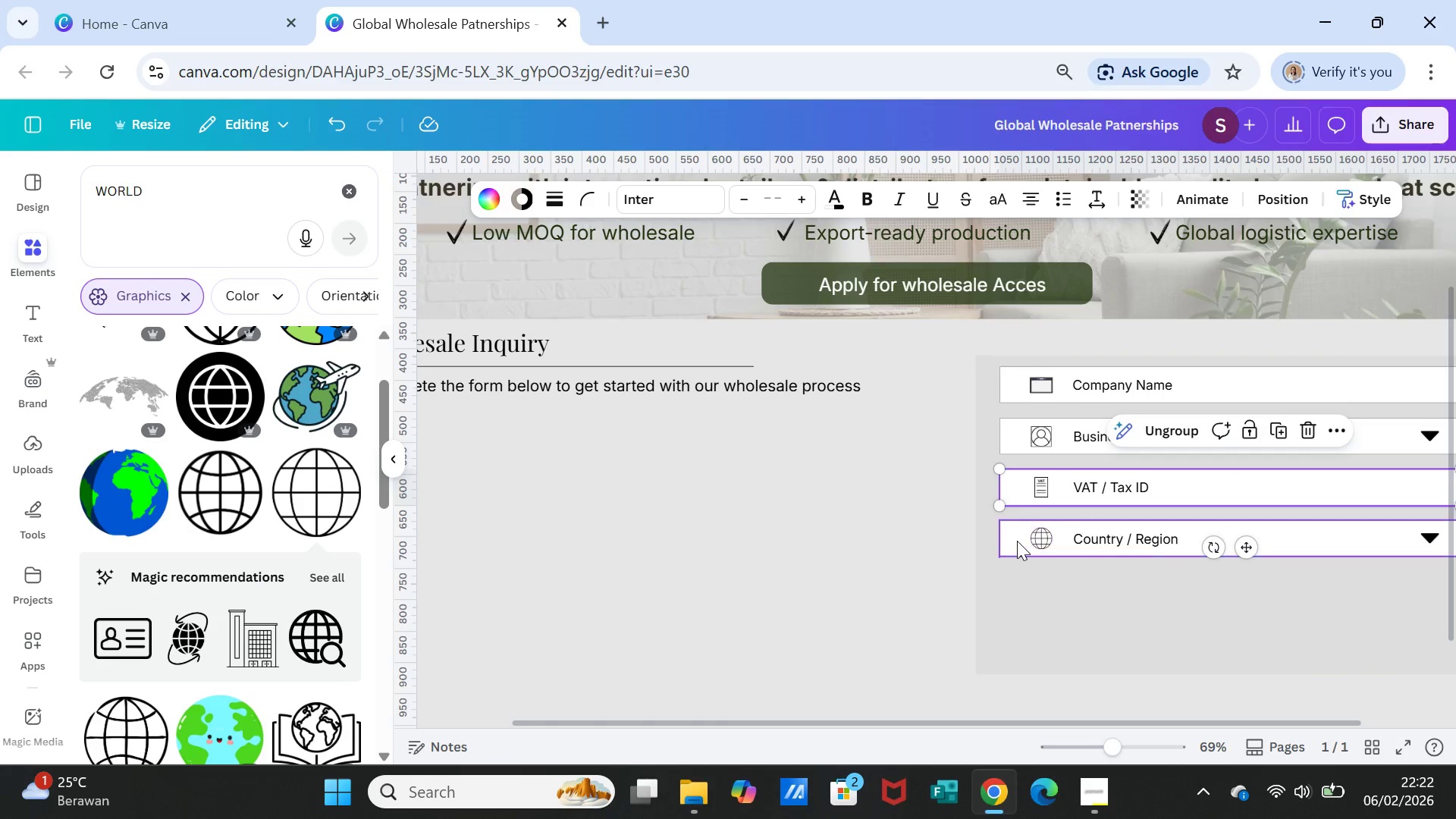 
left_click([1017, 540])
 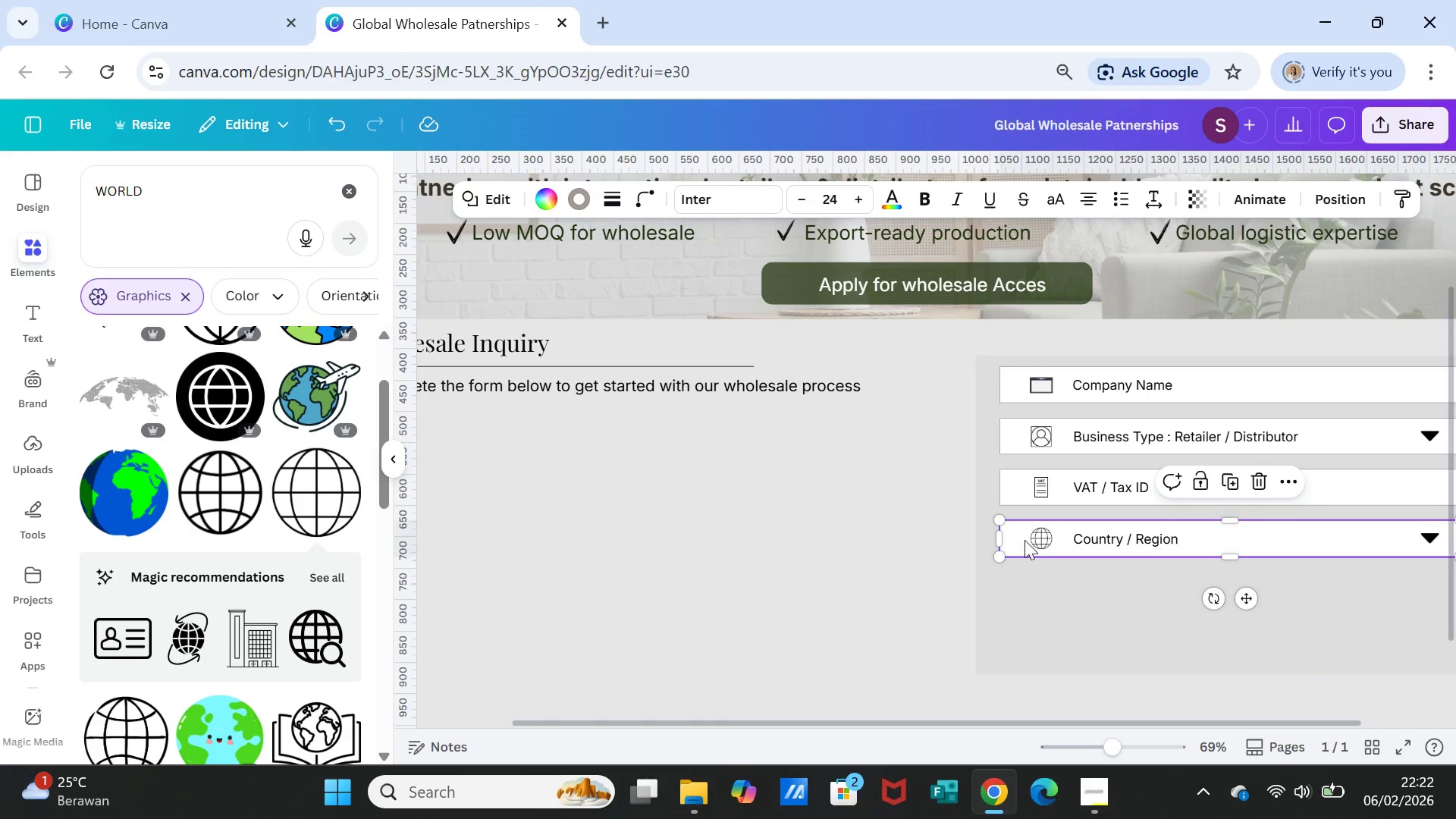 
hold_key(key=ShiftLeft, duration=3.23)
left_click([1034, 540])
 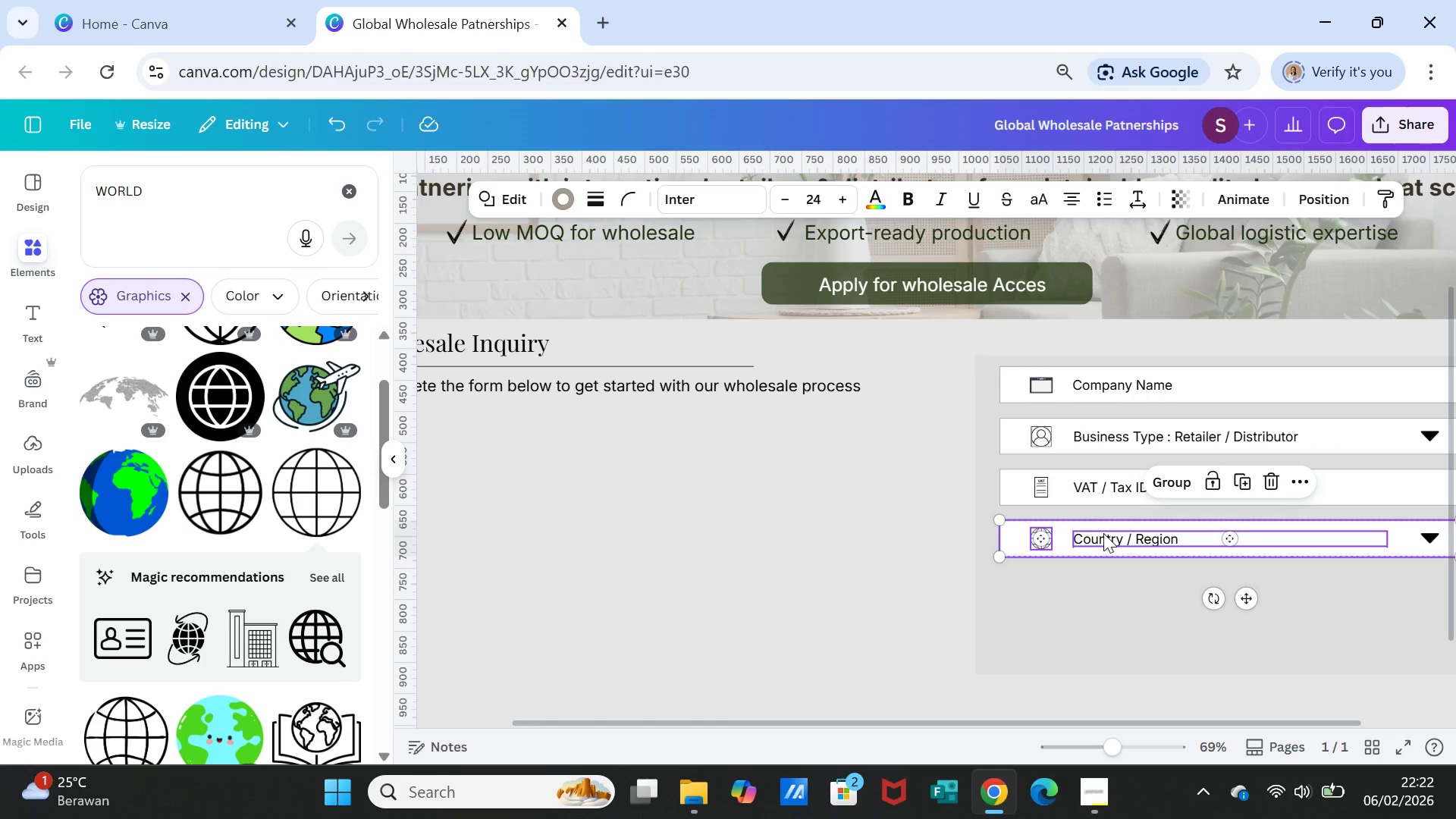 
left_click([1103, 533])
 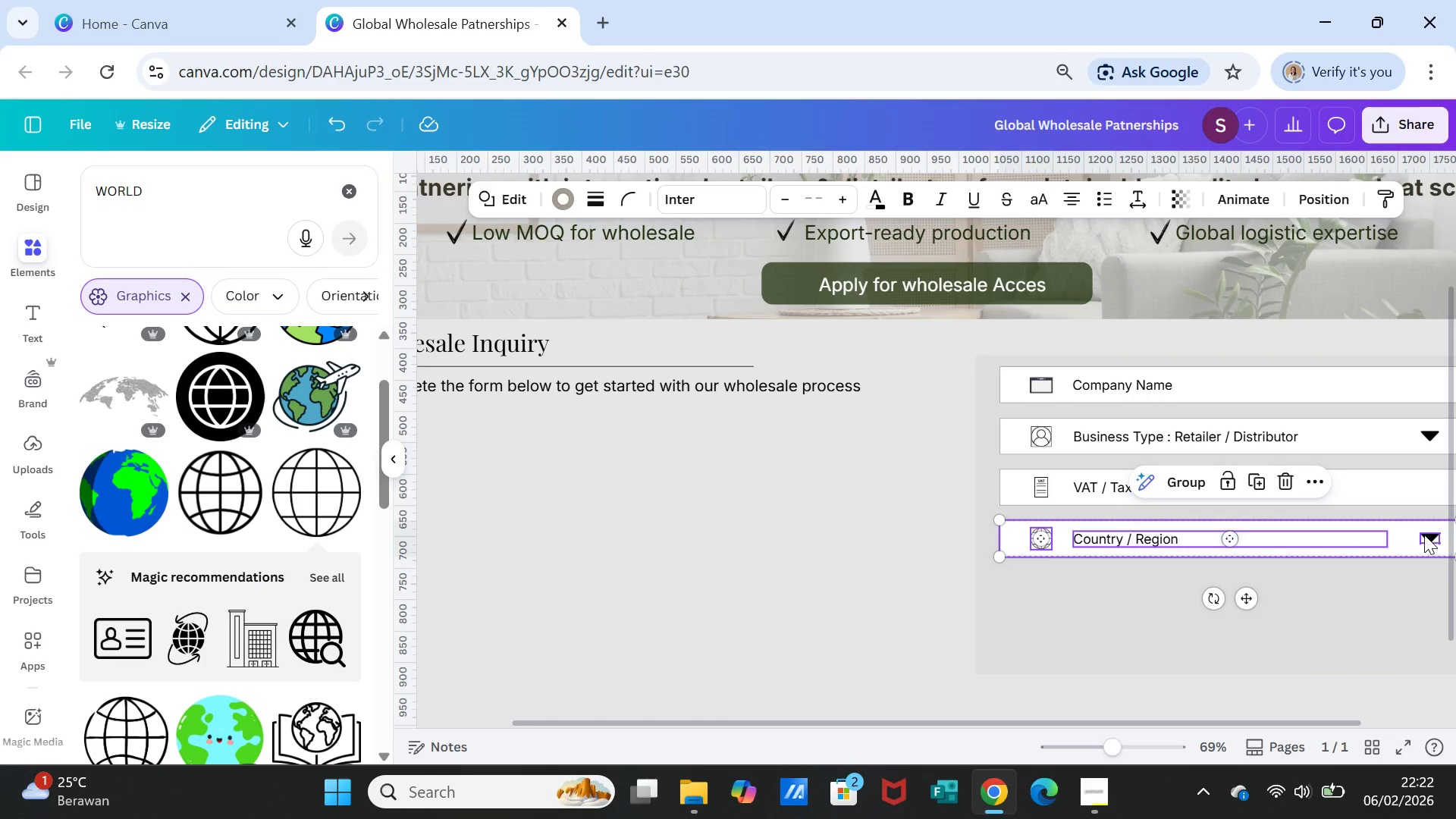 
left_click([1424, 535])
 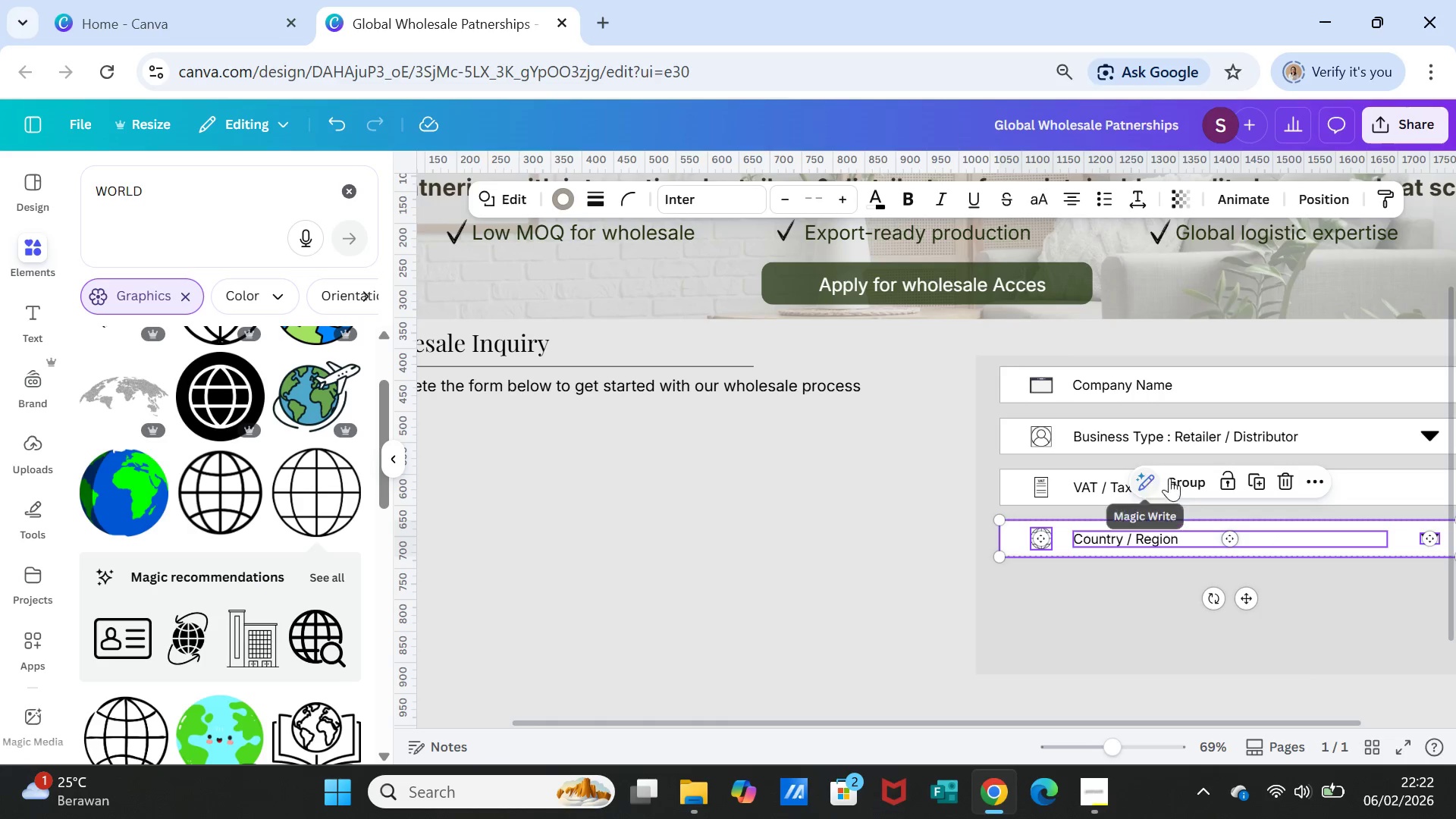 
left_click([1193, 475])
 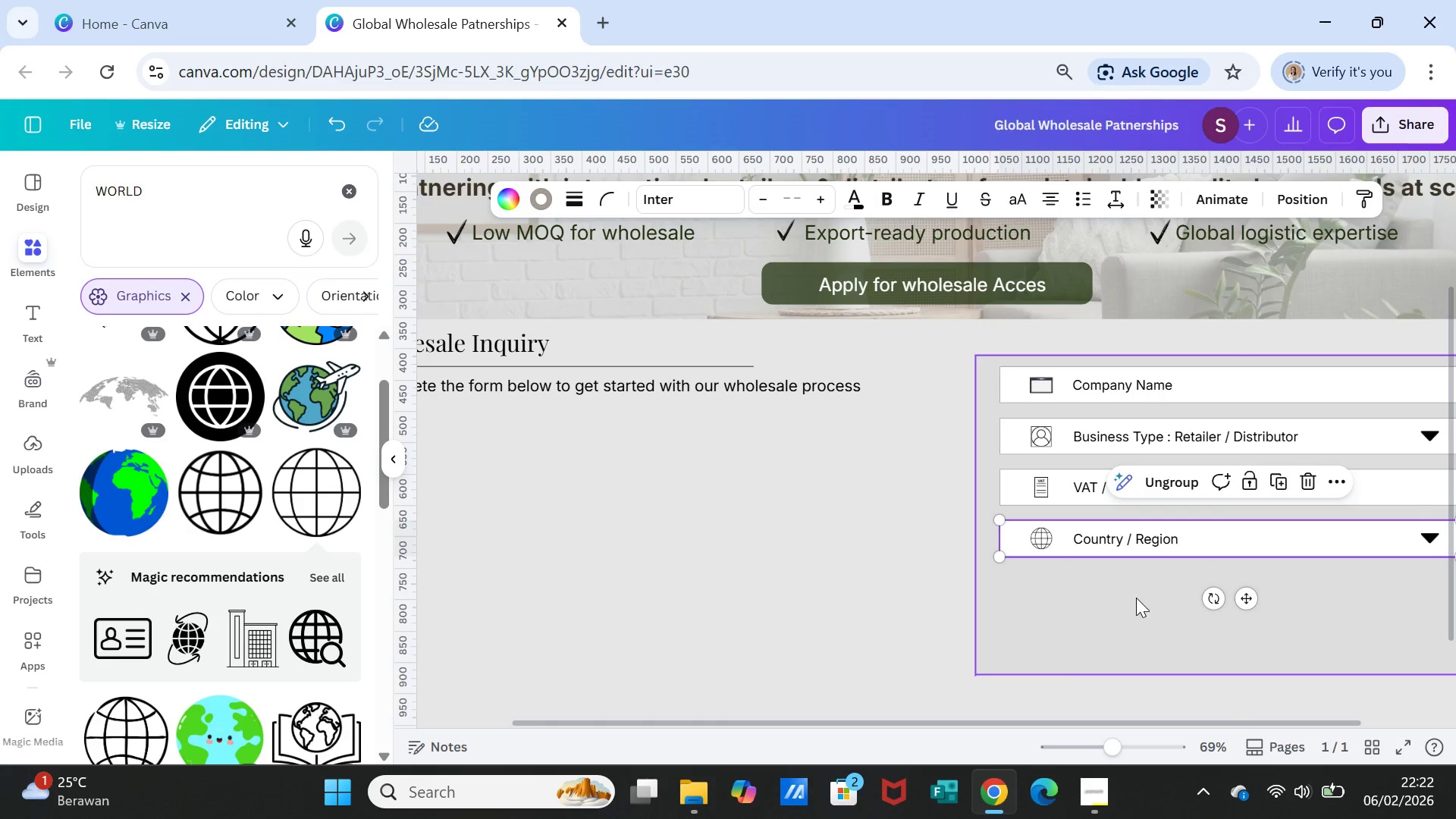 
left_click([1136, 598])
 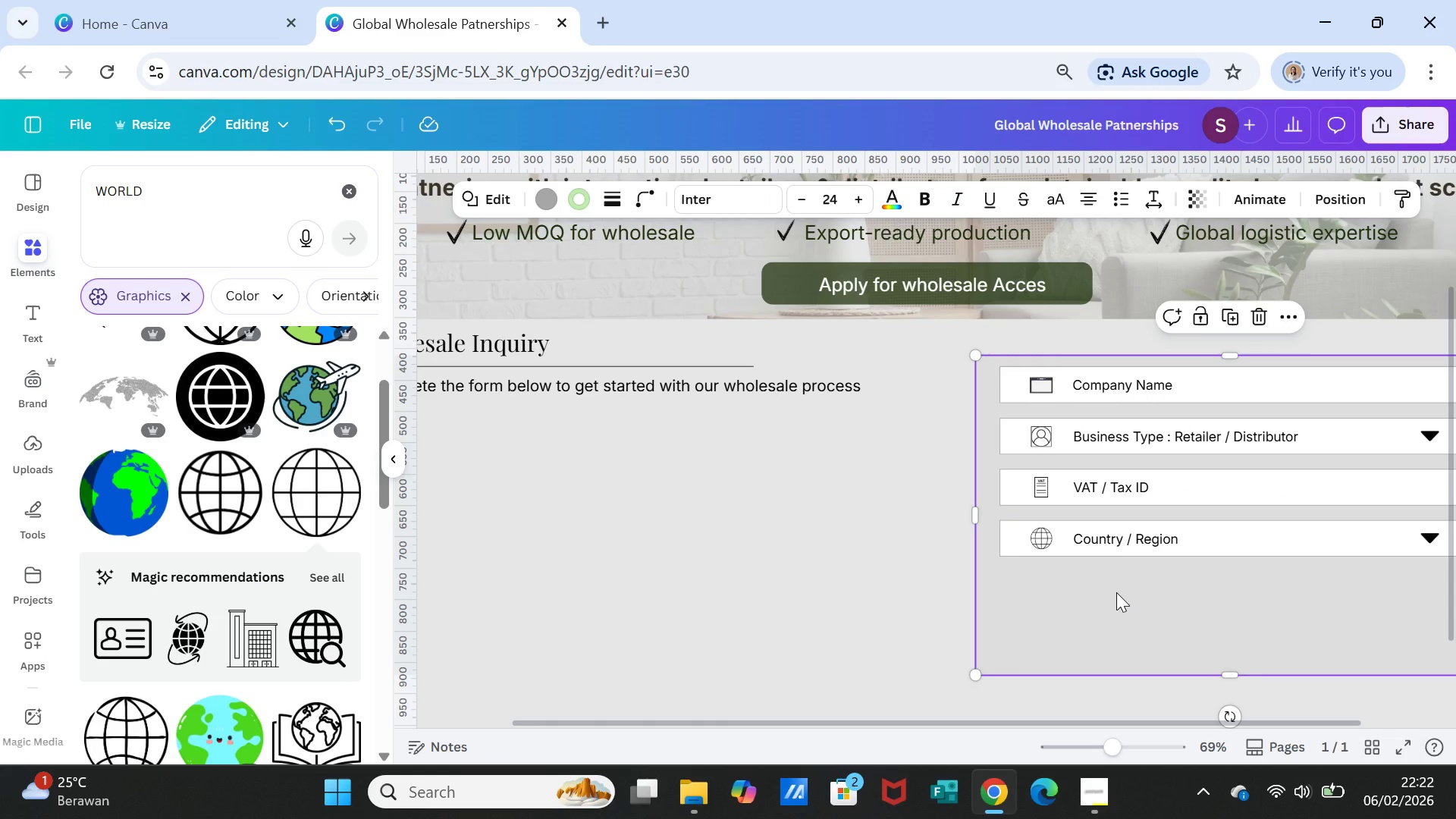 
wait(8.86)
 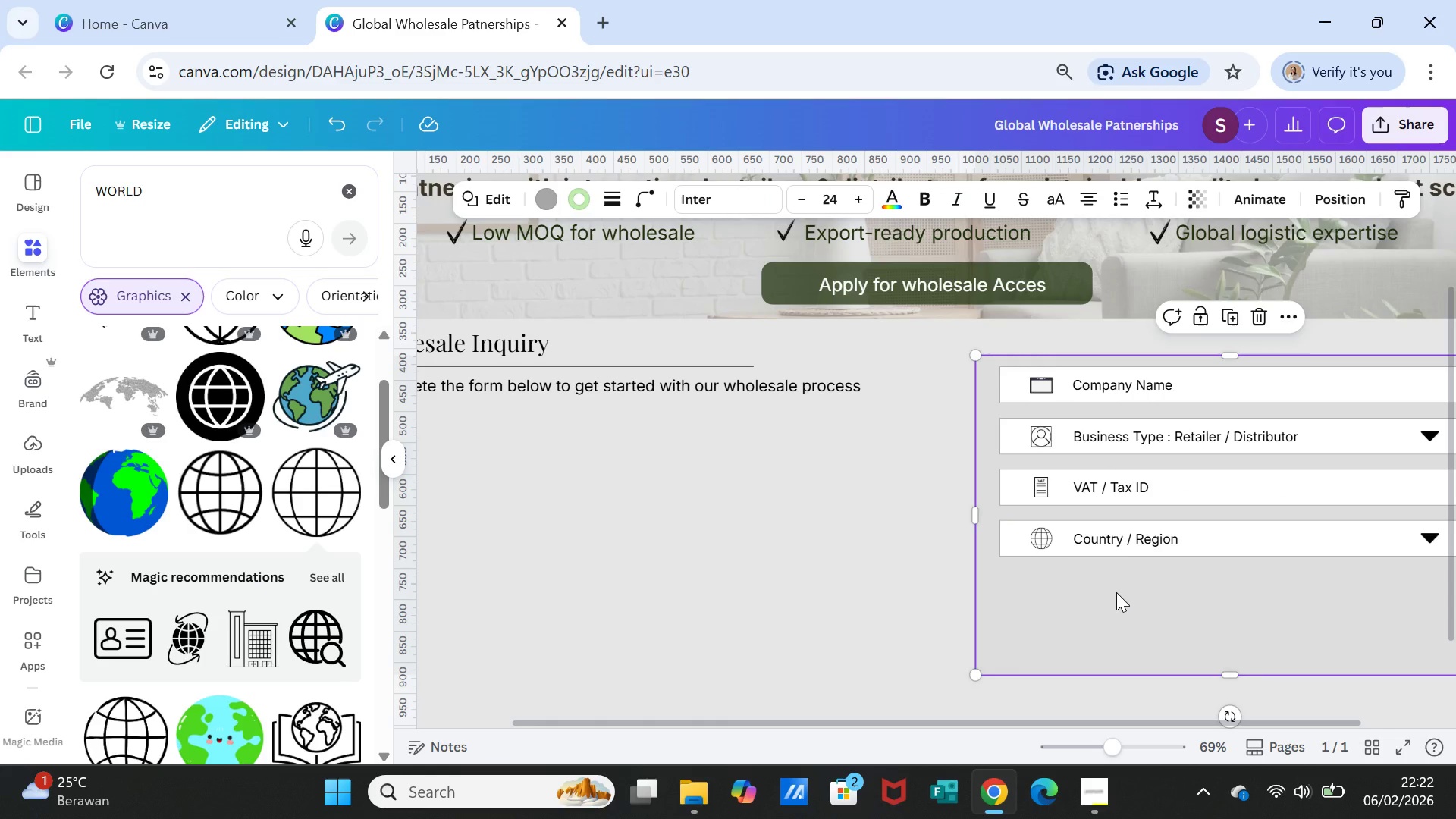 
left_click([1236, 547])
 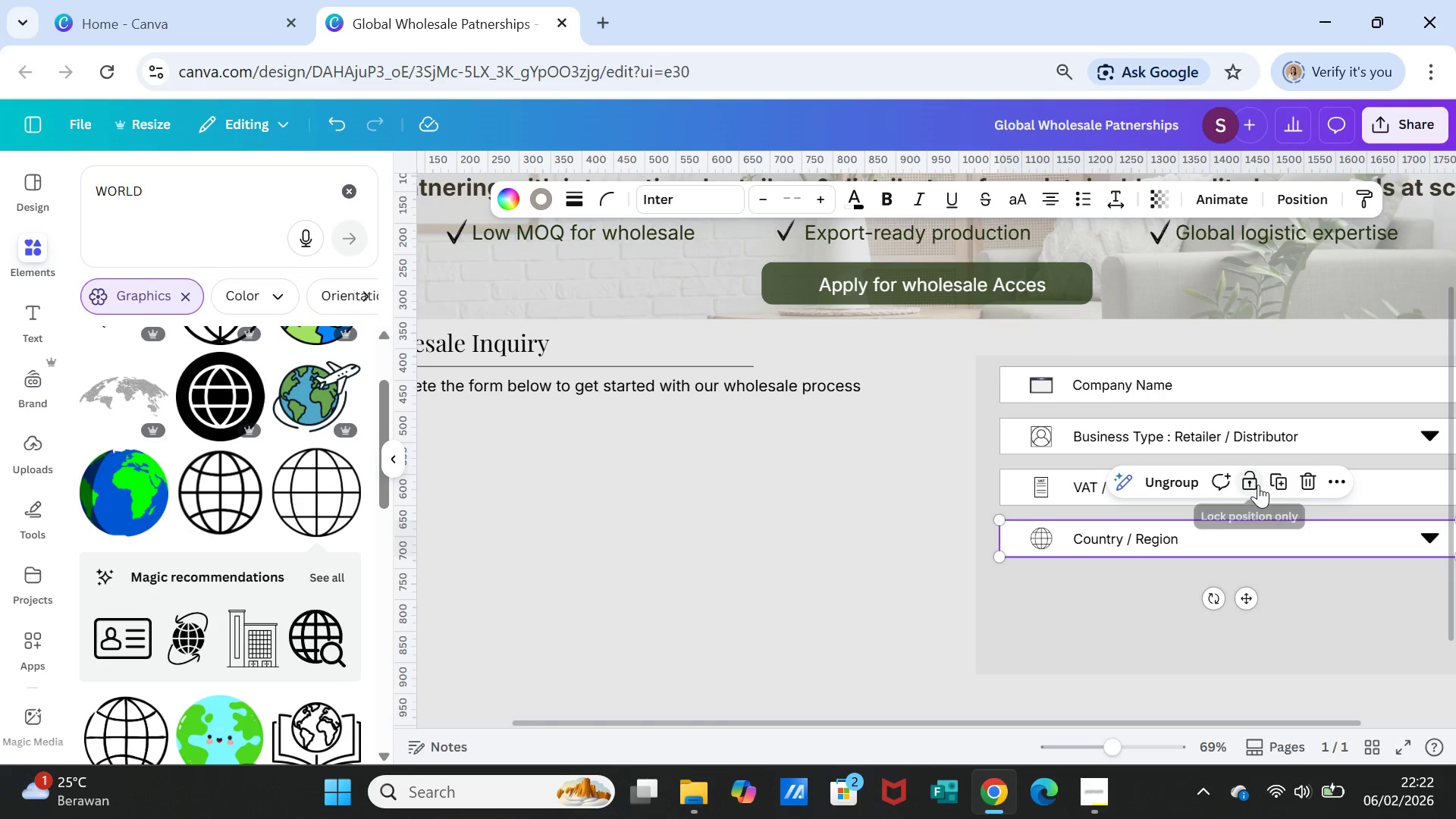 
left_click([1279, 480])
 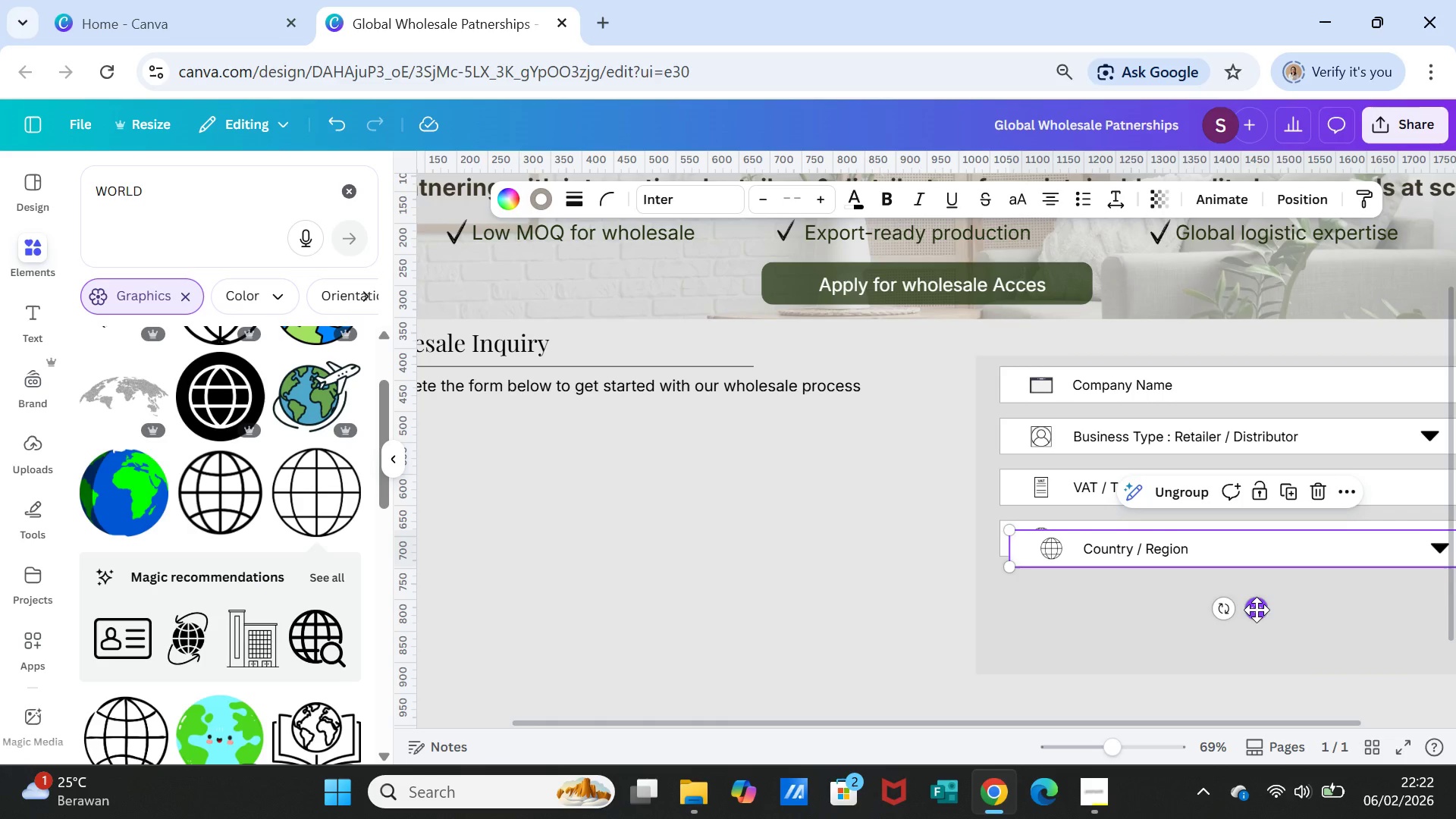 
left_click_drag(start_coordinate=[1257, 610], to_coordinate=[1251, 650])
 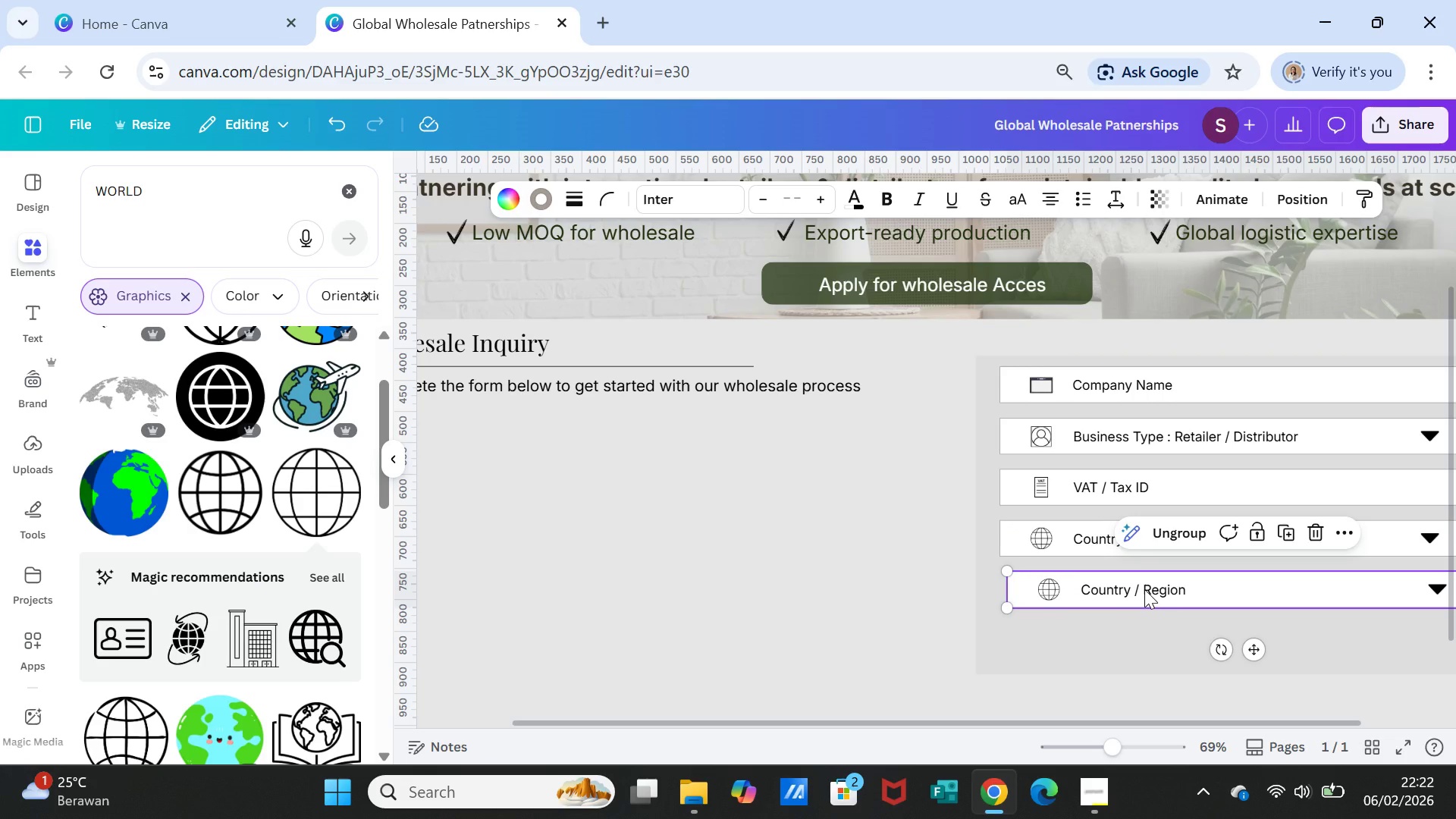 
left_click([1144, 589])
 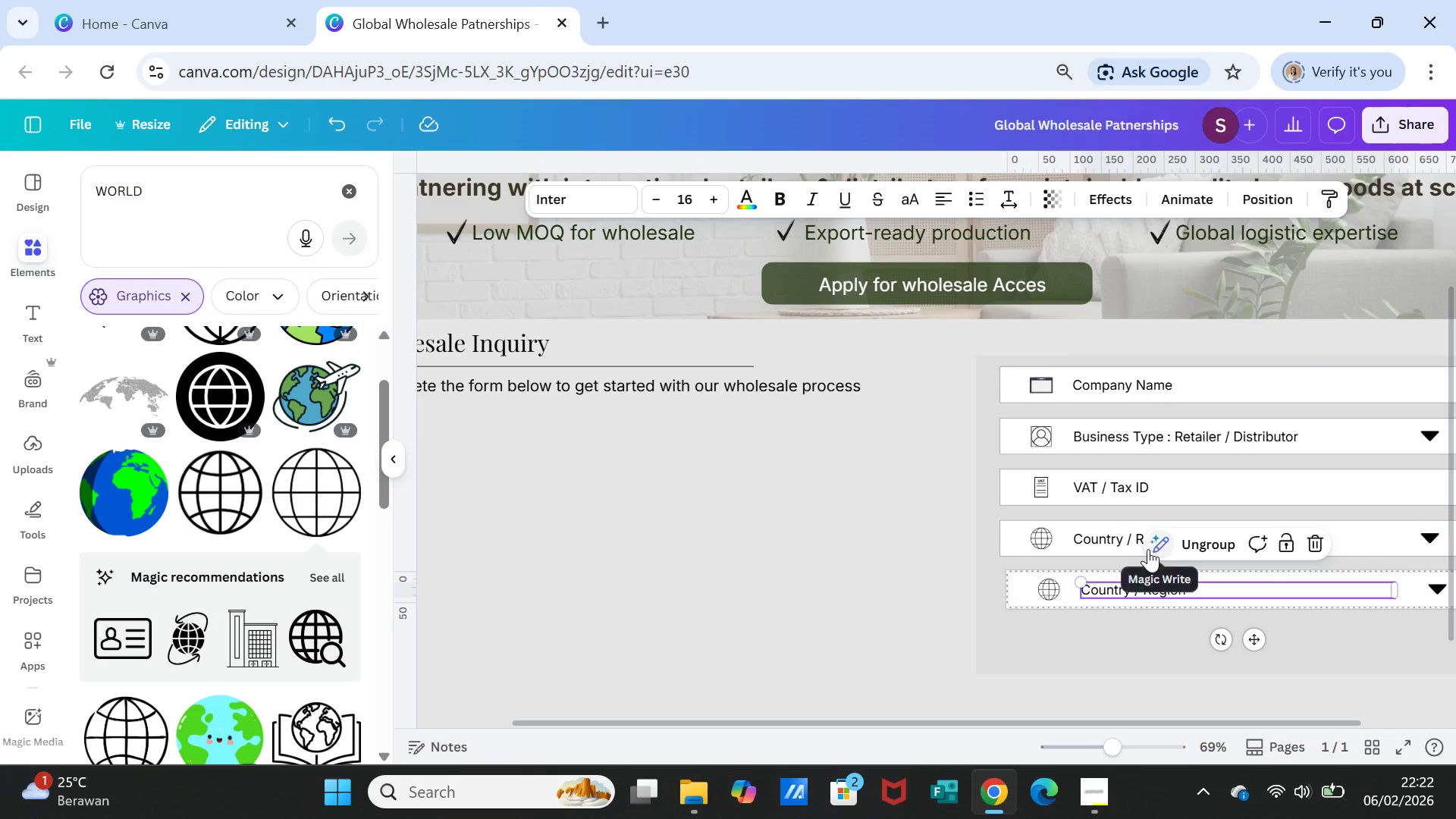 
left_click([1191, 539])
 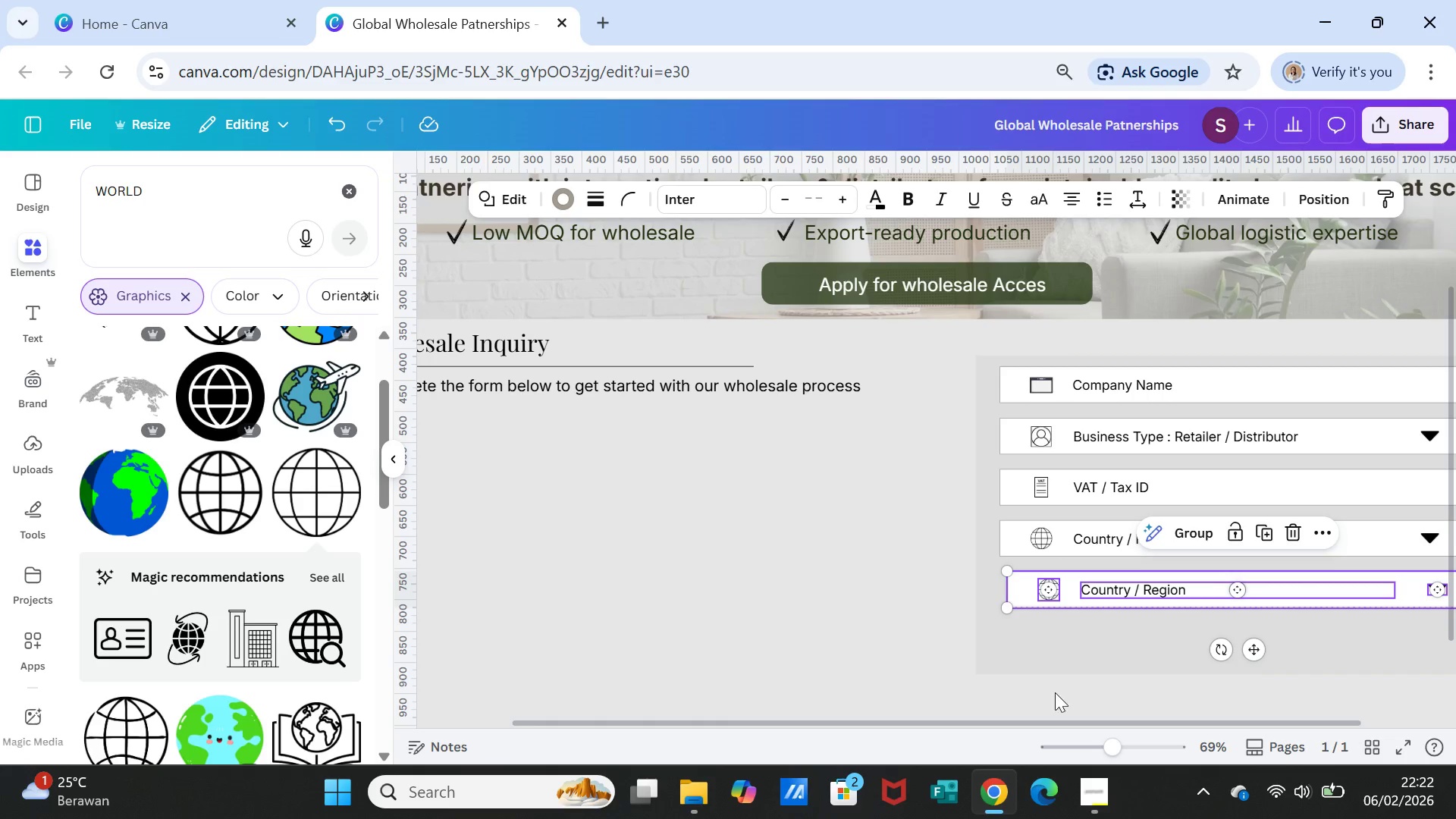 
left_click([1062, 642])
 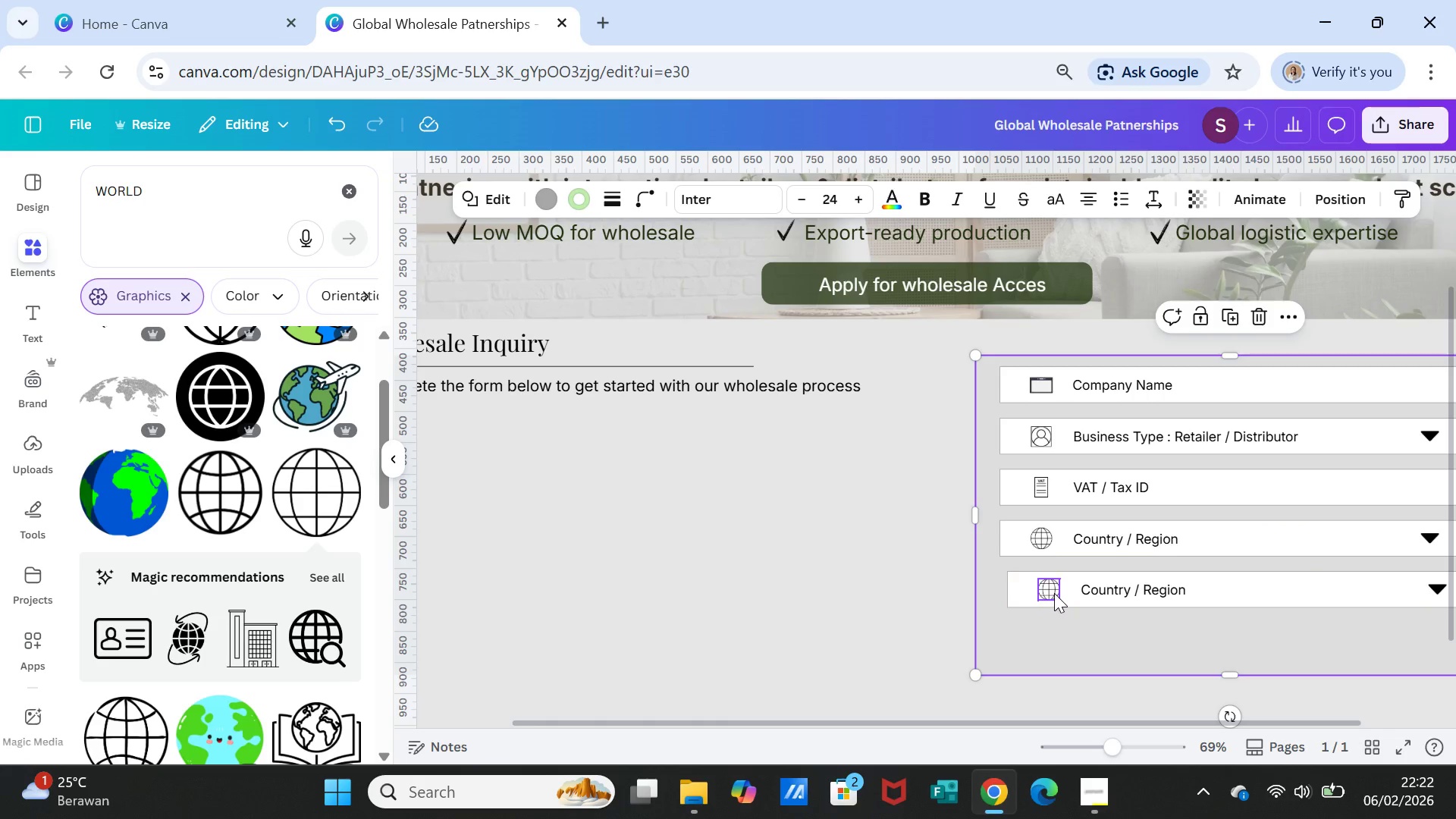 
left_click([1054, 593])
 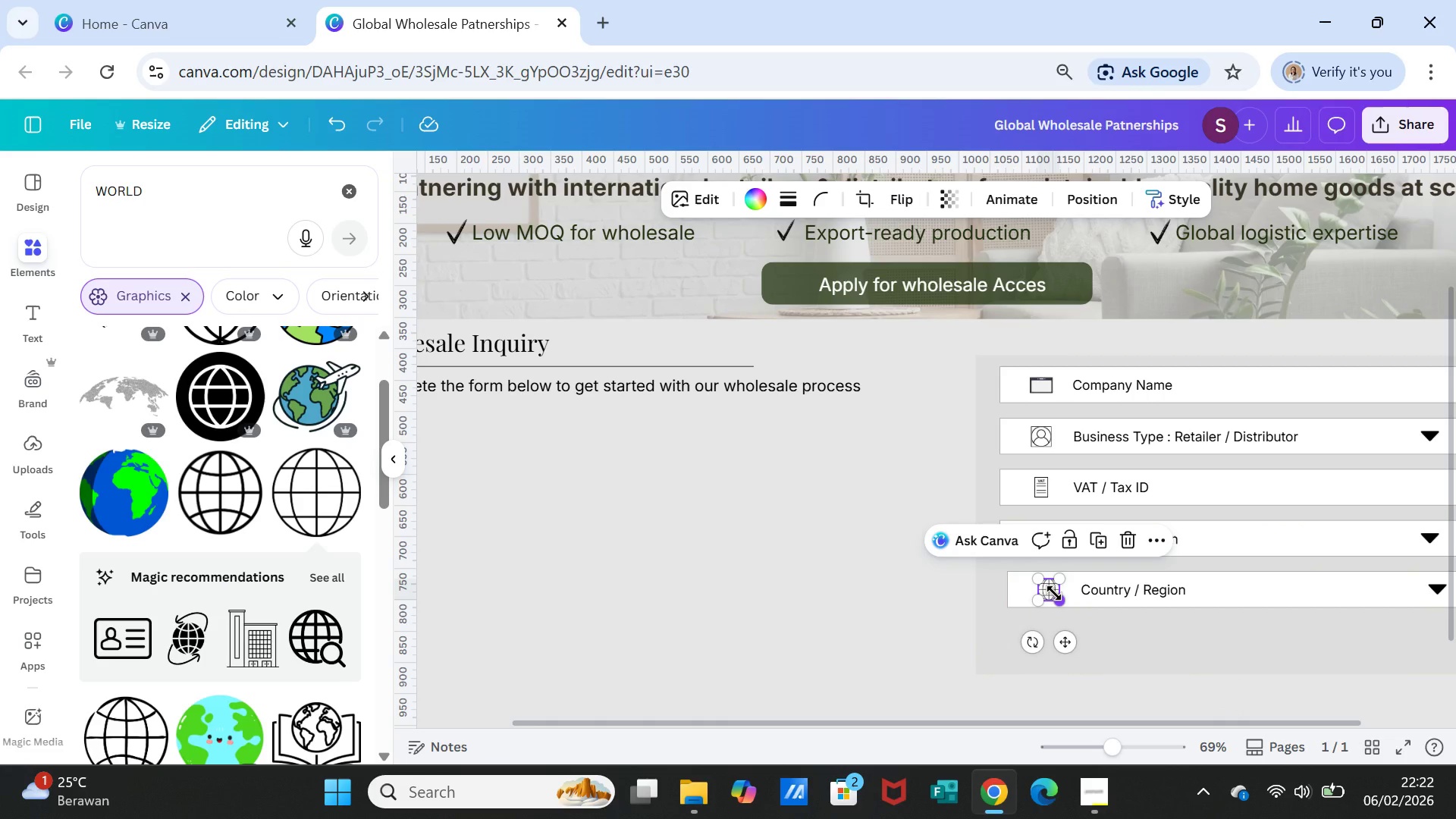 
wait(6.81)
 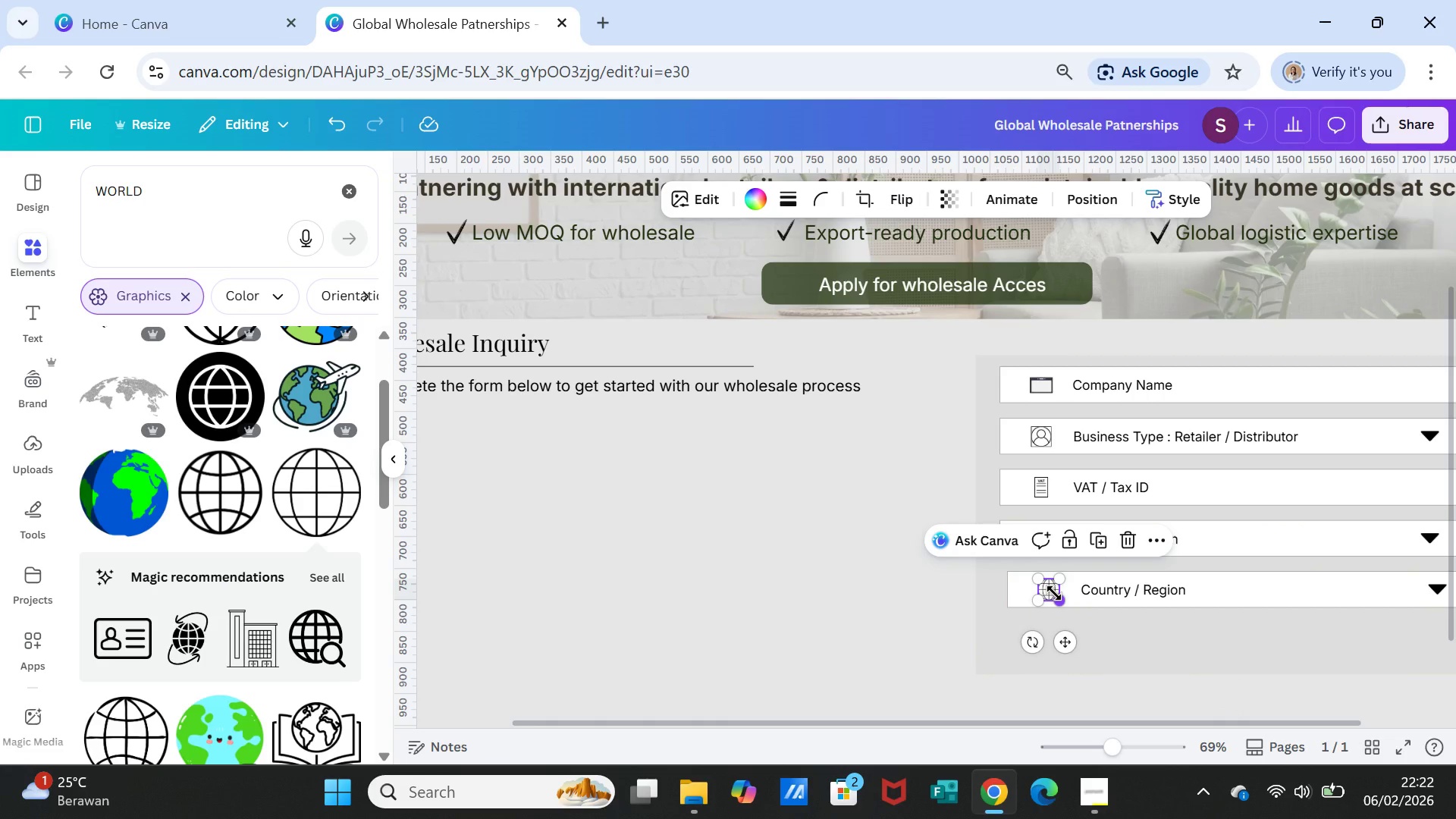 
key(Delete)
 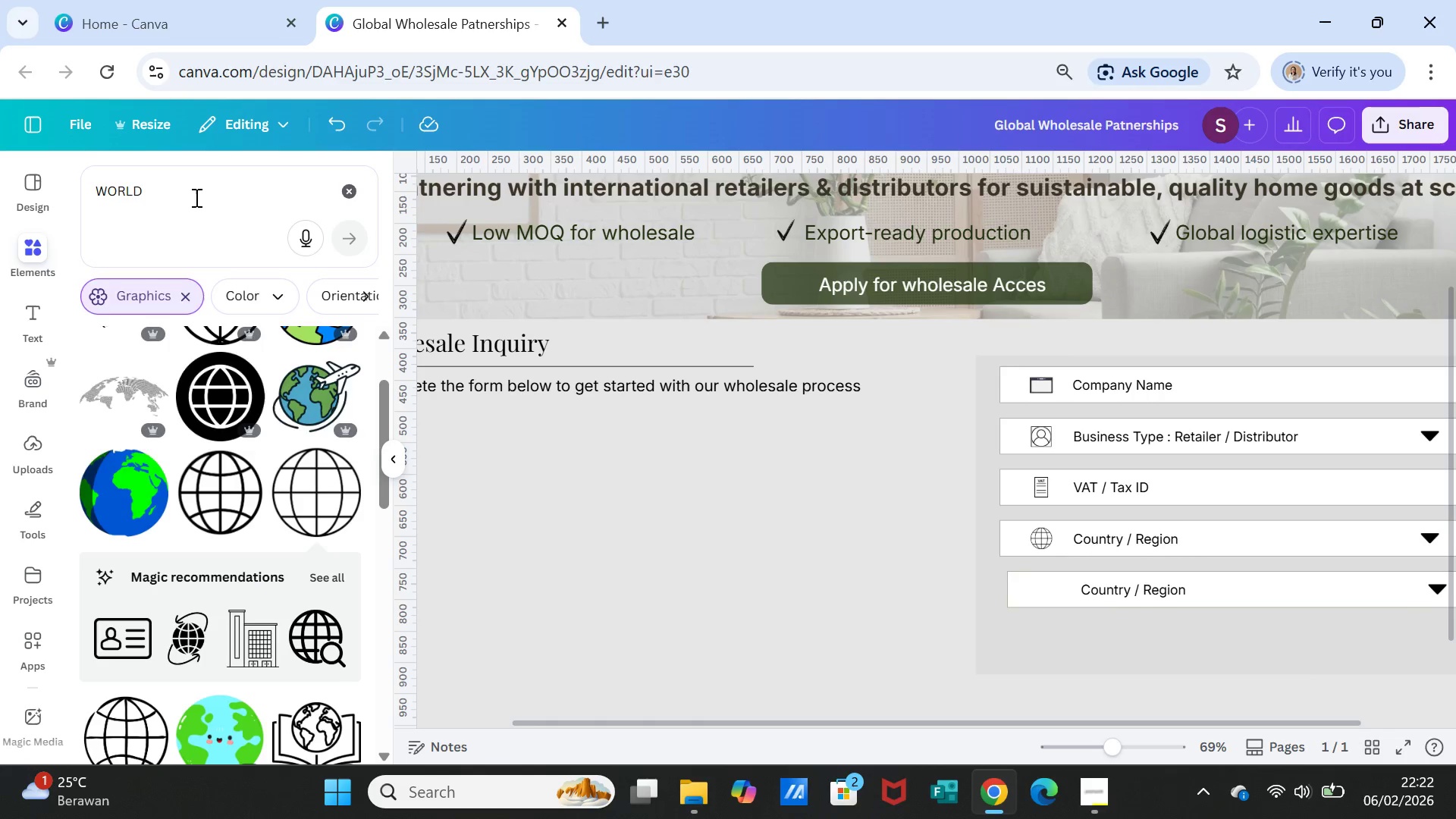 
double_click([195, 191])
 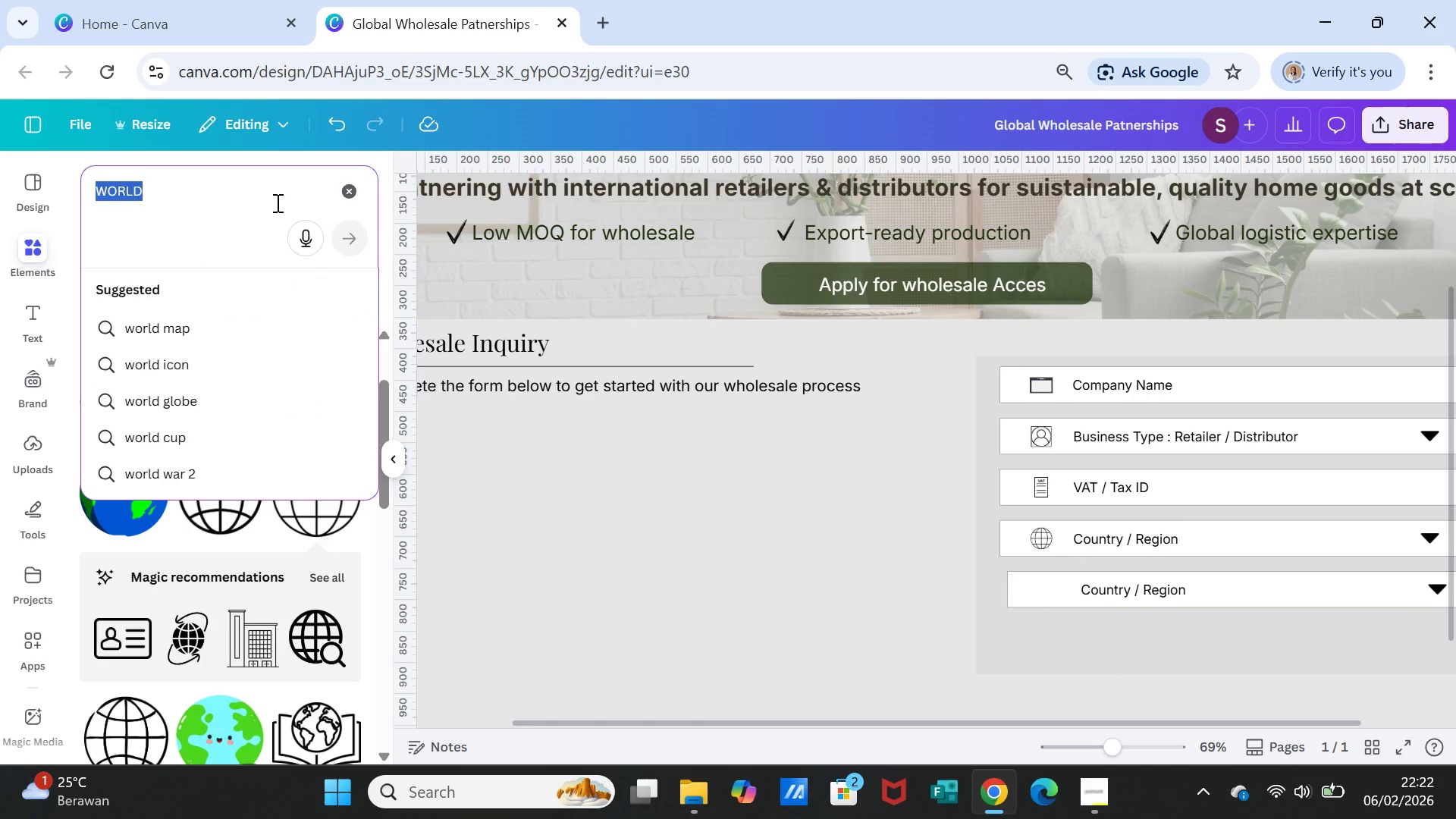 
type(volume)
 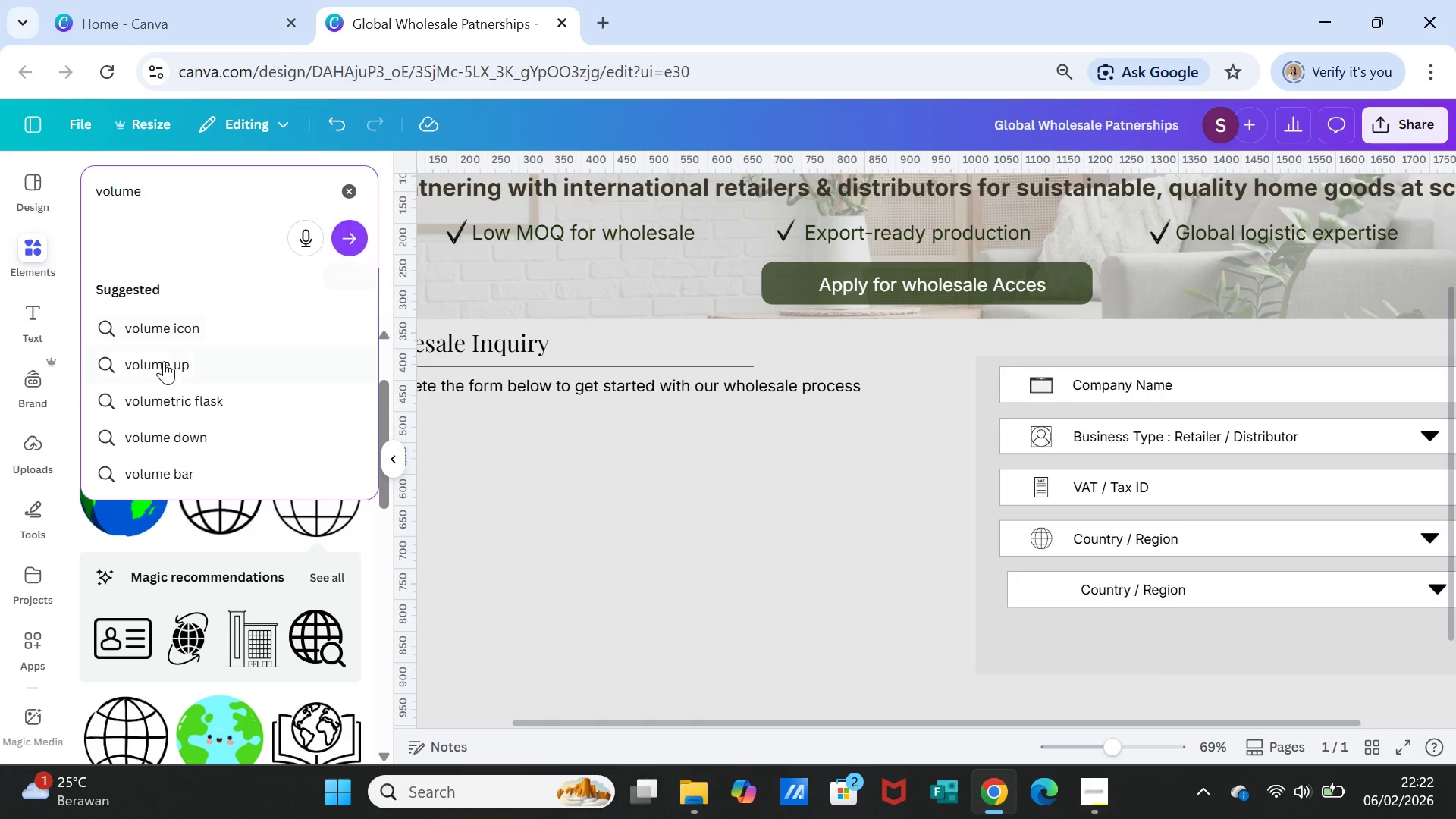 
left_click([140, 331])
 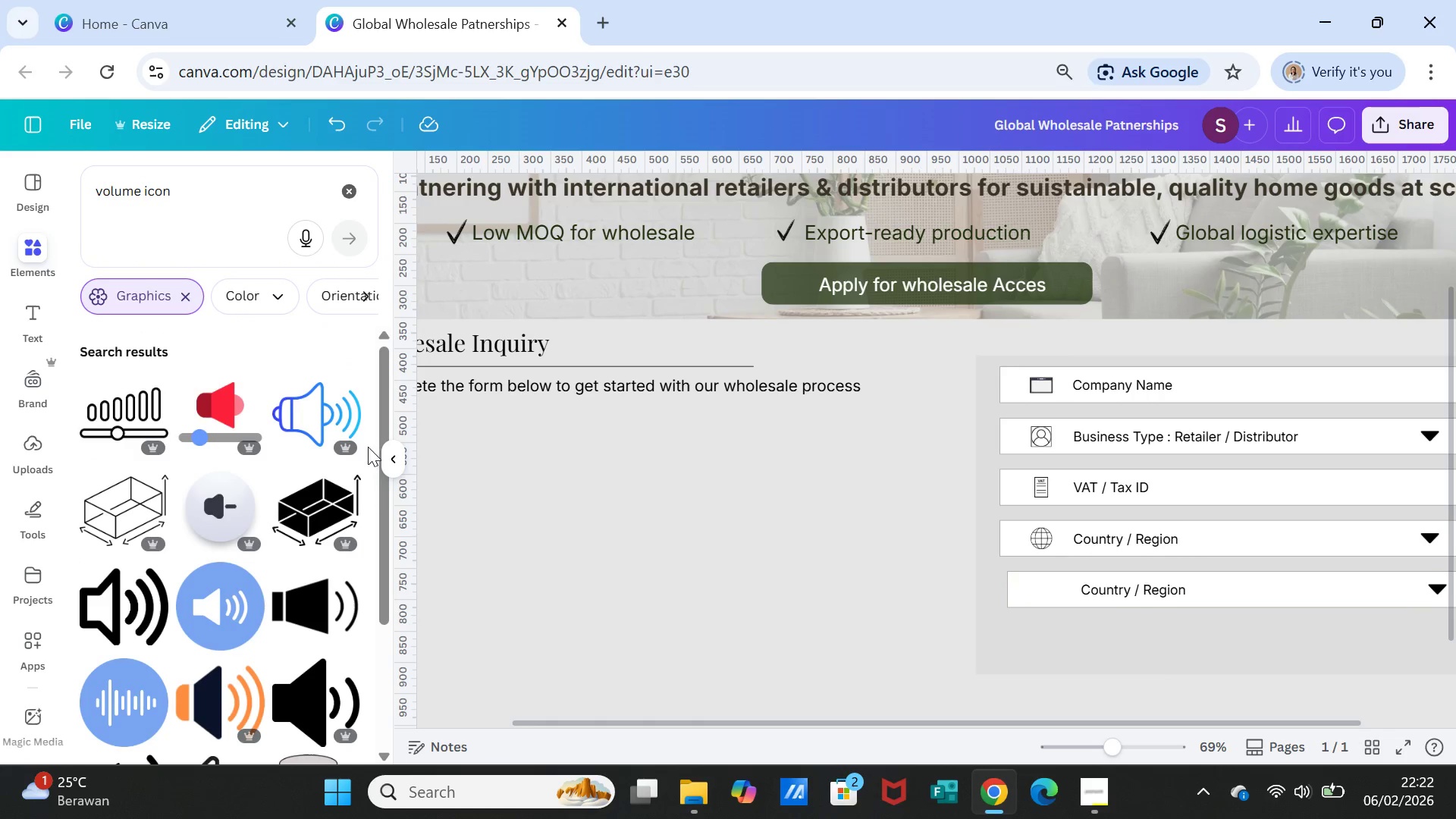 
scroll: coordinate [316, 592], scroll_direction: down, amount: 2.0
 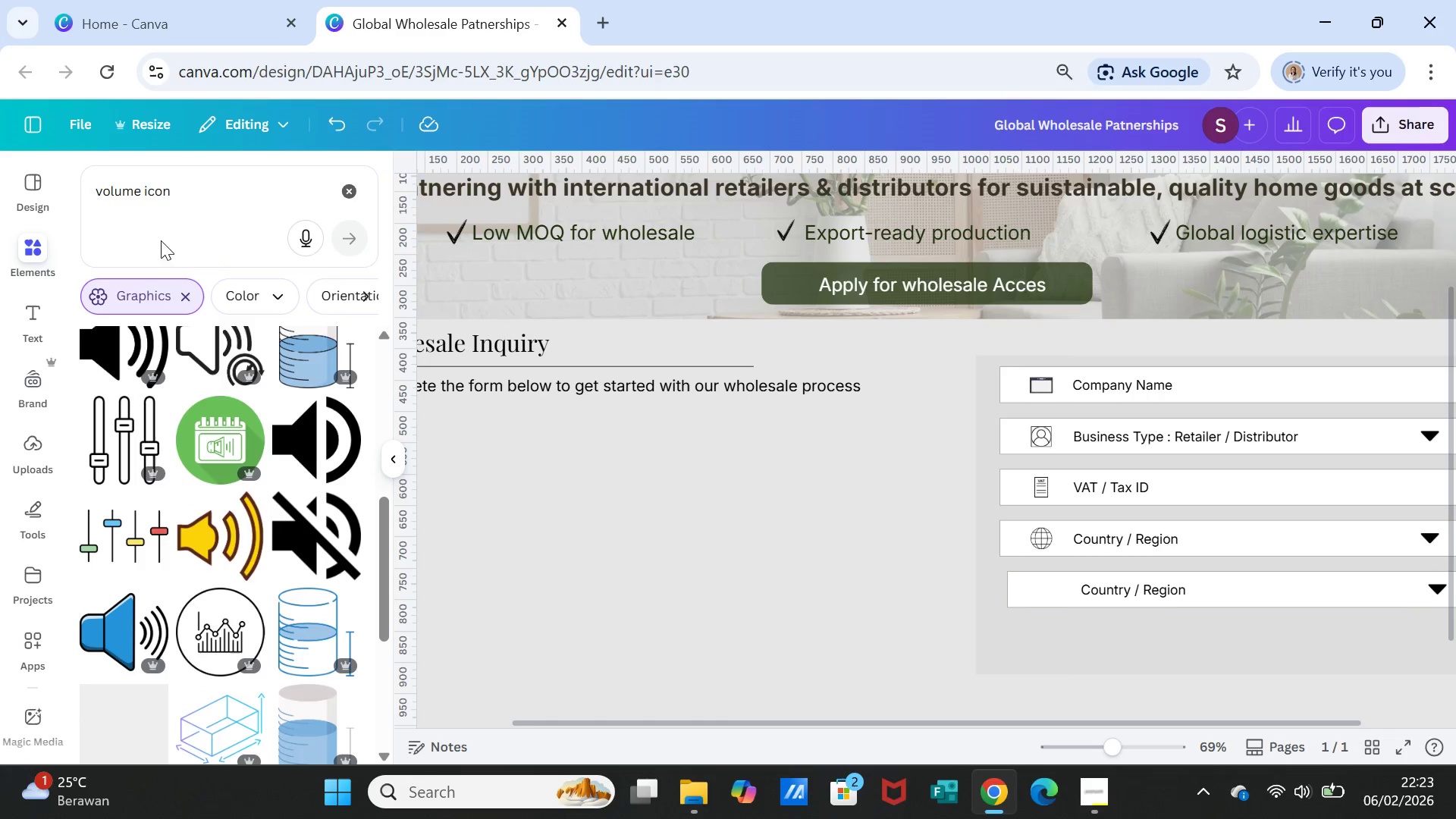 
double_click([187, 196])
 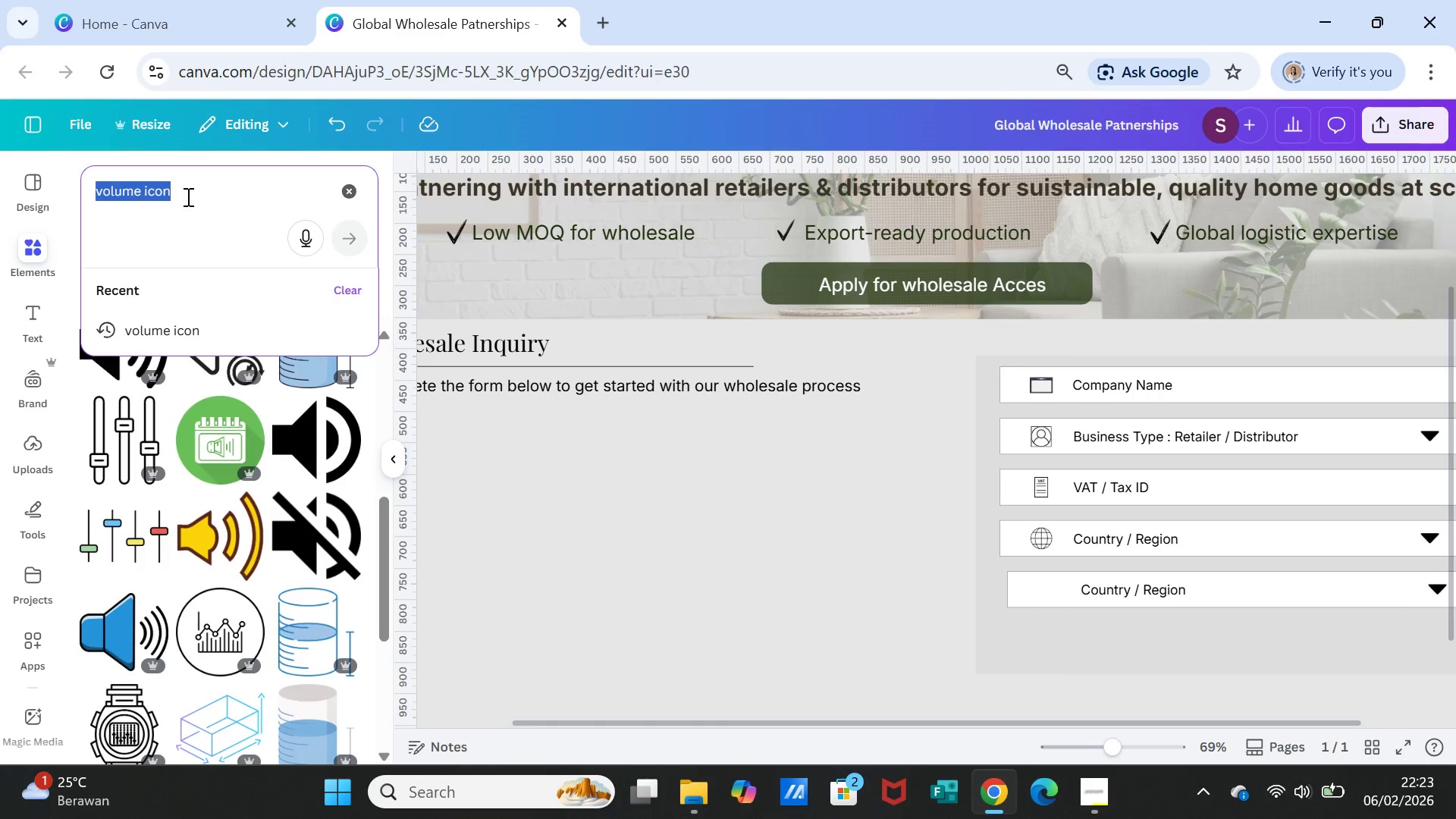 
triple_click([187, 196])
 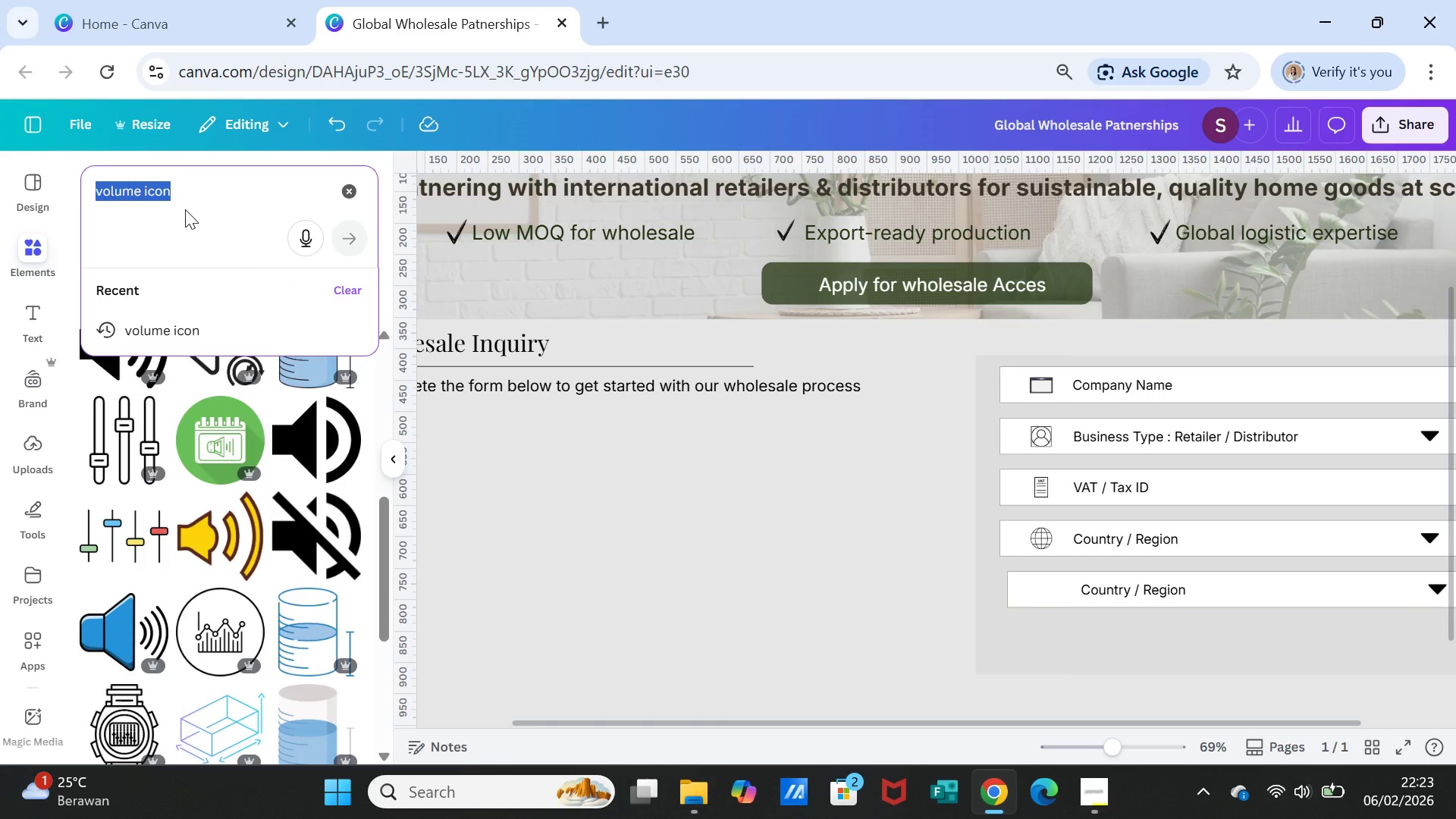 
type(order volume)
 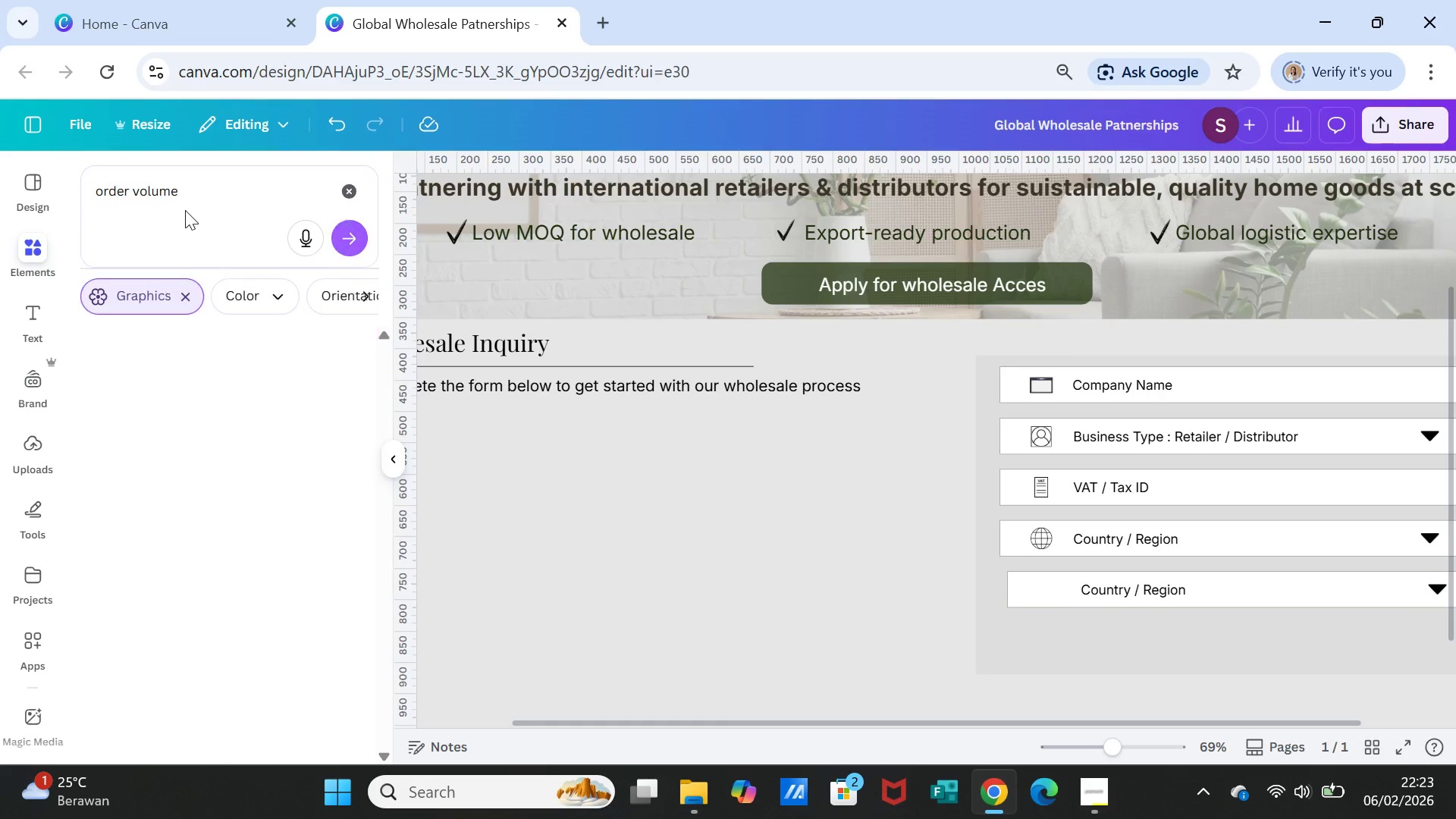 
key(Enter)
 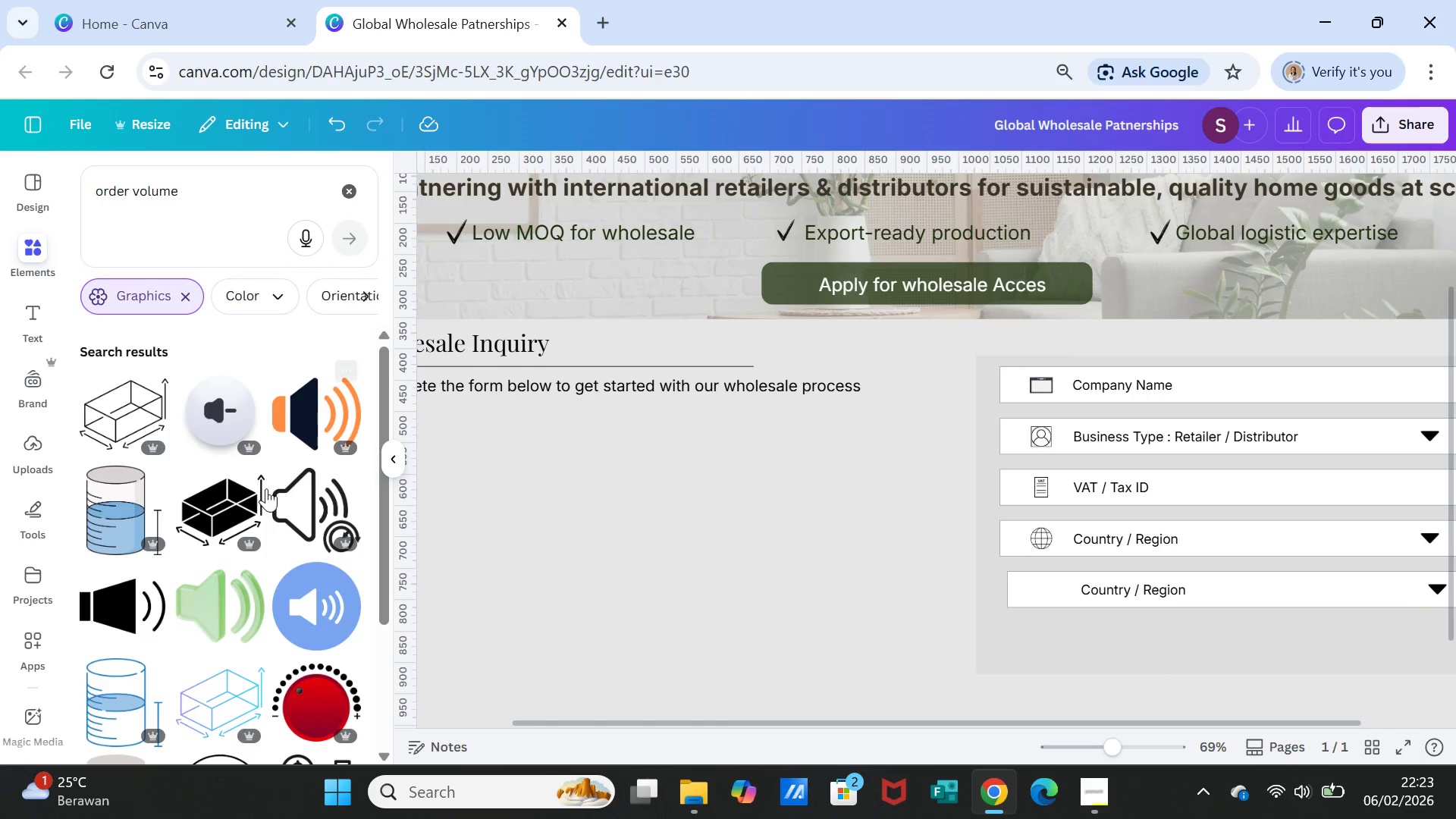 
scroll: coordinate [355, 607], scroll_direction: down, amount: 9.0
 